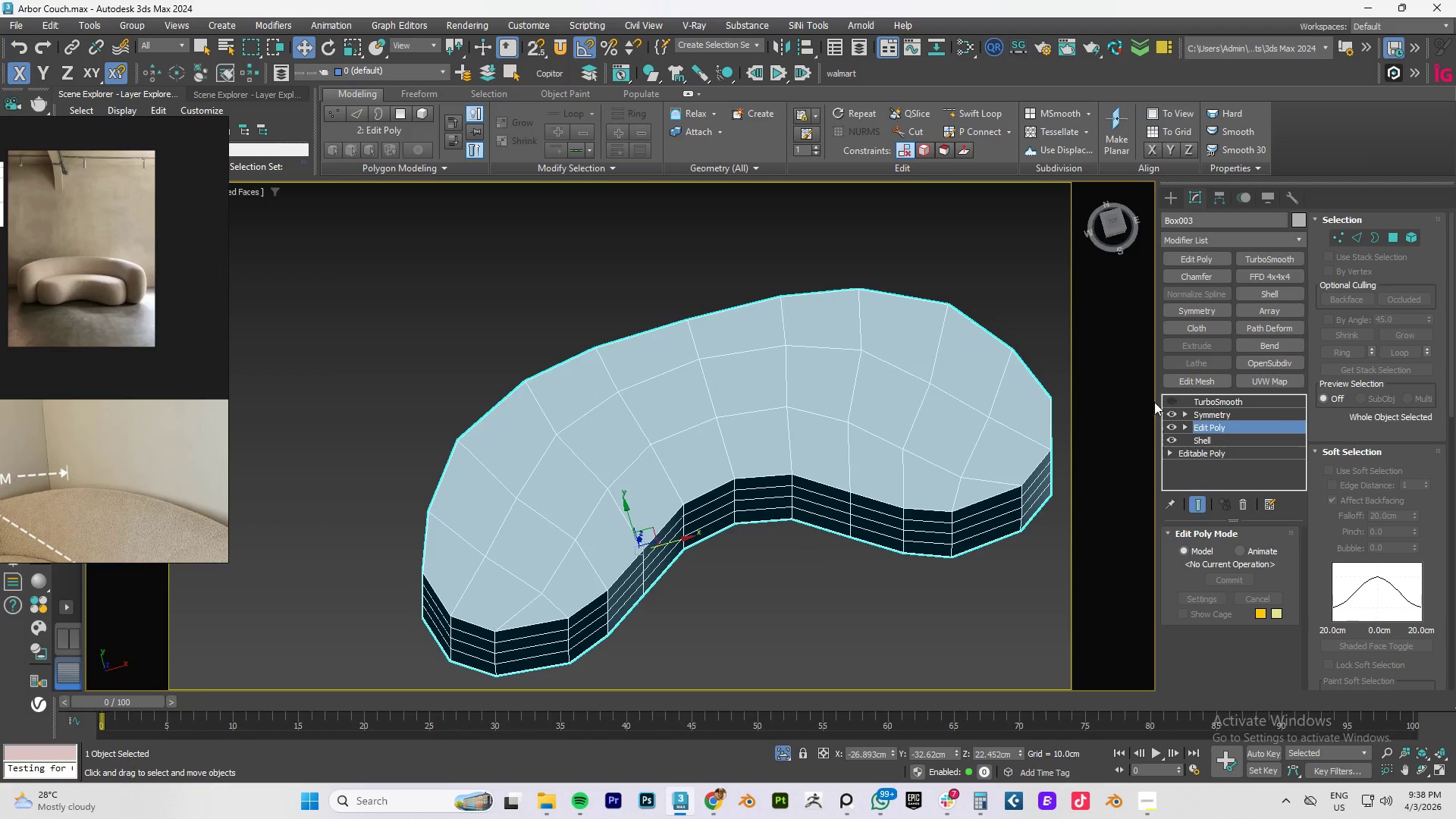 
type(tz)
 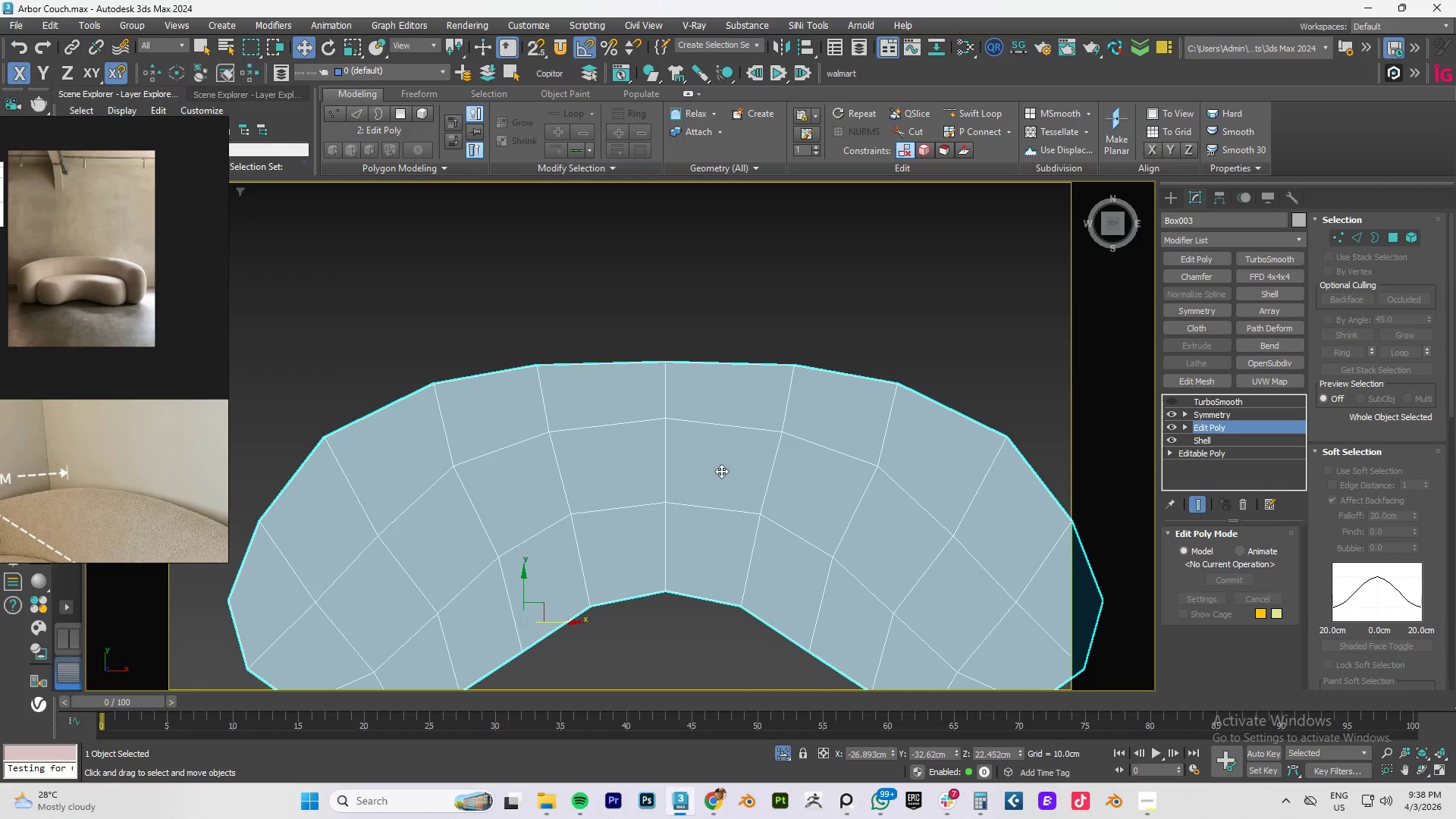 
left_click([887, 465])
 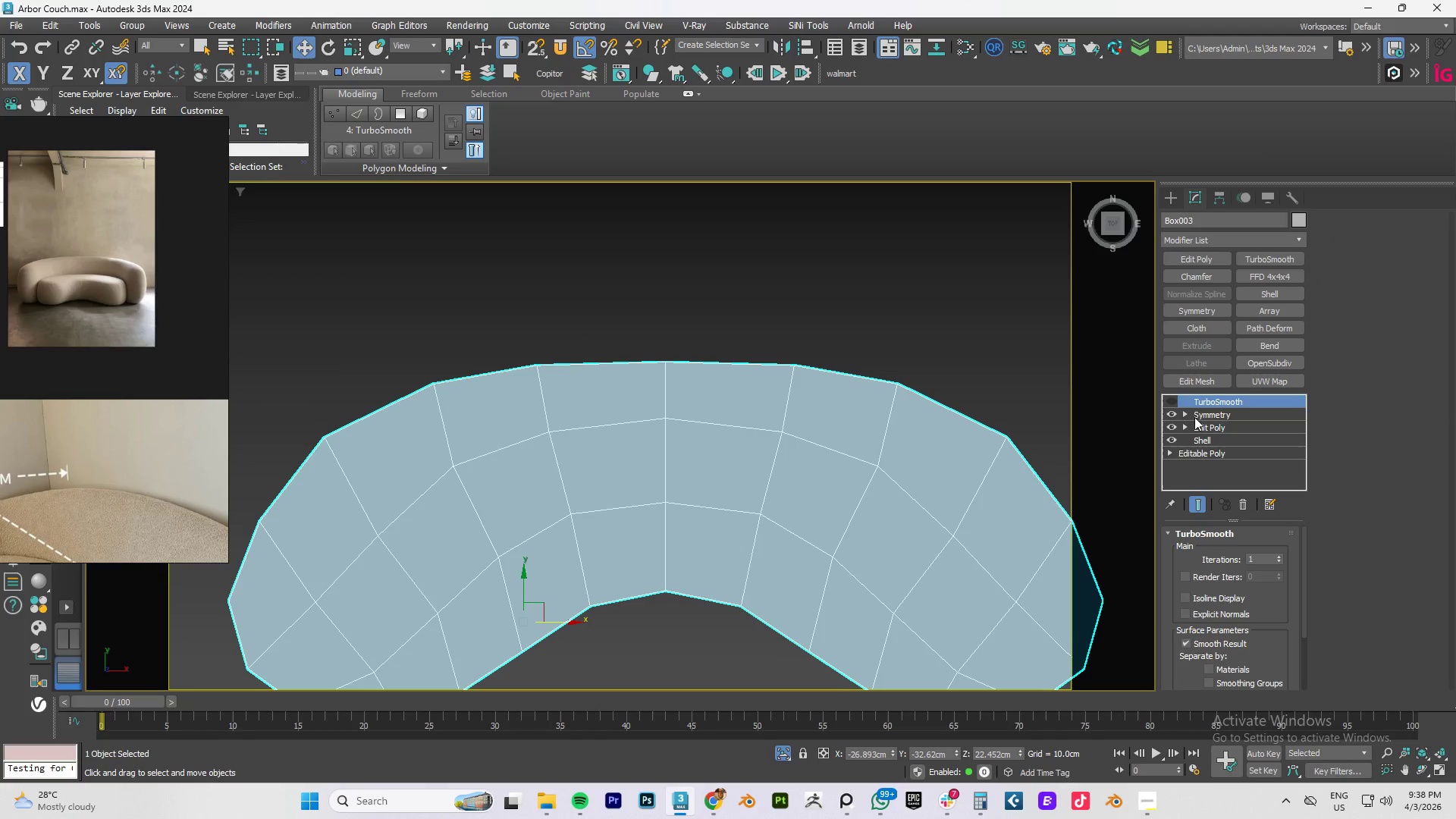 
left_click([1216, 425])
 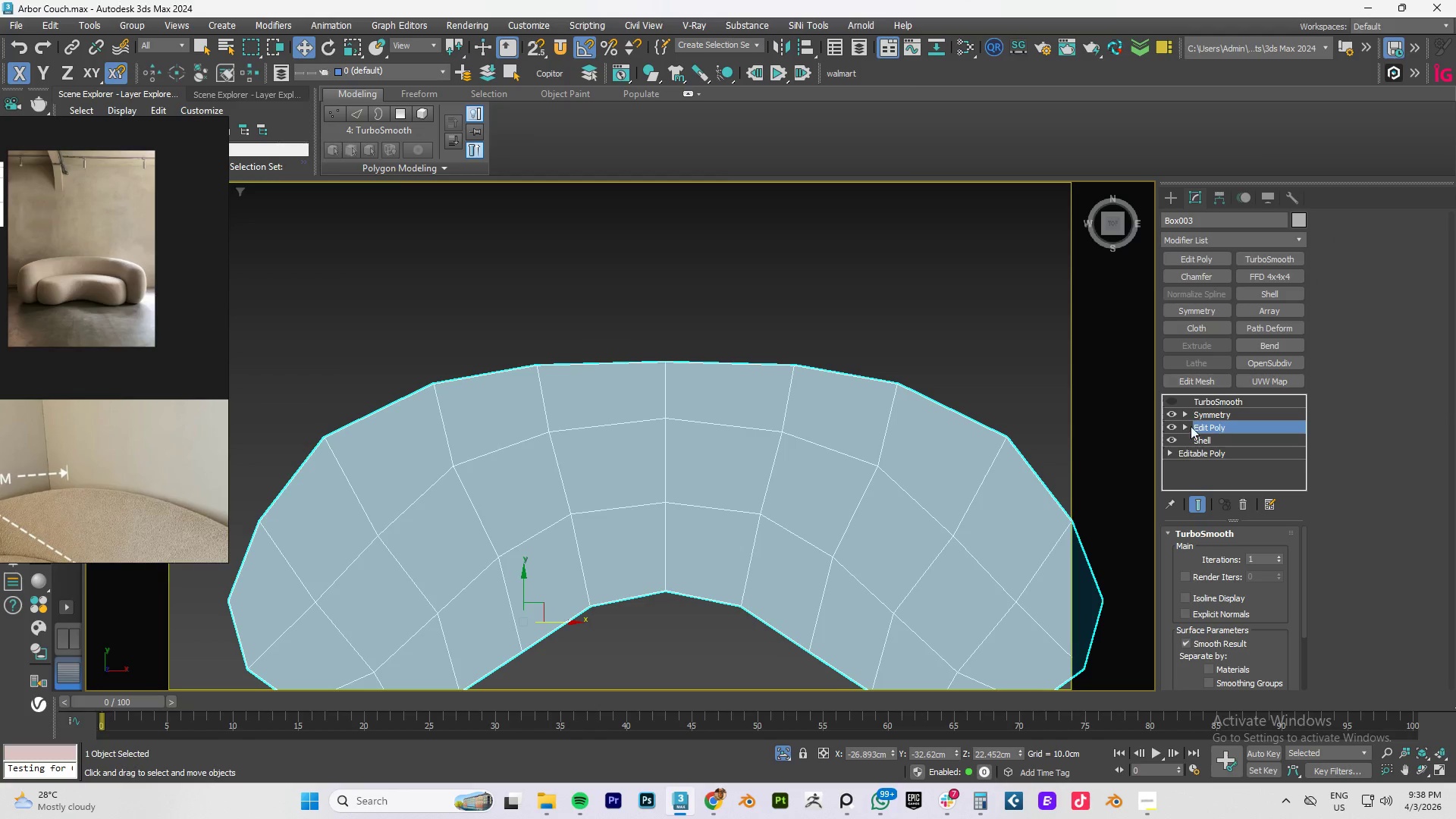 
key(1)
 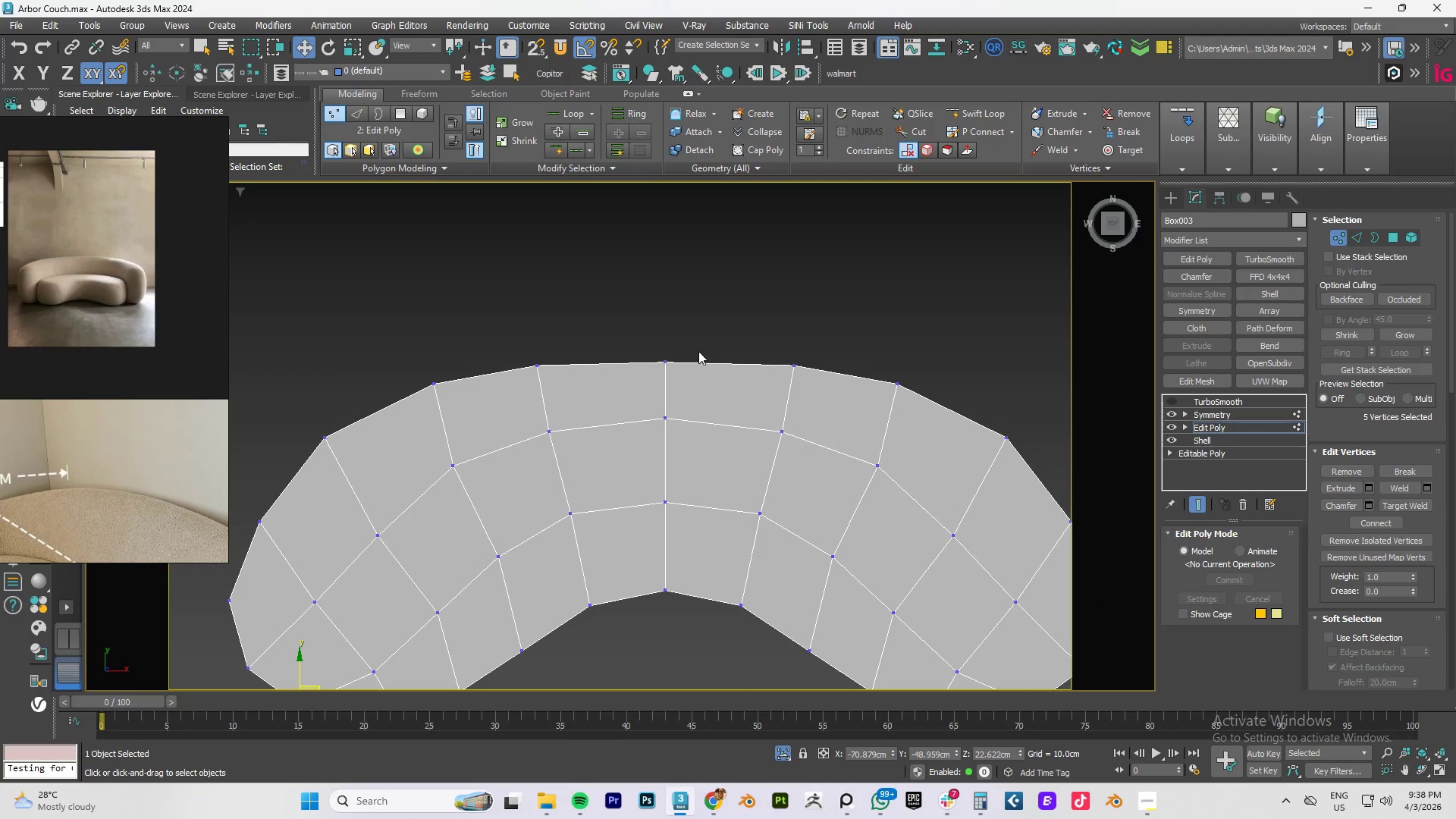 
left_click_drag(start_coordinate=[706, 337], to_coordinate=[631, 375])
 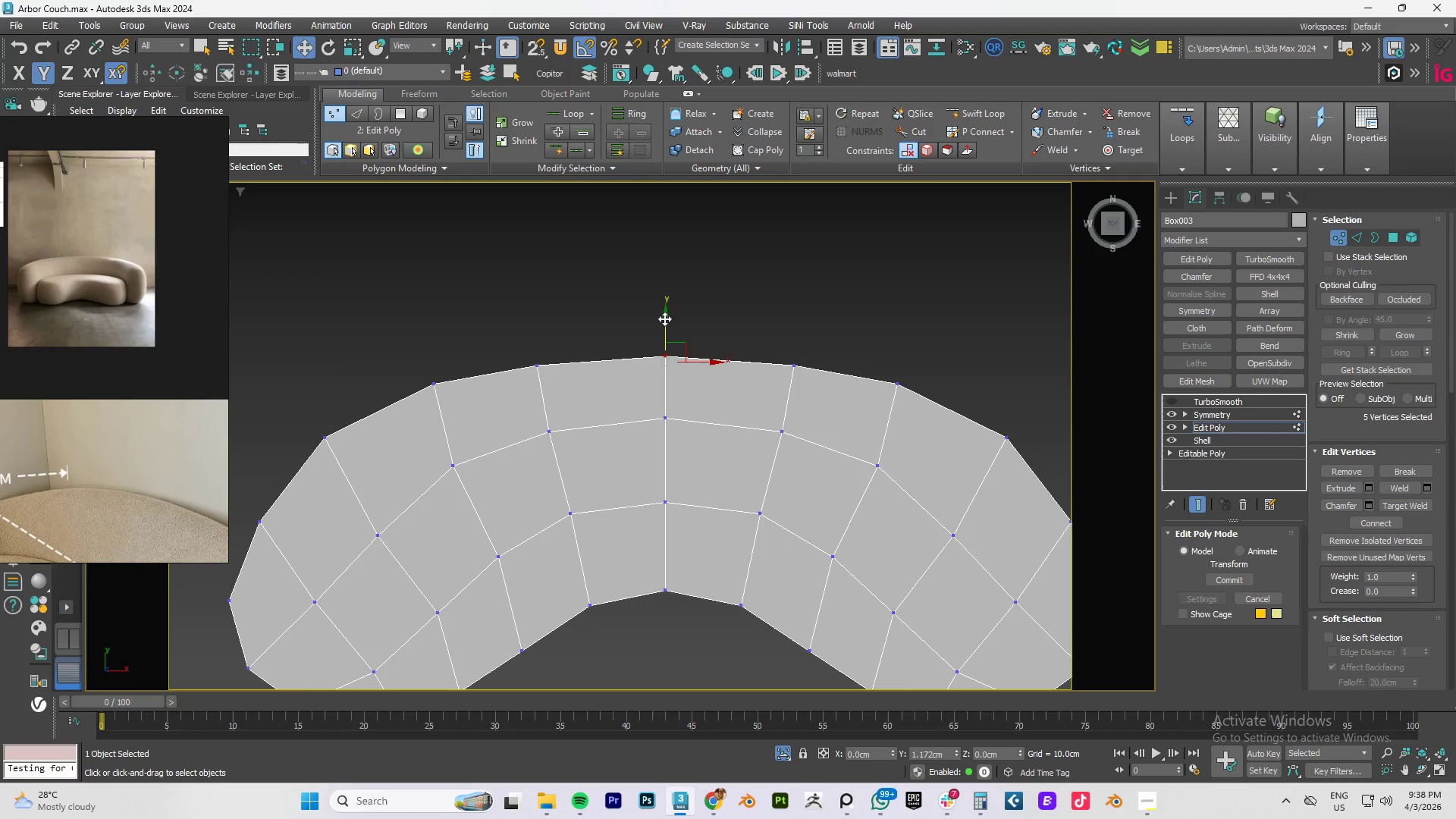 
left_click_drag(start_coordinate=[665, 325], to_coordinate=[664, 320])
 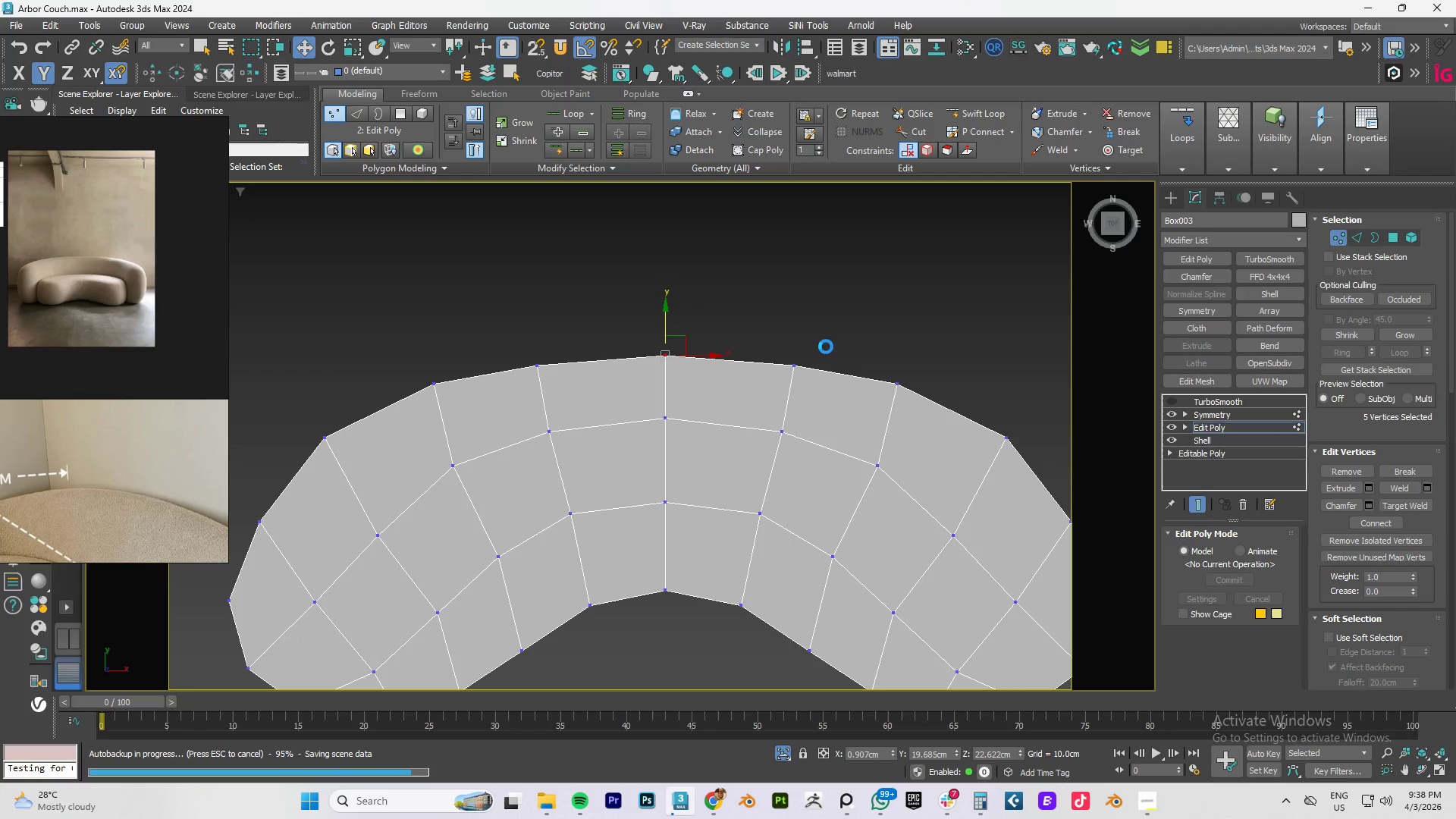 
left_click_drag(start_coordinate=[826, 347], to_coordinate=[786, 398])
 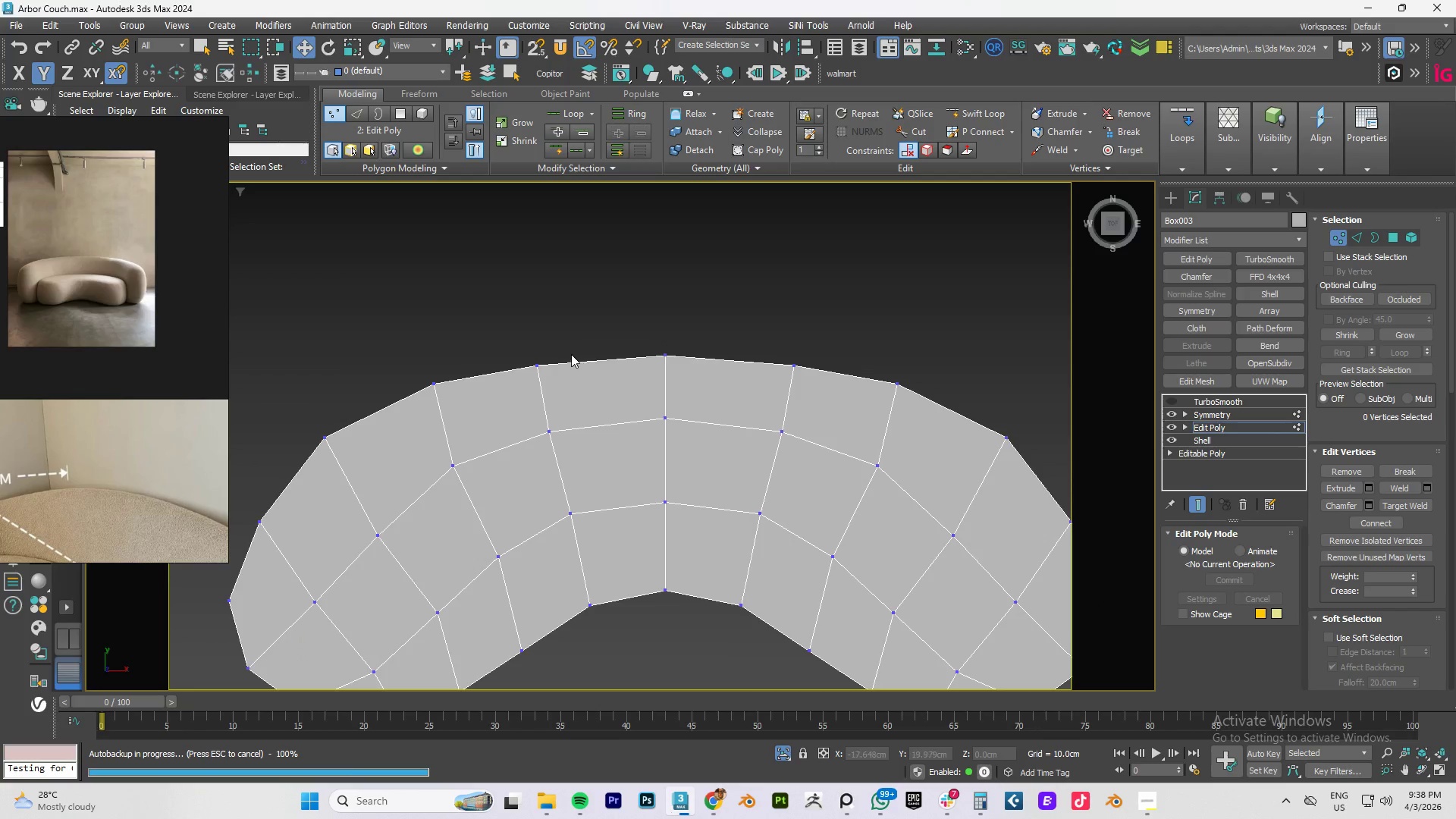 
left_click_drag(start_coordinate=[568, 343], to_coordinate=[539, 385])
 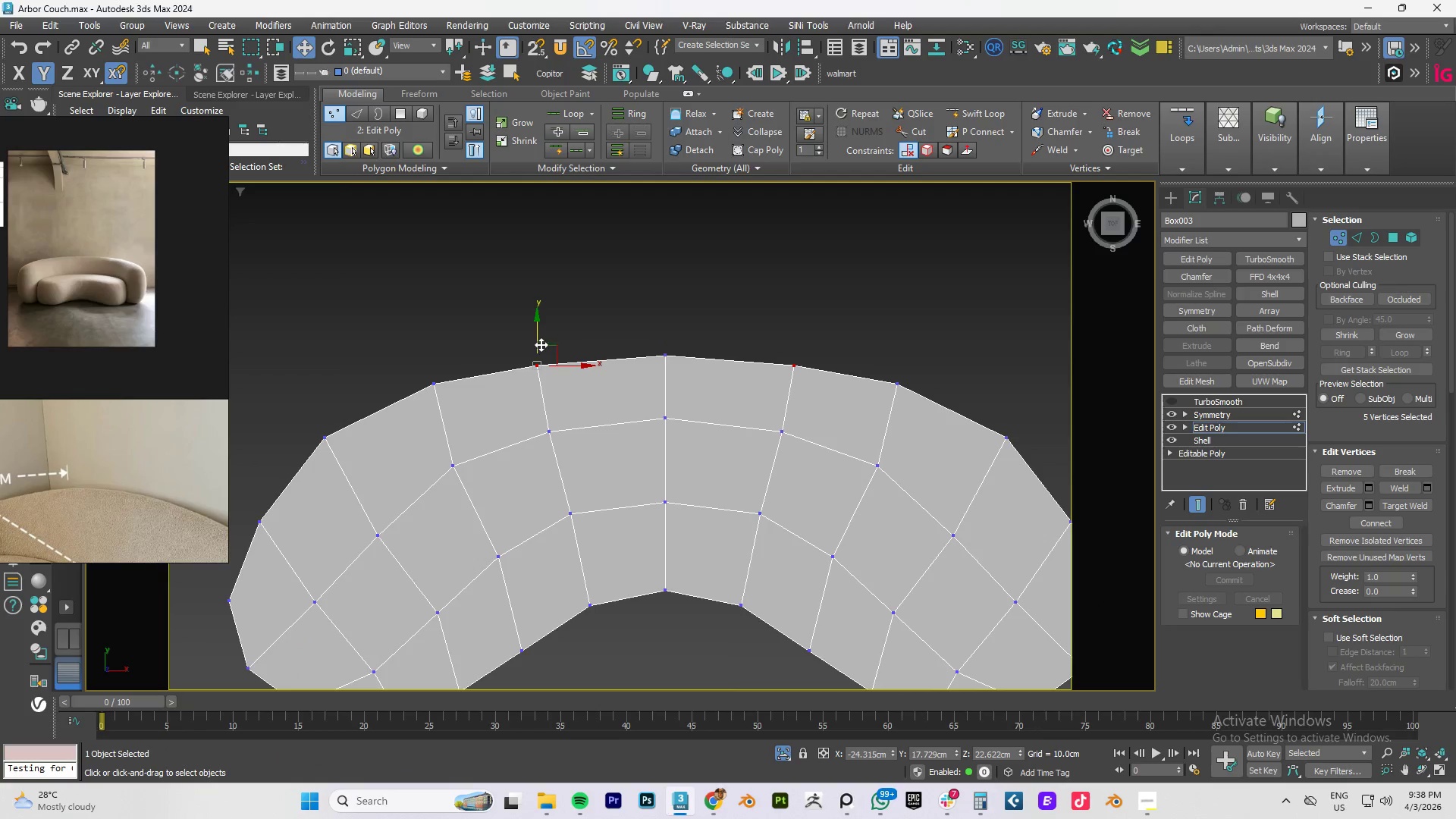 
left_click_drag(start_coordinate=[541, 340], to_coordinate=[541, 331])
 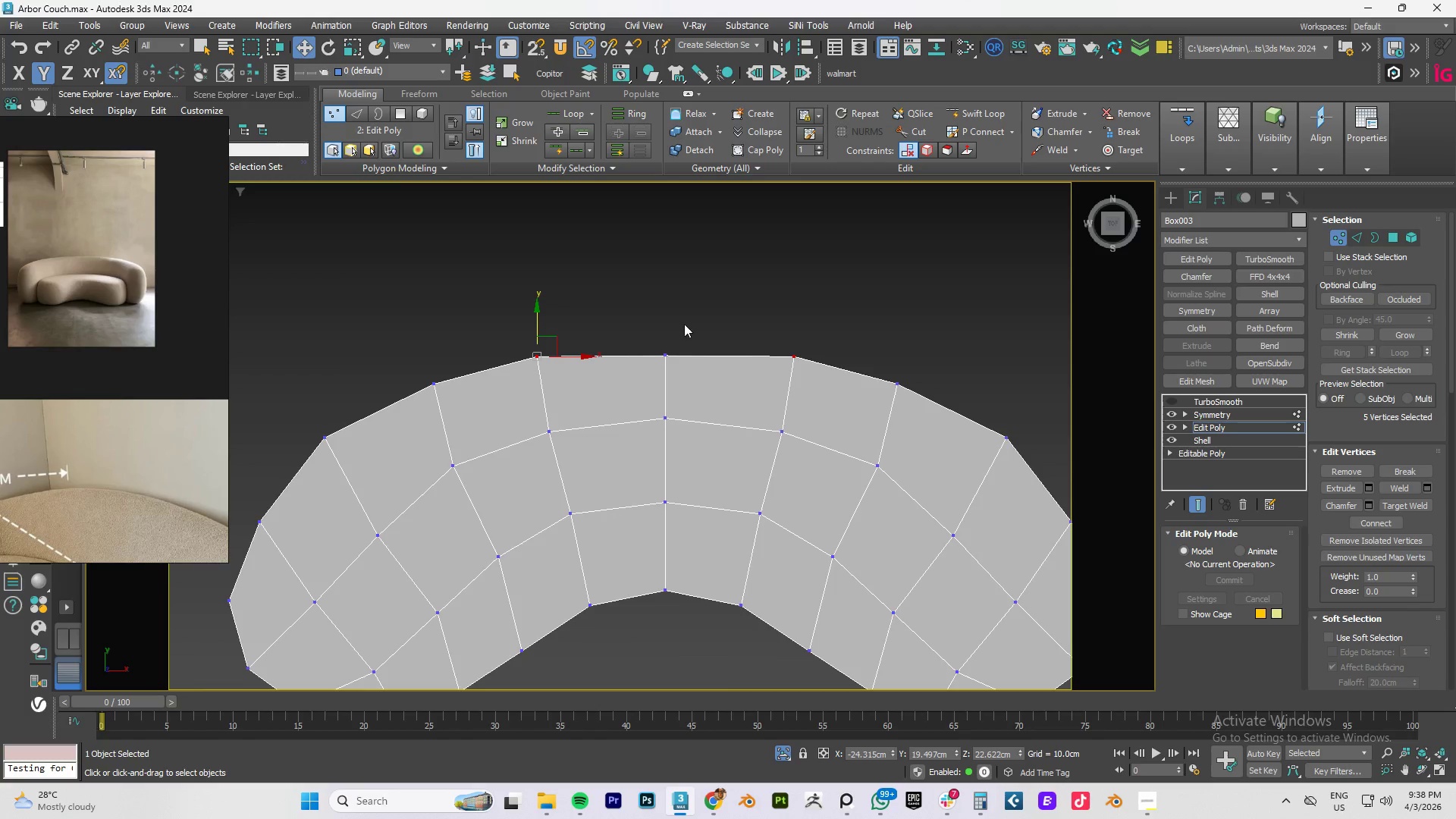 
left_click_drag(start_coordinate=[686, 326], to_coordinate=[649, 373])
 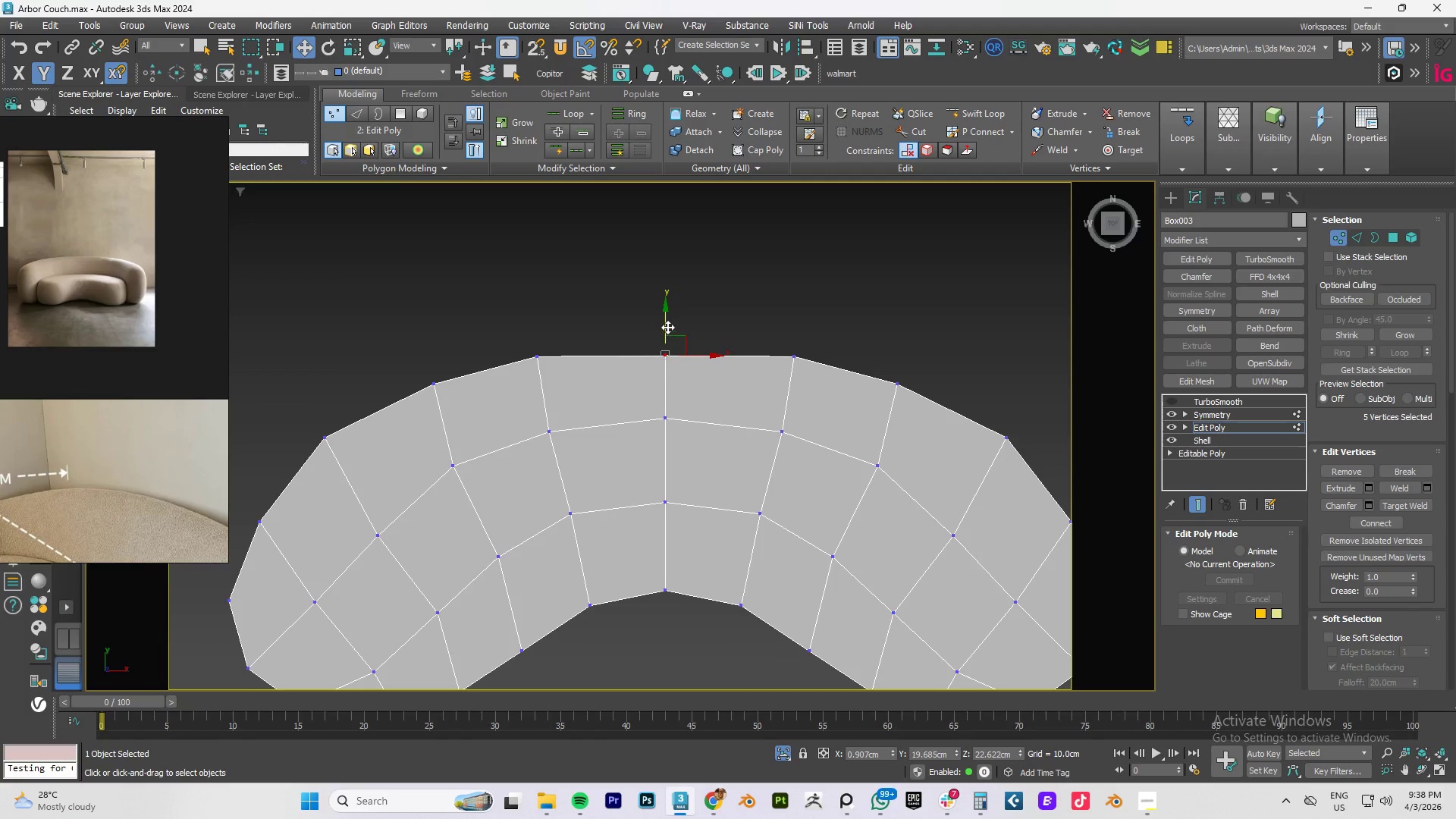 
left_click_drag(start_coordinate=[667, 326], to_coordinate=[669, 315])
 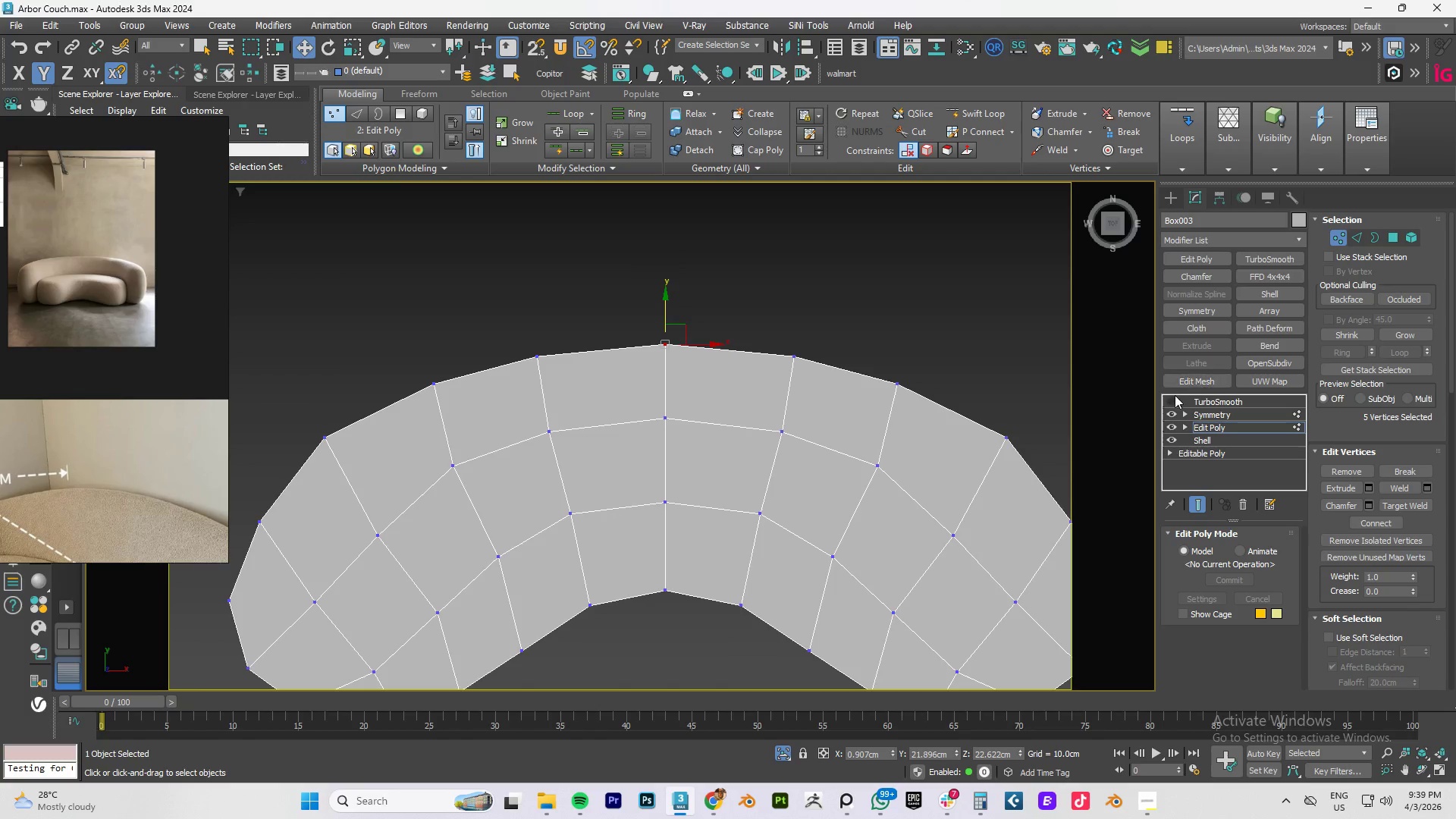 
left_click([1175, 397])
 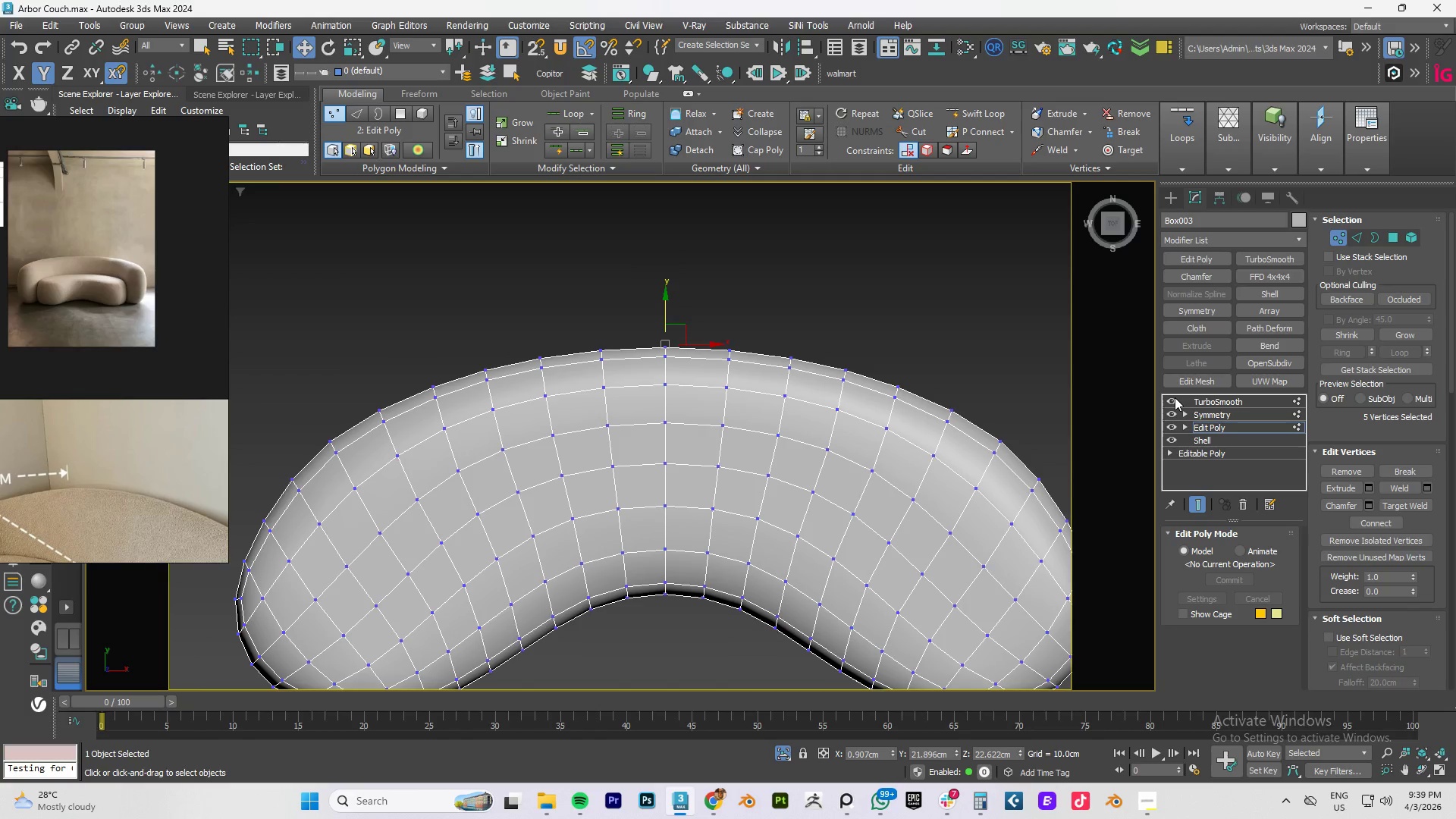 
left_click([1175, 397])
 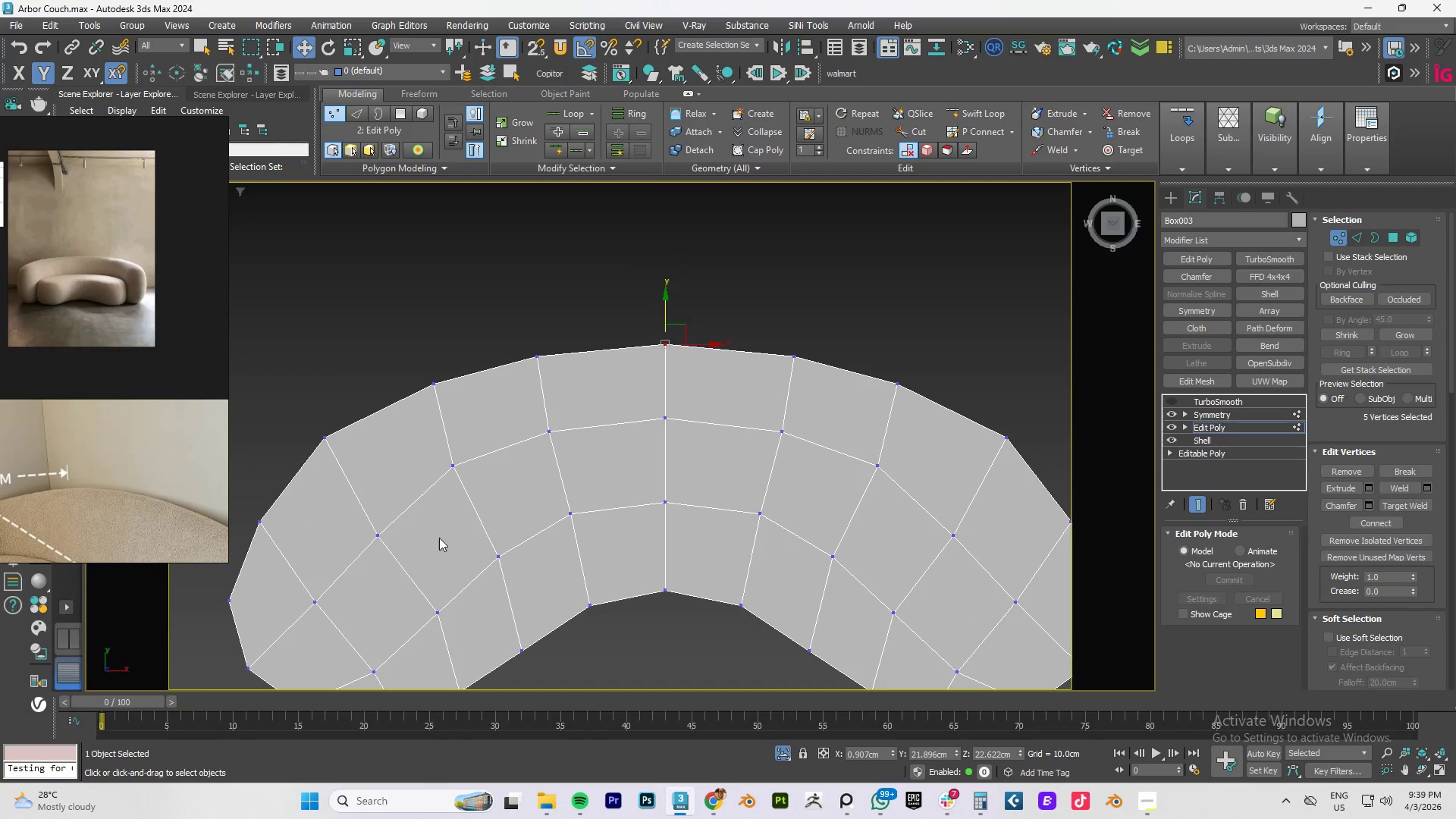 
left_click_drag(start_coordinate=[401, 504], to_coordinate=[362, 554])
 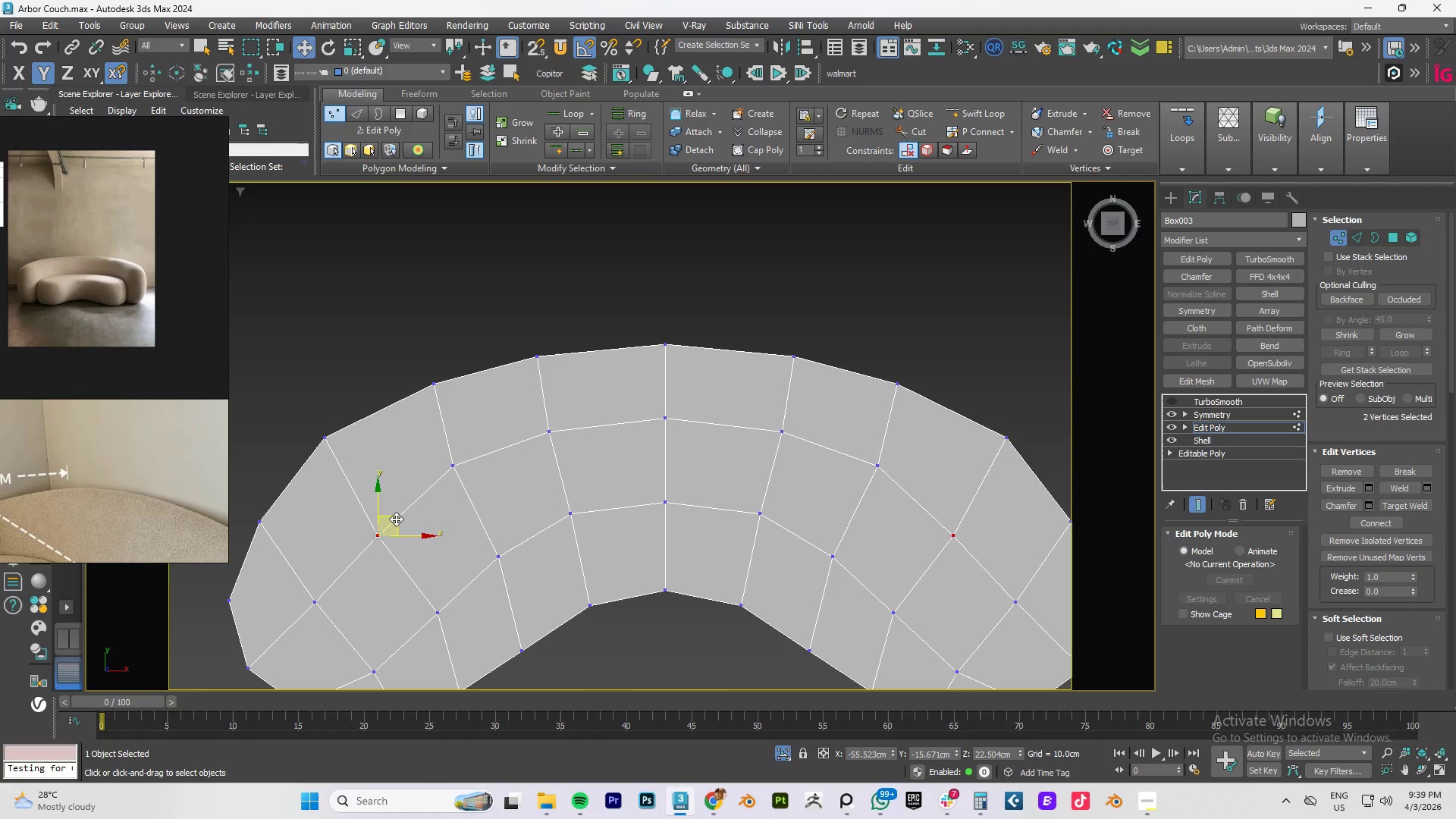 
left_click_drag(start_coordinate=[396, 519], to_coordinate=[394, 504])
 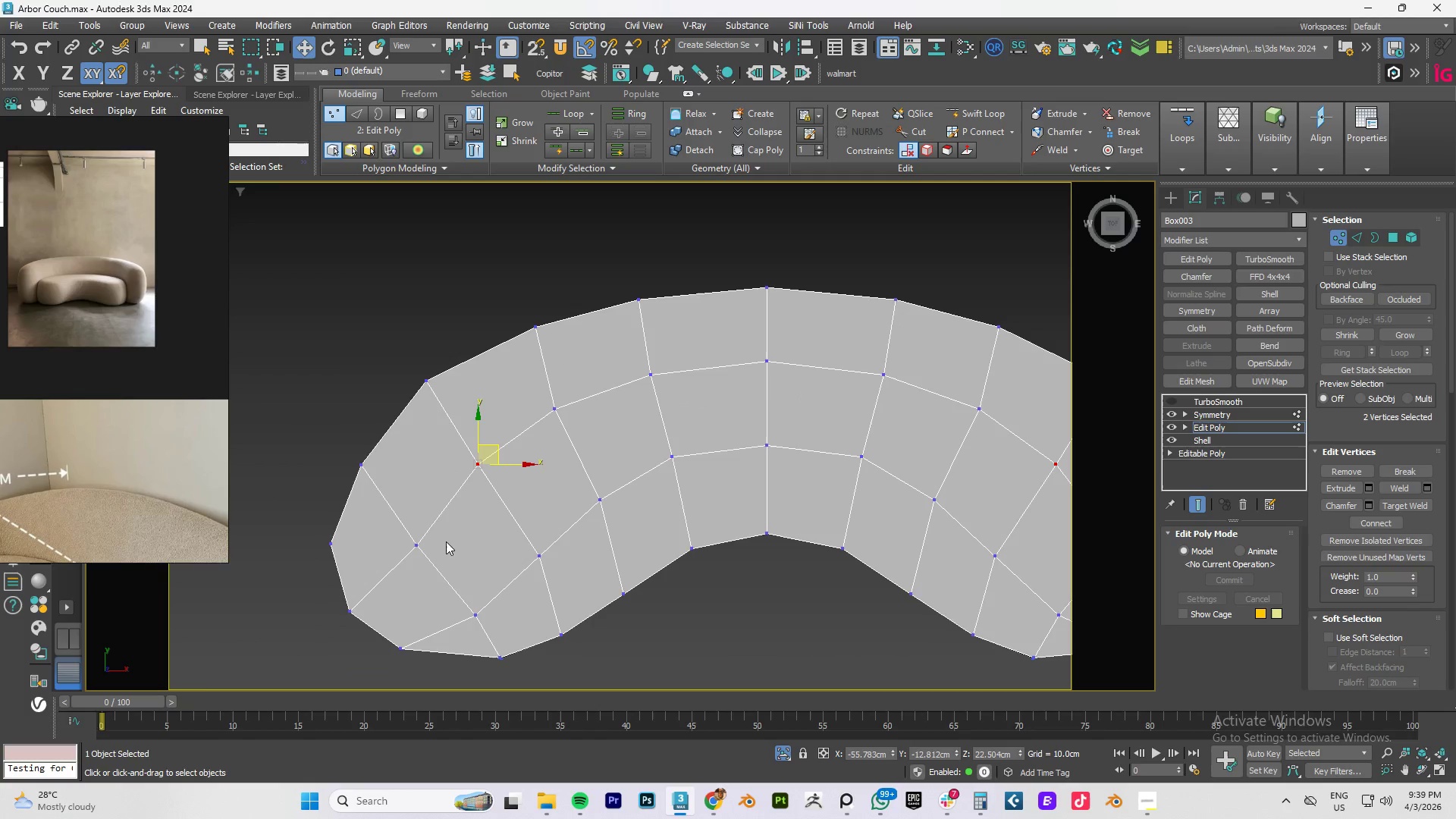 
left_click_drag(start_coordinate=[438, 518], to_coordinate=[396, 582])
 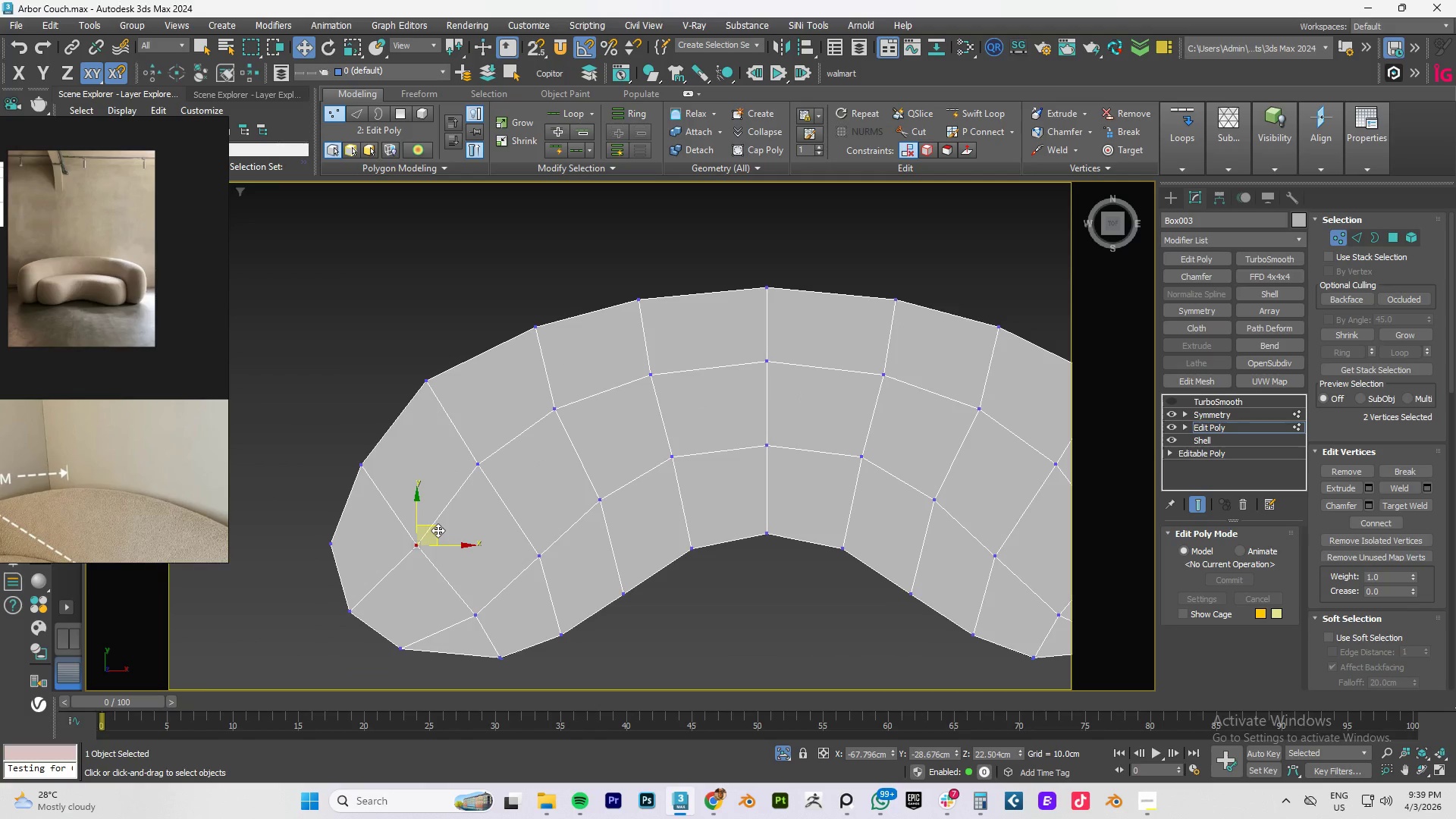 
left_click_drag(start_coordinate=[435, 528], to_coordinate=[433, 514])
 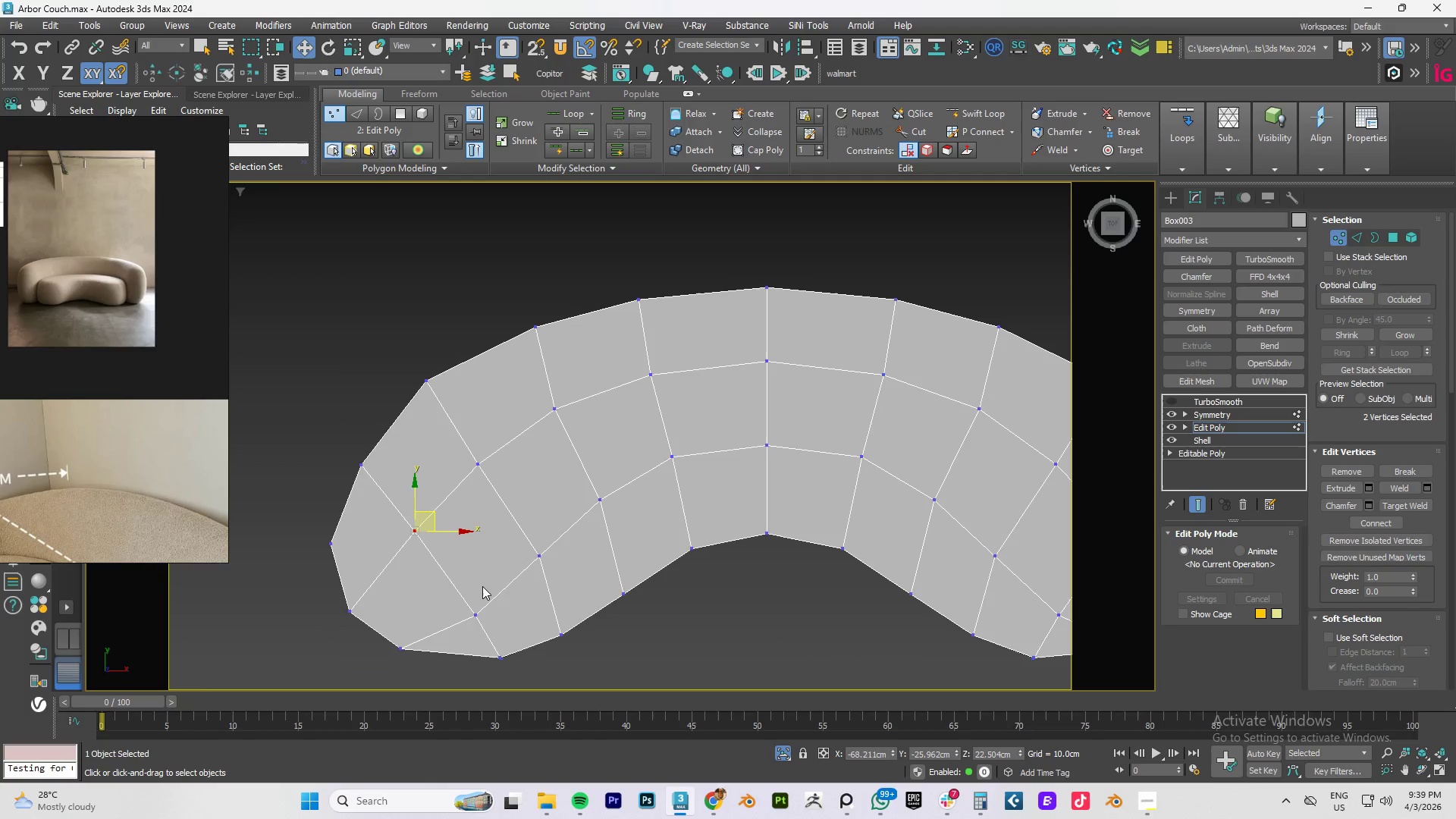 
left_click_drag(start_coordinate=[489, 587], to_coordinate=[458, 625])
 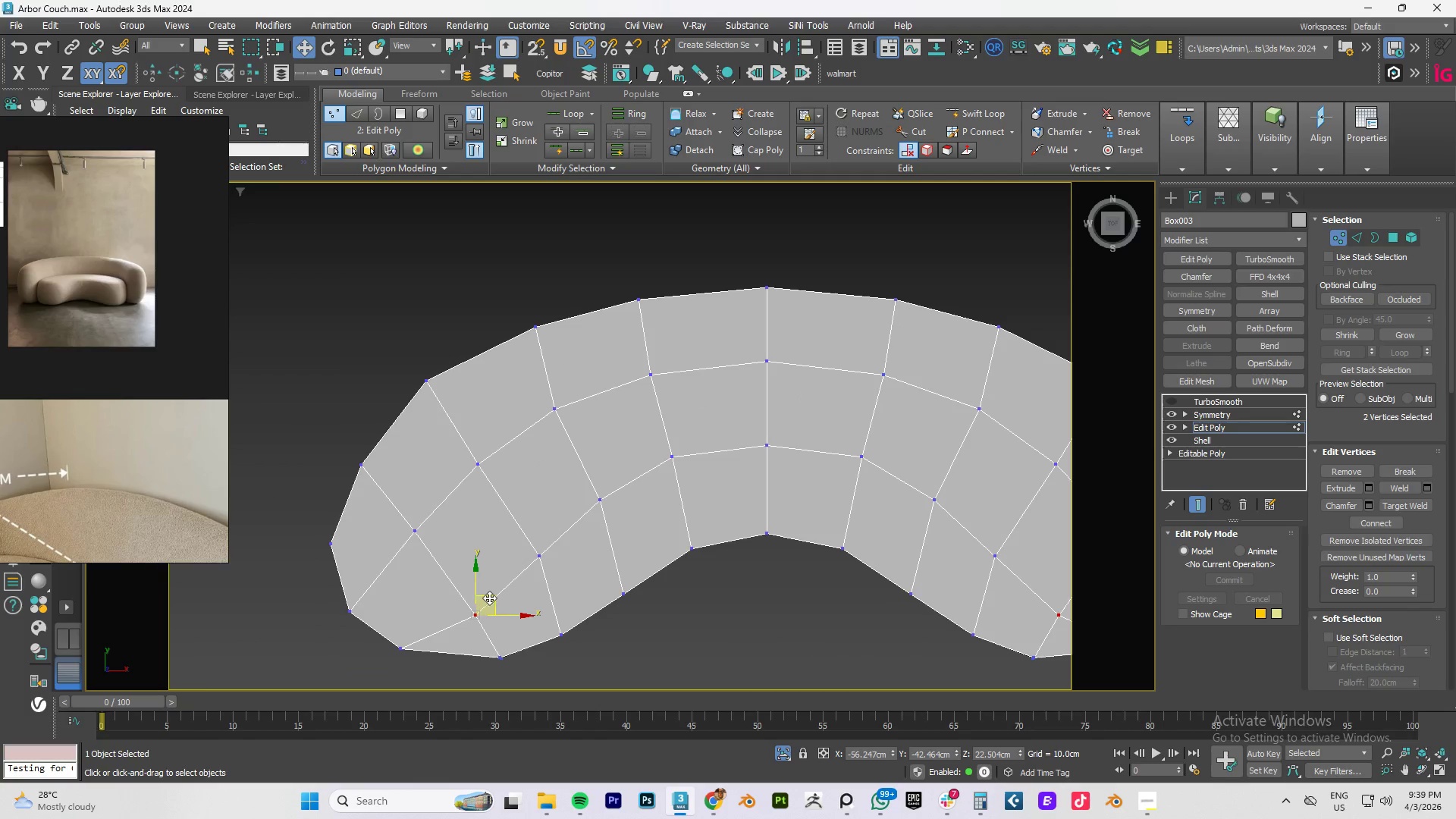 
left_click_drag(start_coordinate=[491, 598], to_coordinate=[485, 590])
 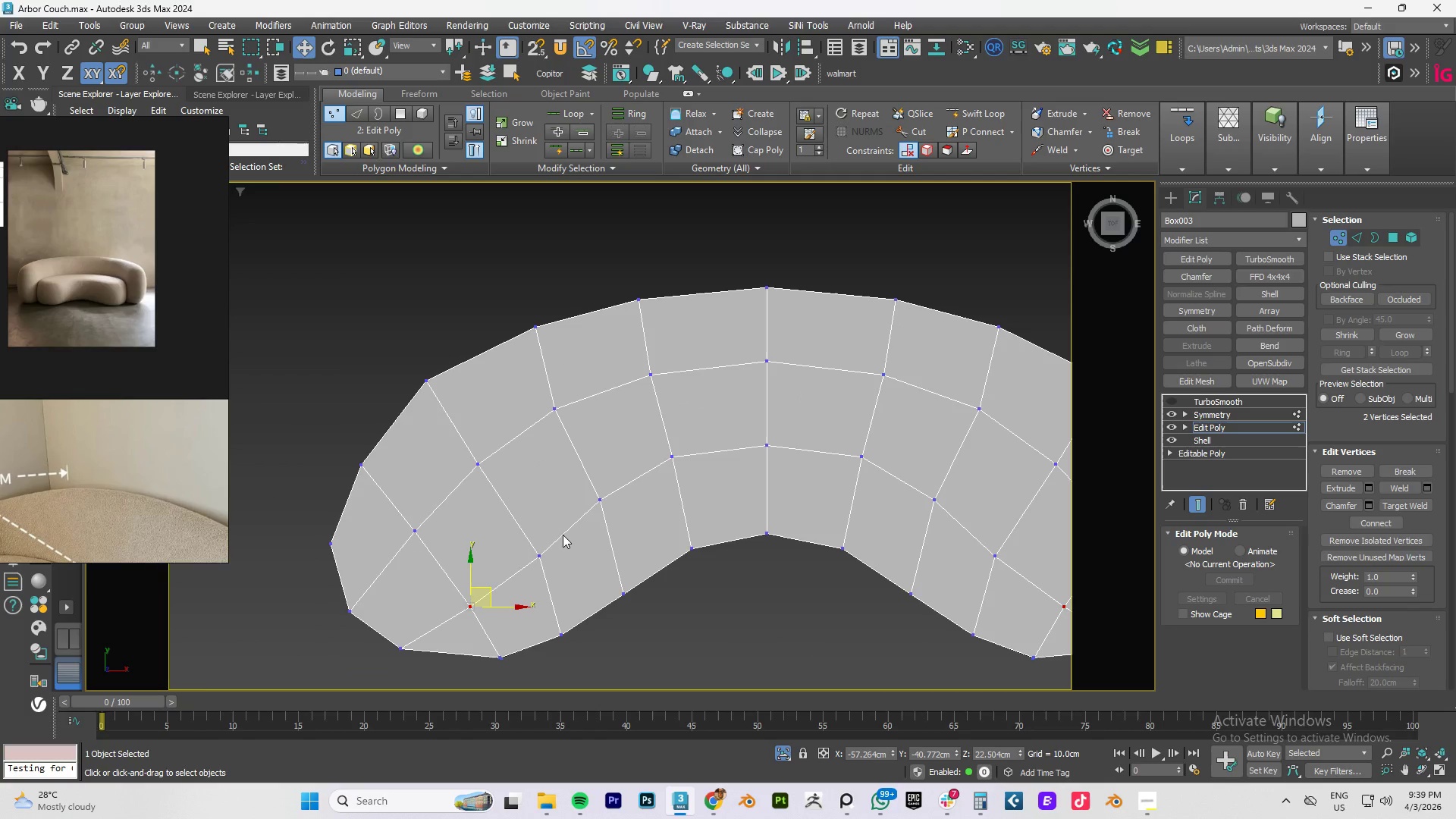 
left_click_drag(start_coordinate=[559, 537], to_coordinate=[521, 568])
 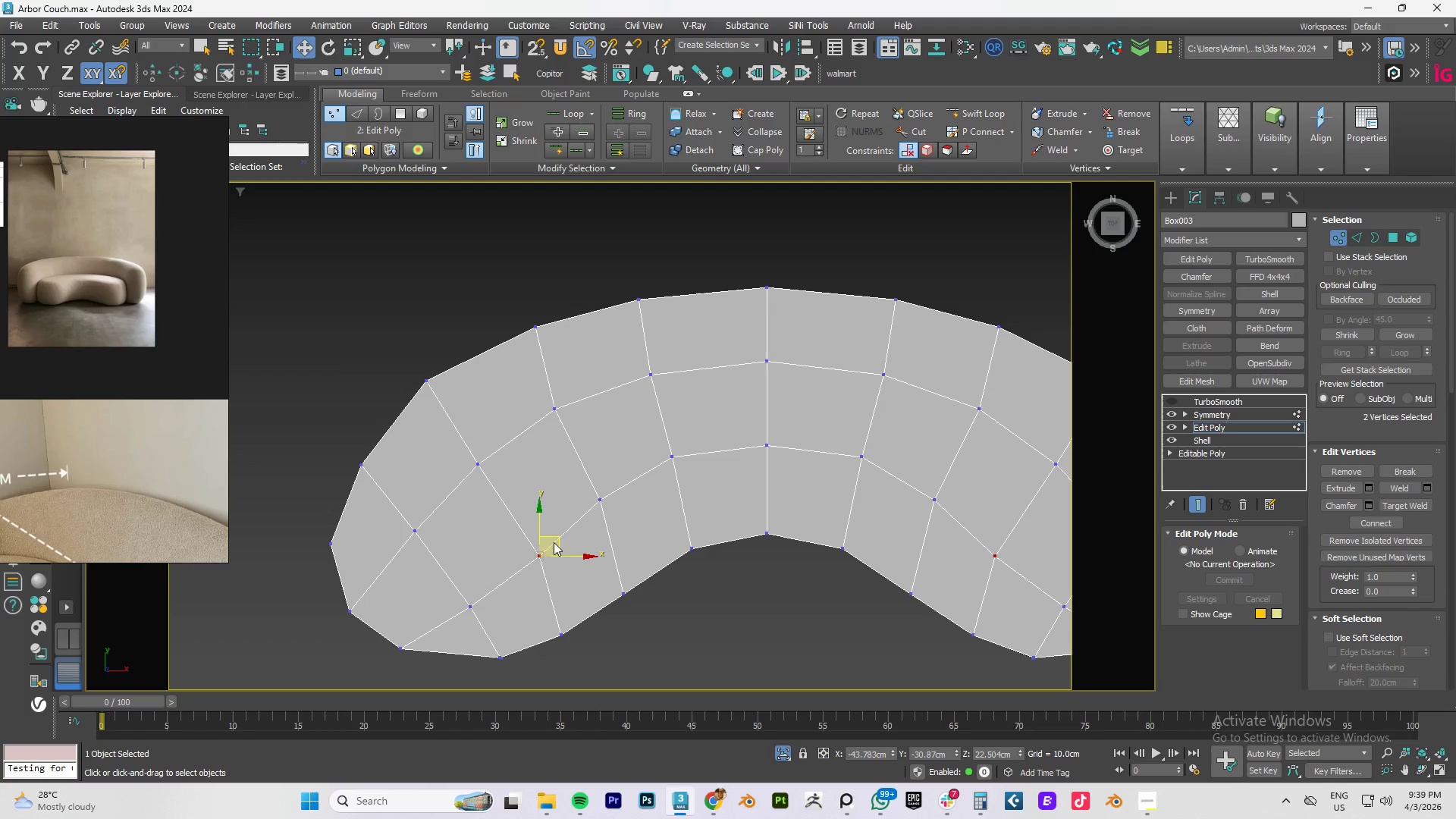 
left_click_drag(start_coordinate=[554, 541], to_coordinate=[541, 528])
 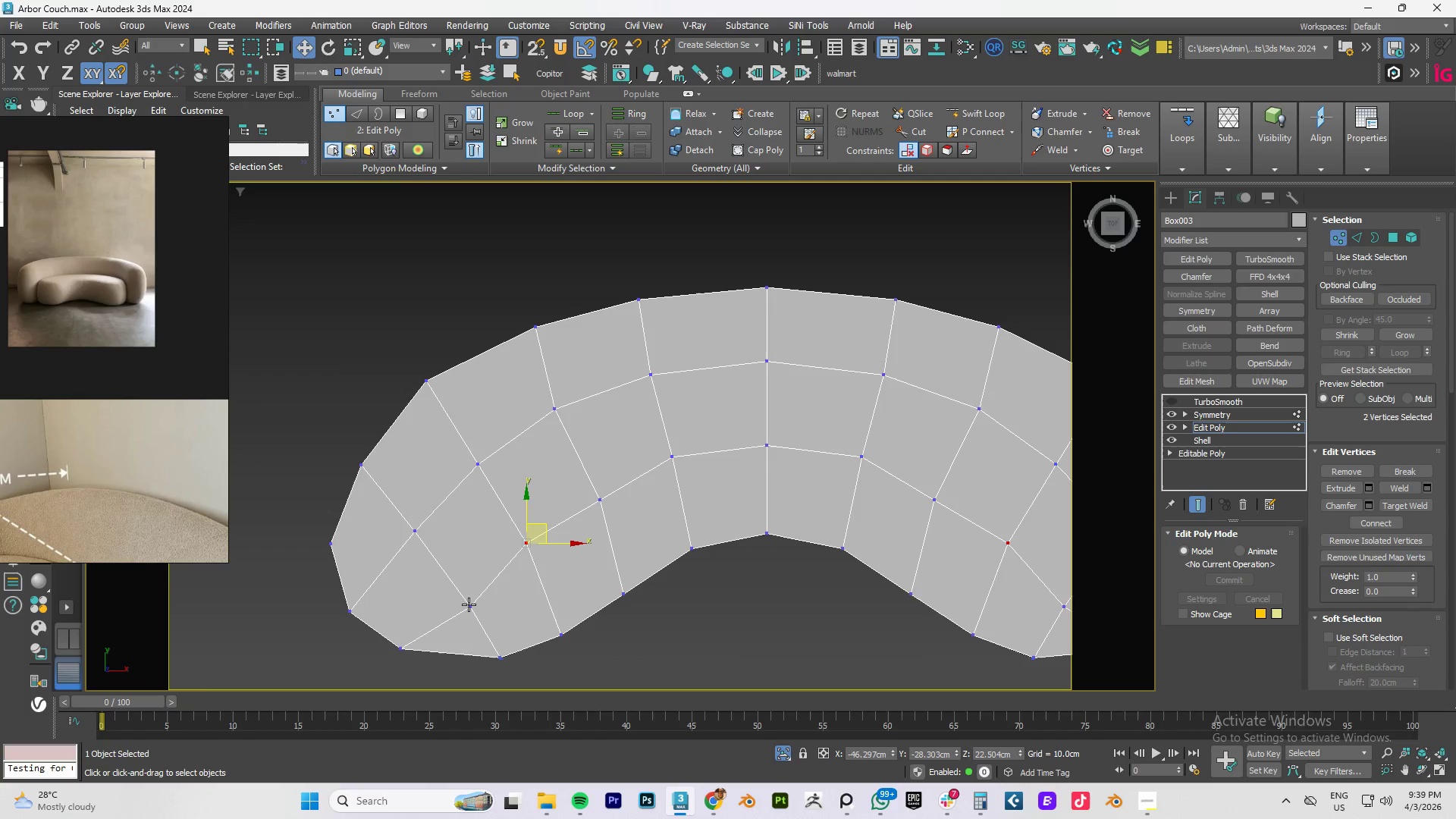 
left_click([469, 604])
 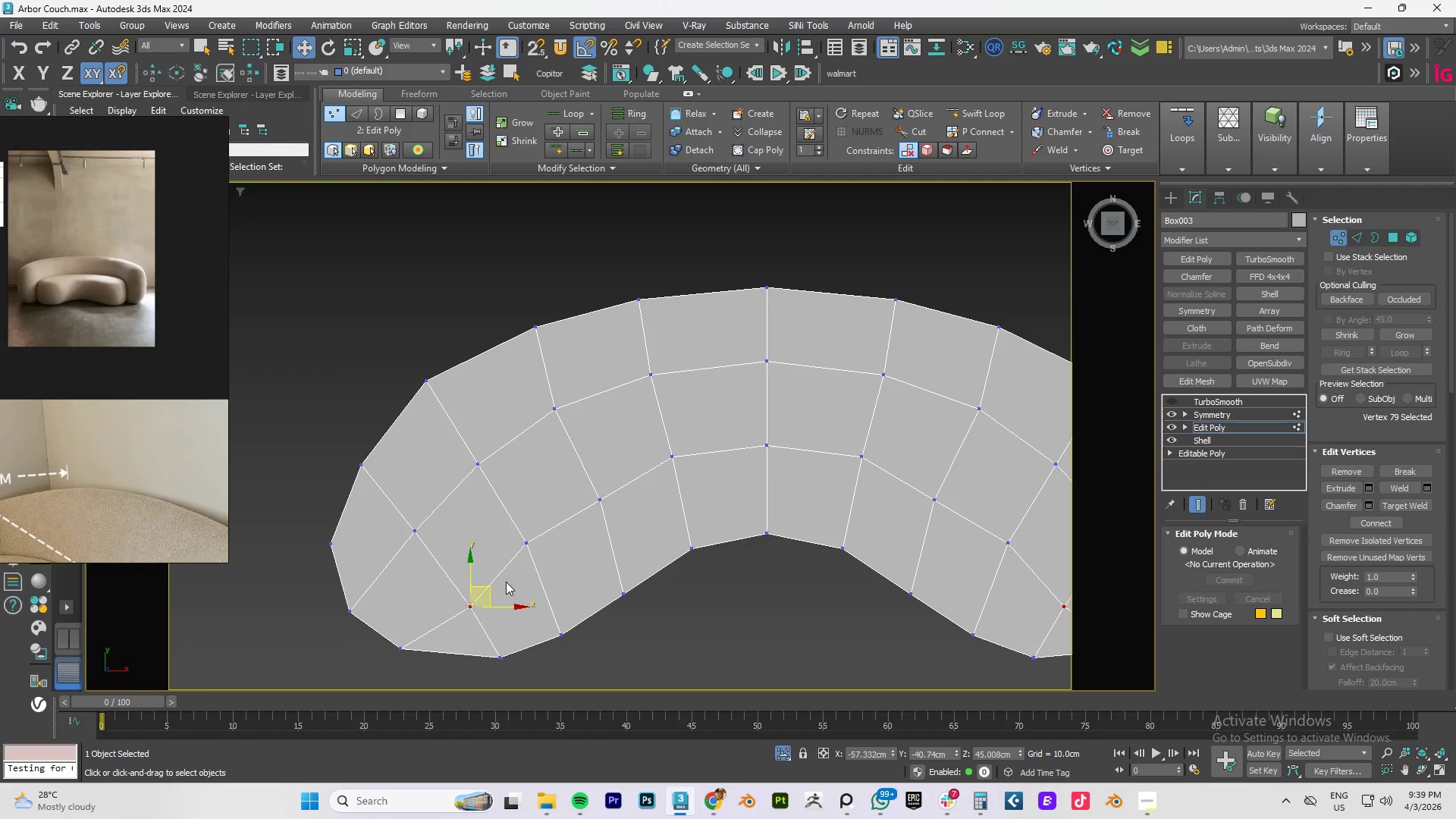 
left_click_drag(start_coordinate=[509, 578], to_coordinate=[455, 622])
 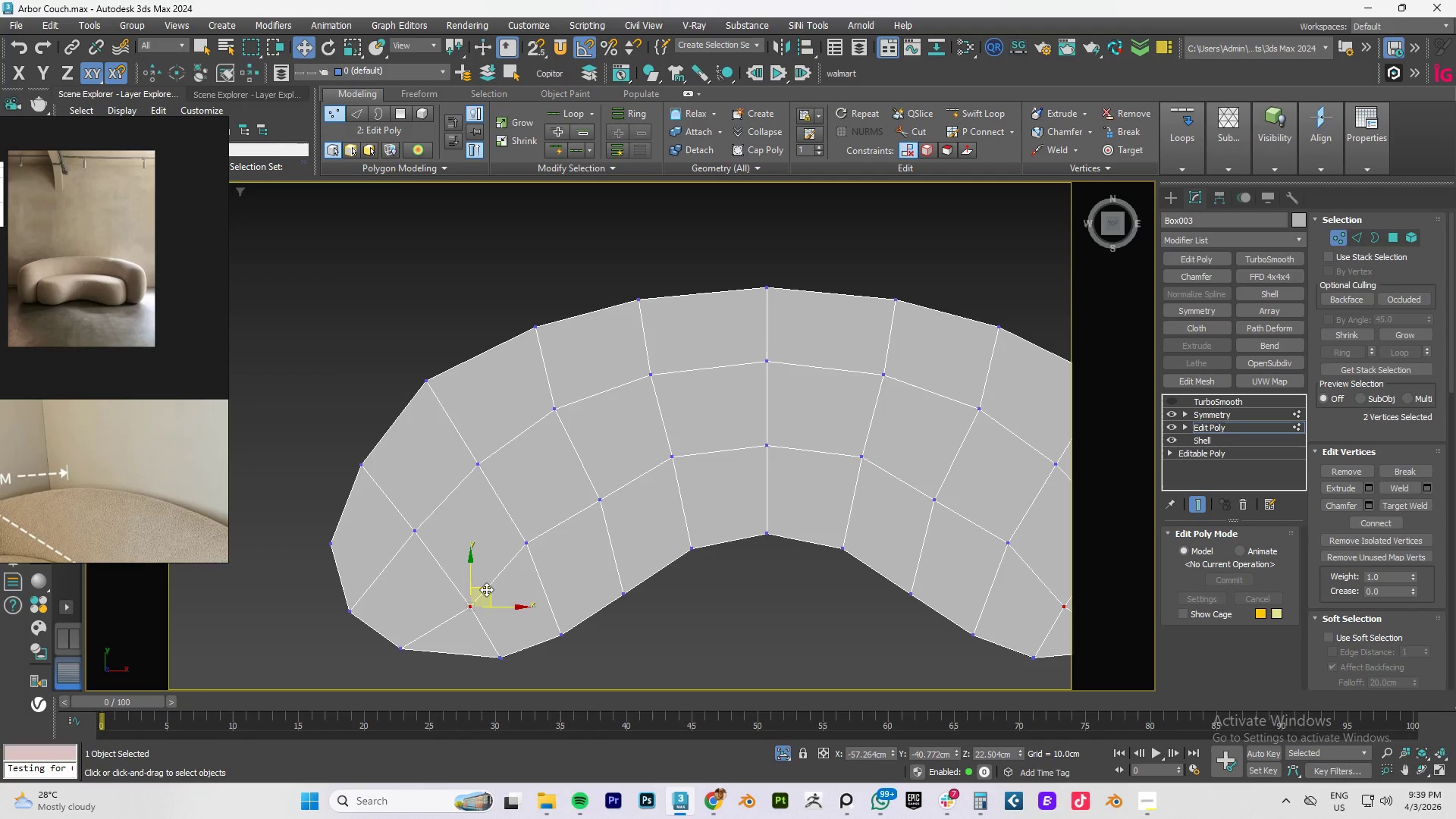 
left_click_drag(start_coordinate=[486, 588], to_coordinate=[479, 576])
 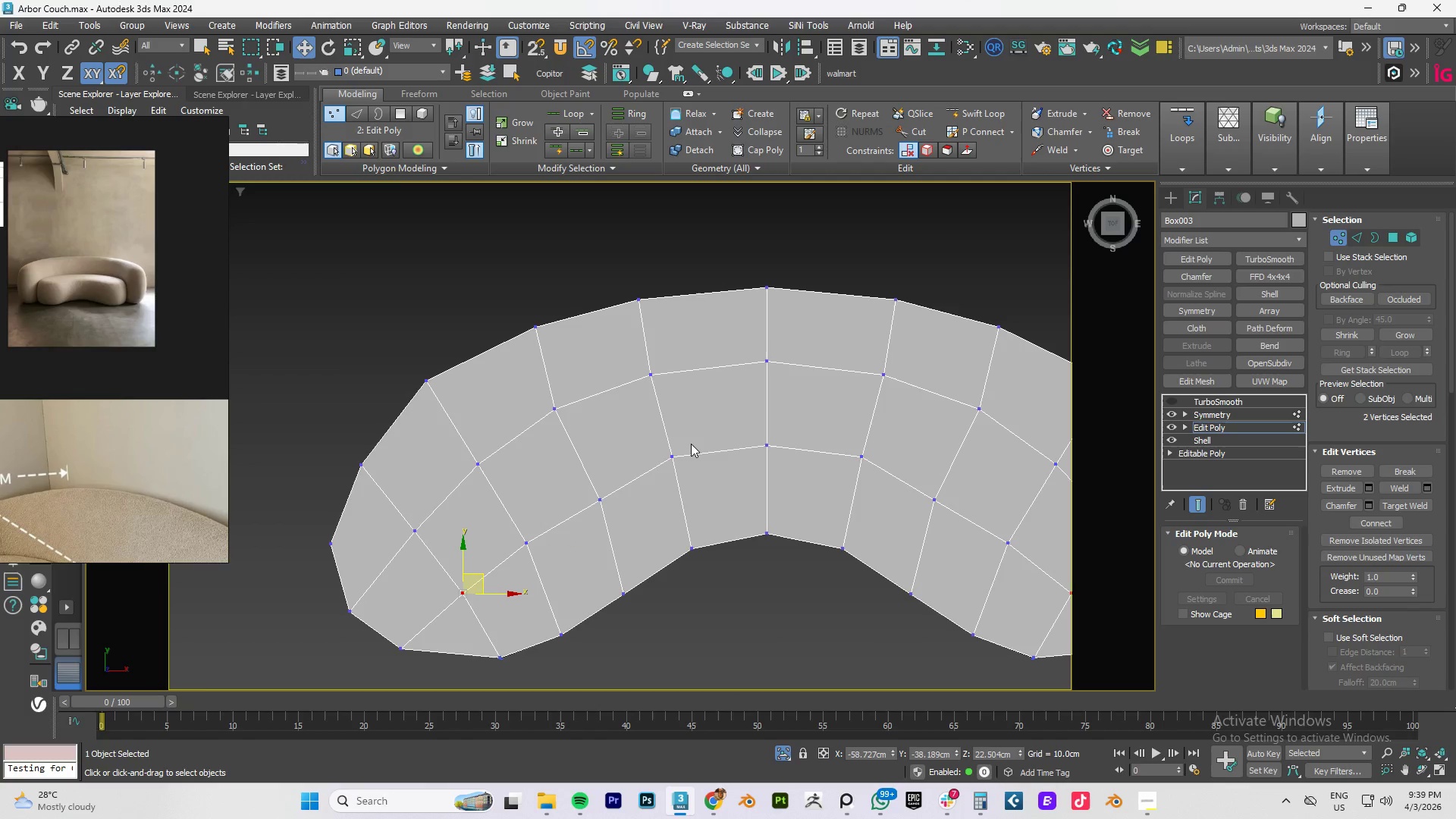 
left_click_drag(start_coordinate=[691, 444], to_coordinate=[651, 487])
 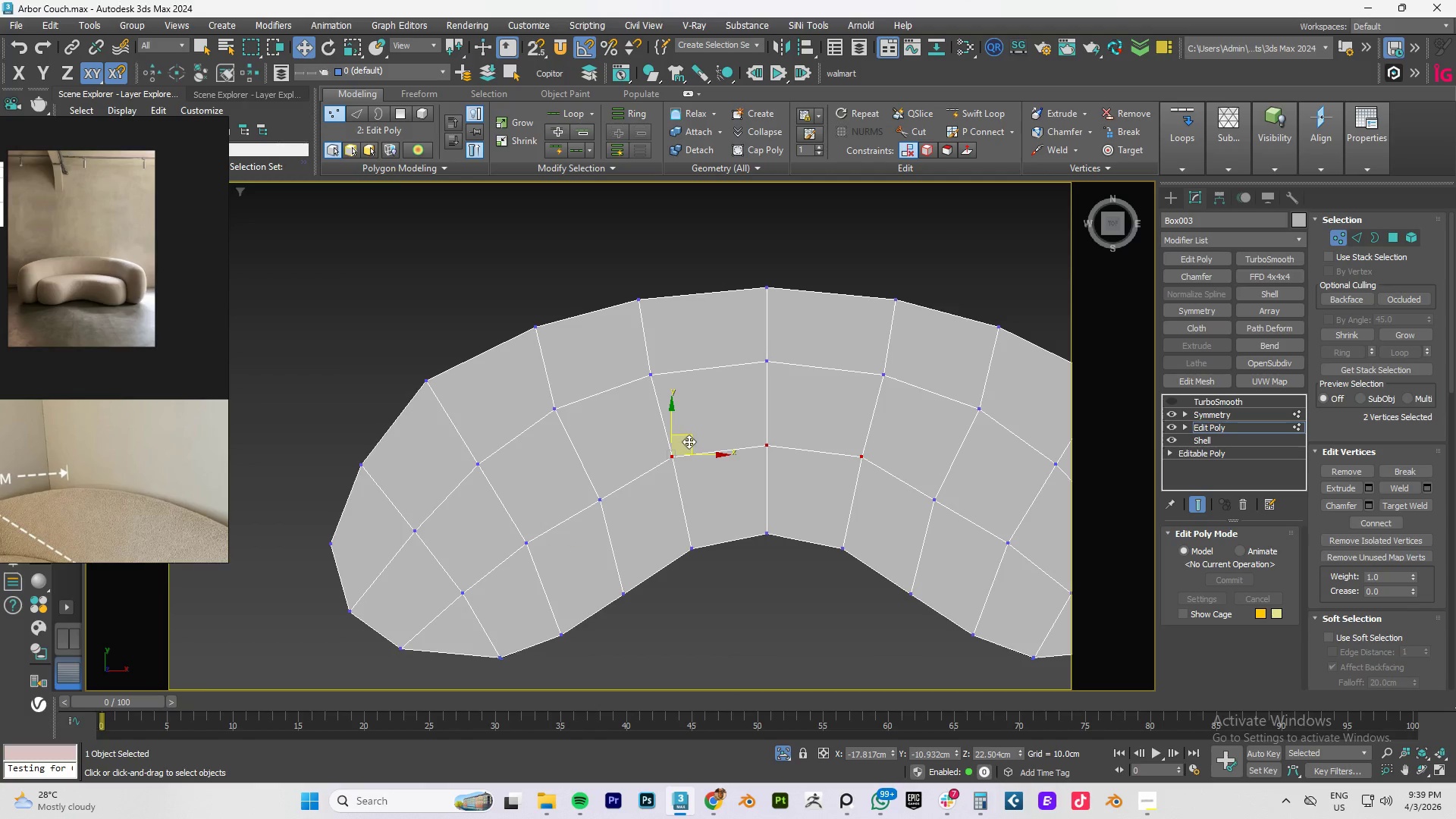 
left_click_drag(start_coordinate=[689, 439], to_coordinate=[683, 428])
 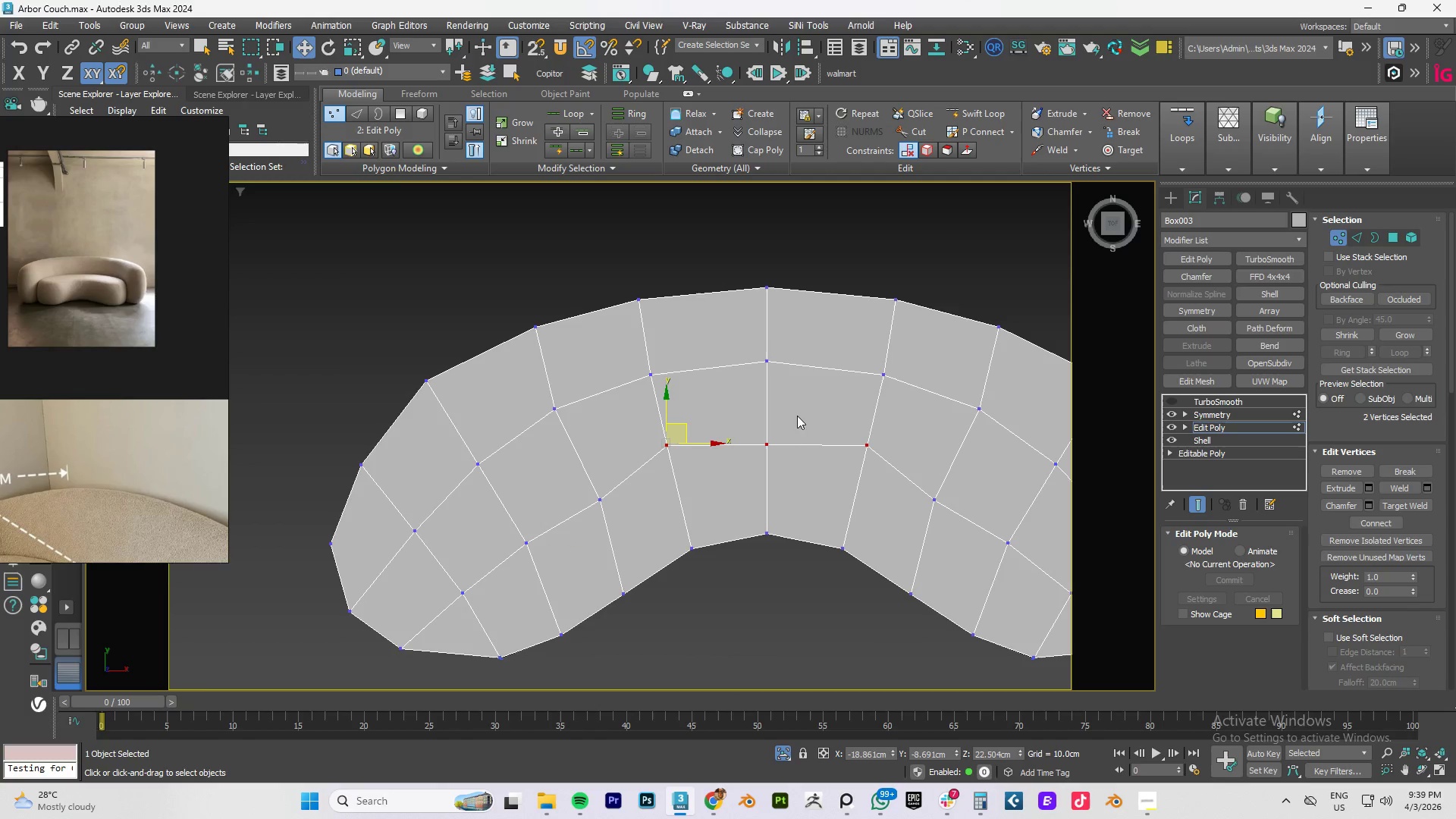 
left_click_drag(start_coordinate=[798, 420], to_coordinate=[752, 468])
 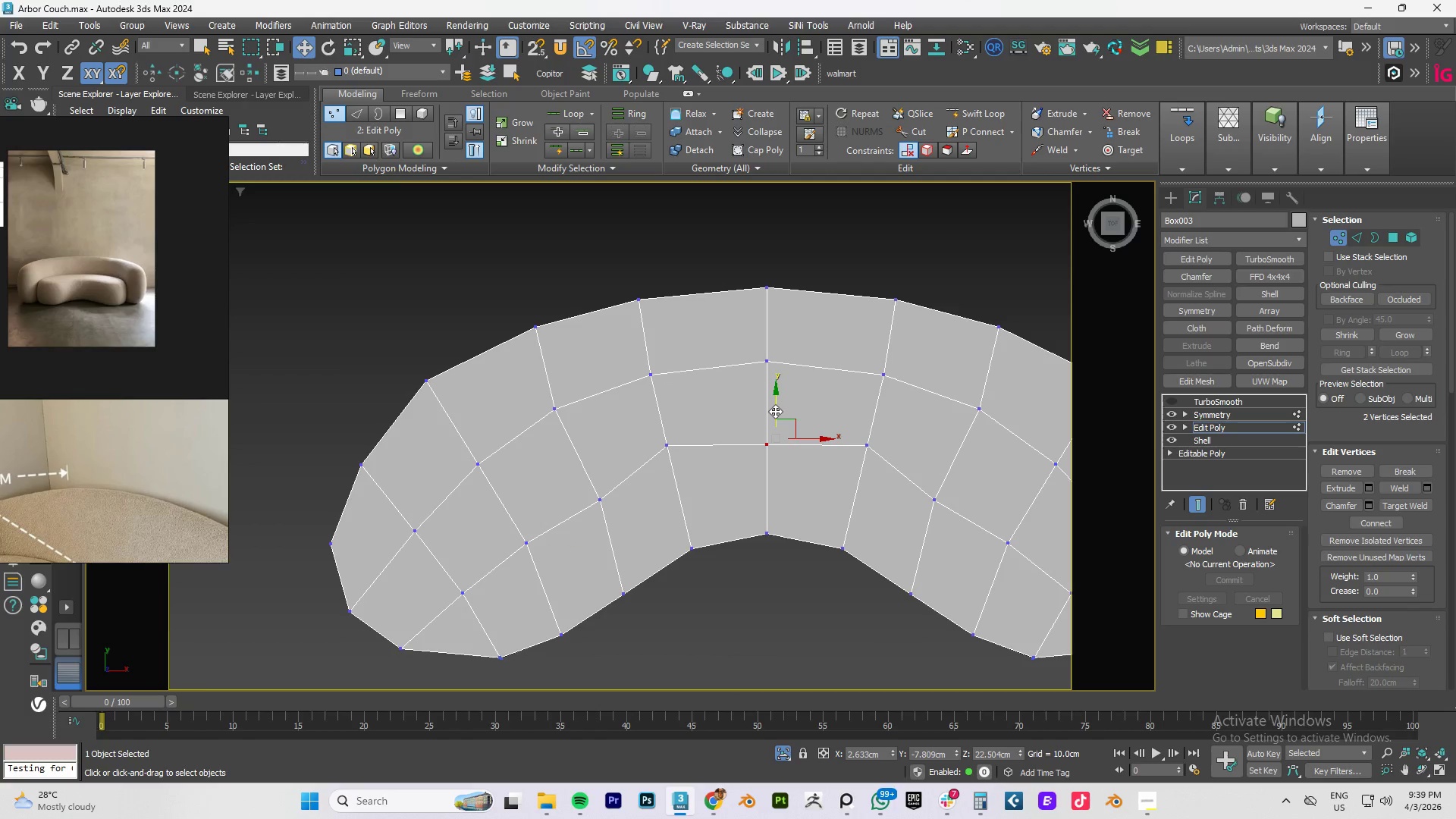 
left_click_drag(start_coordinate=[775, 410], to_coordinate=[774, 388])
 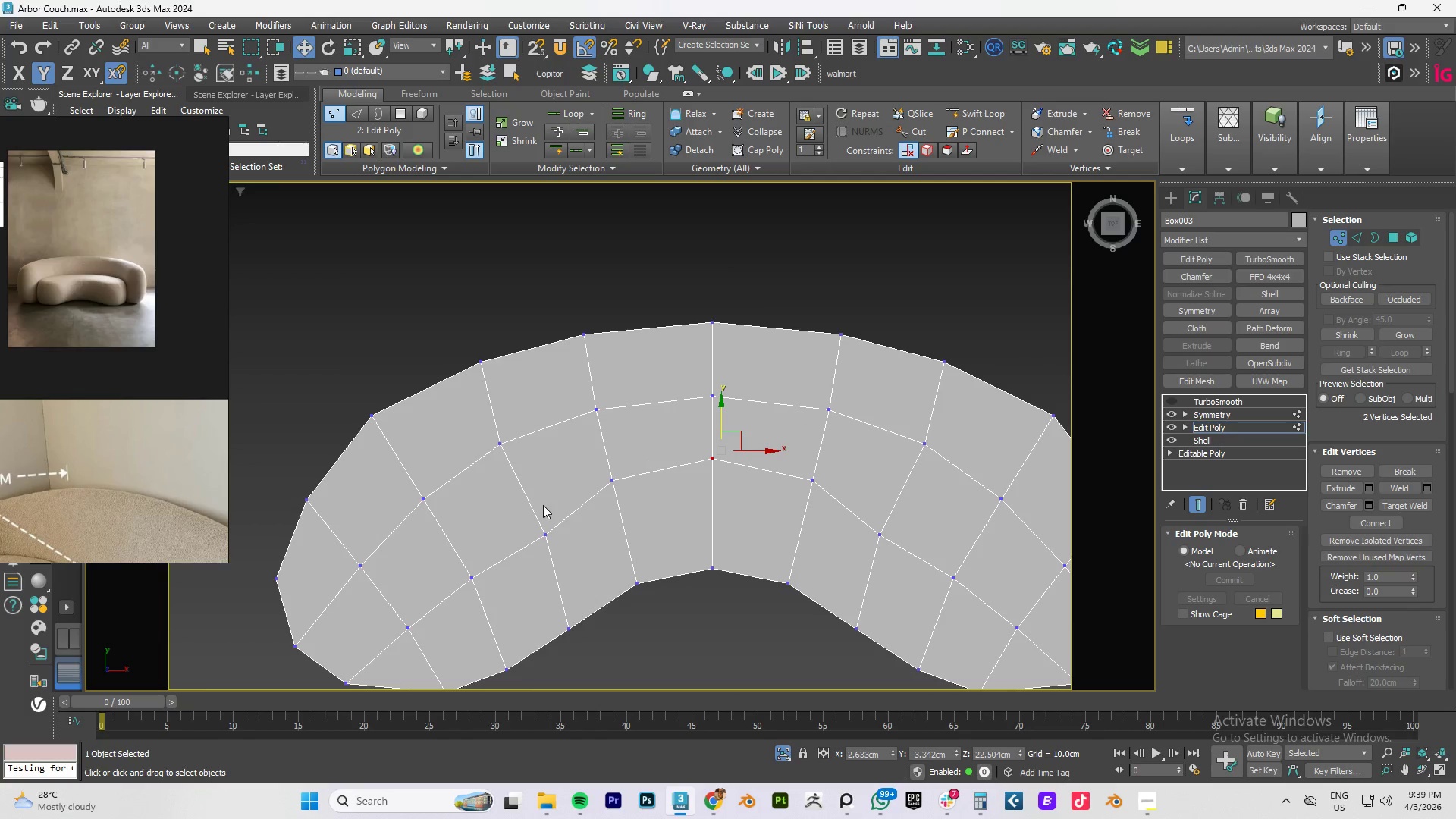 
left_click_drag(start_coordinate=[559, 500], to_coordinate=[516, 568])
 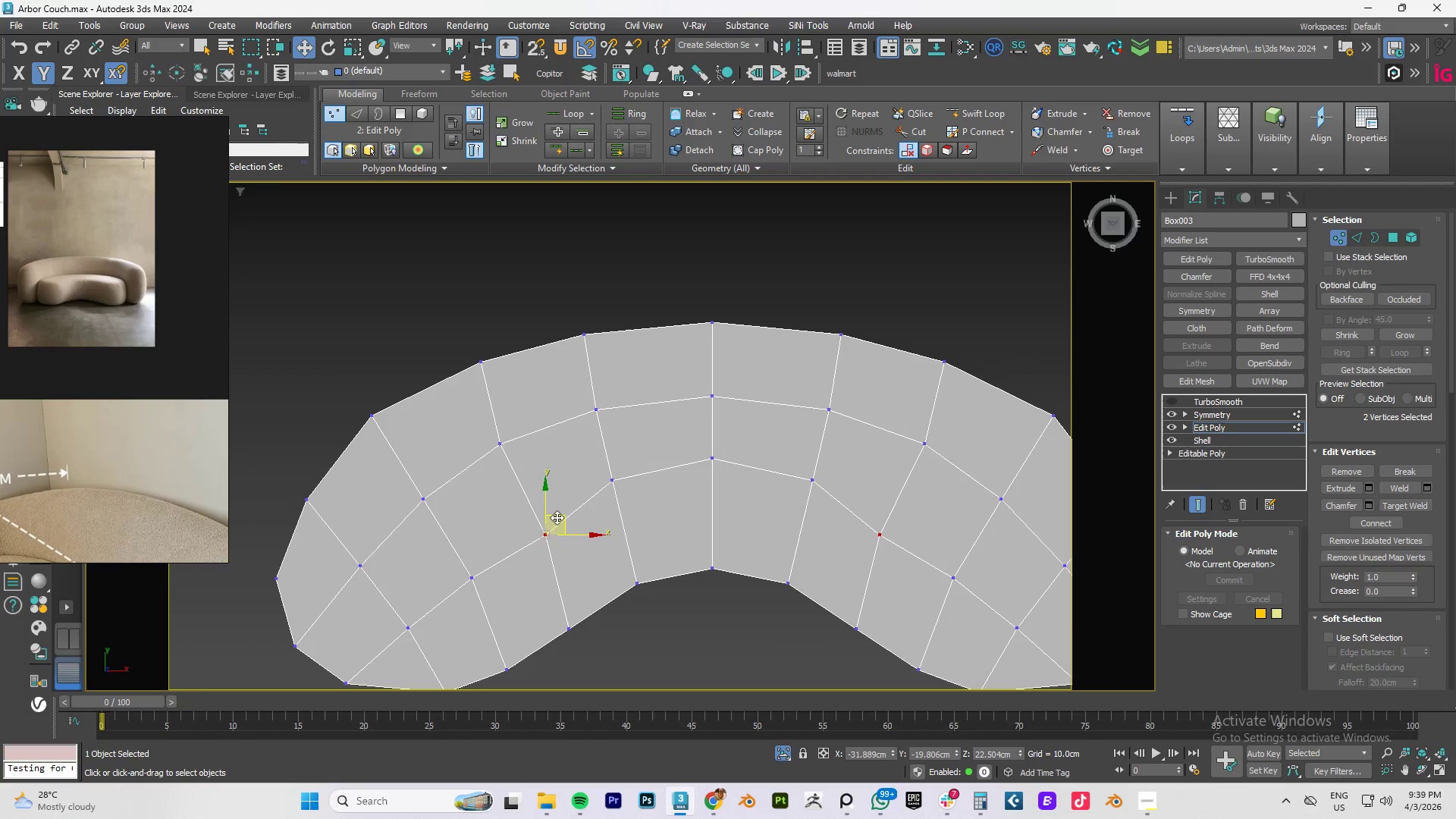 
left_click_drag(start_coordinate=[560, 517], to_coordinate=[545, 503])
 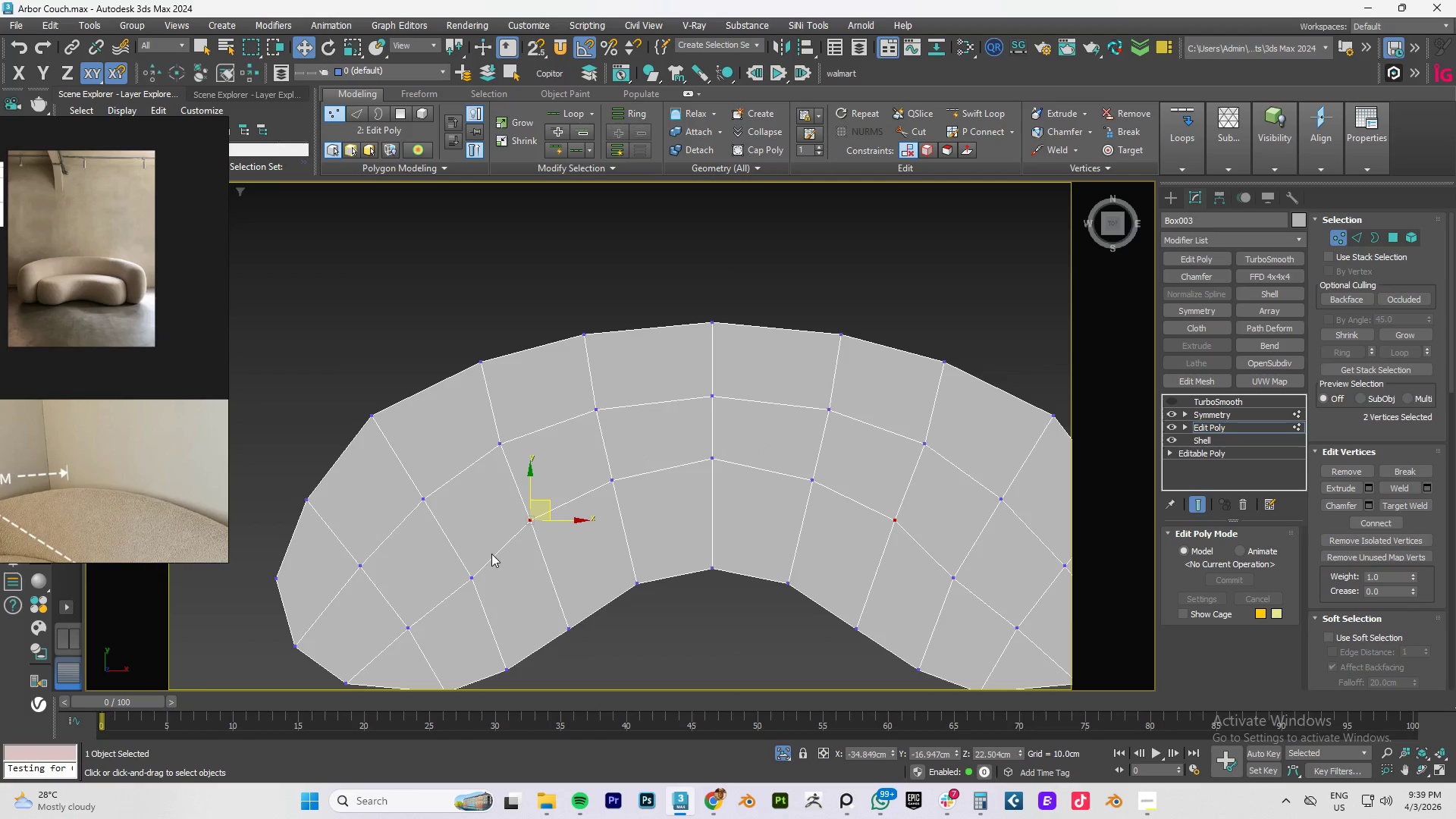 
left_click_drag(start_coordinate=[489, 559], to_coordinate=[450, 601])
 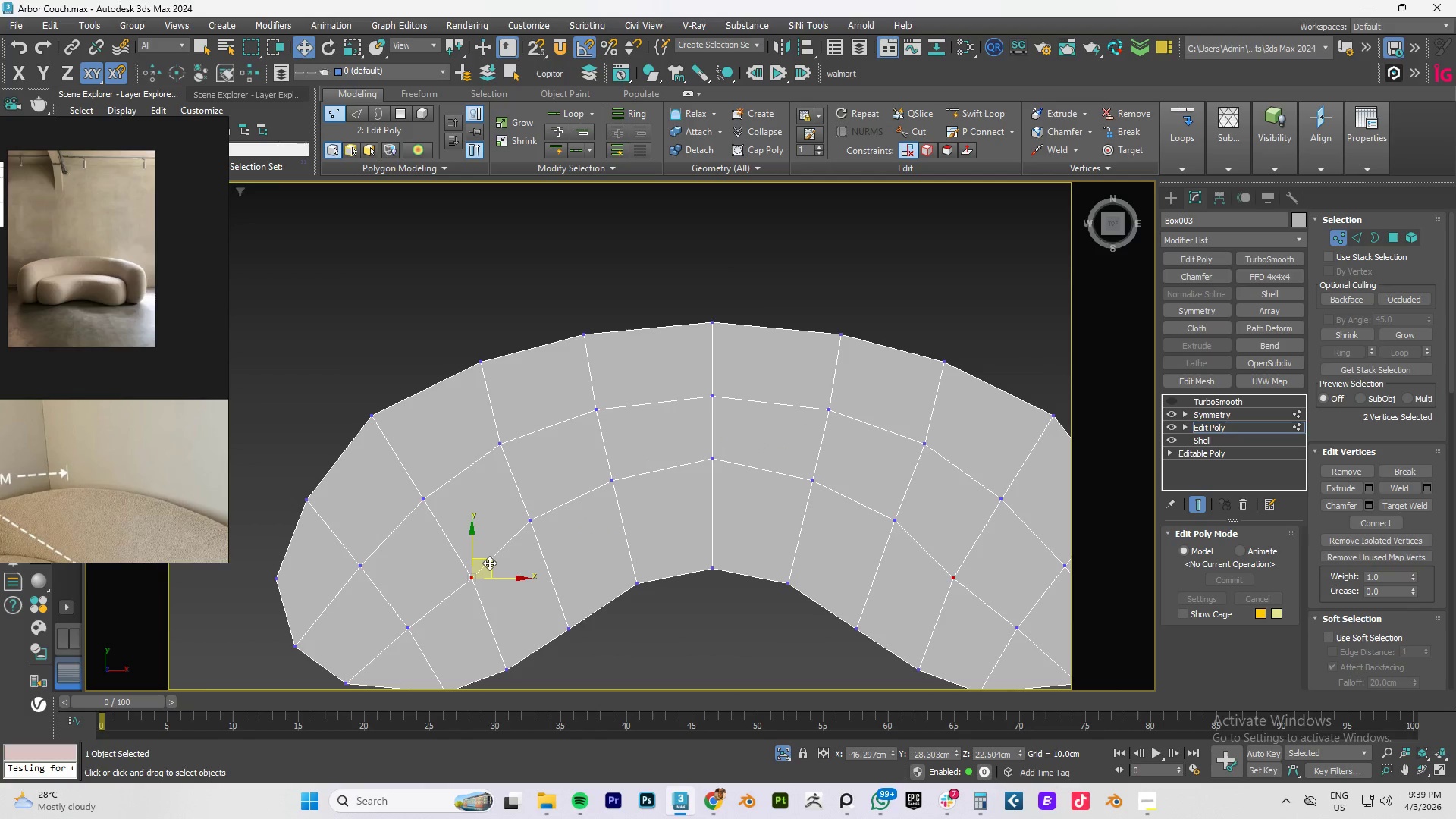 
left_click_drag(start_coordinate=[489, 563], to_coordinate=[485, 552])
 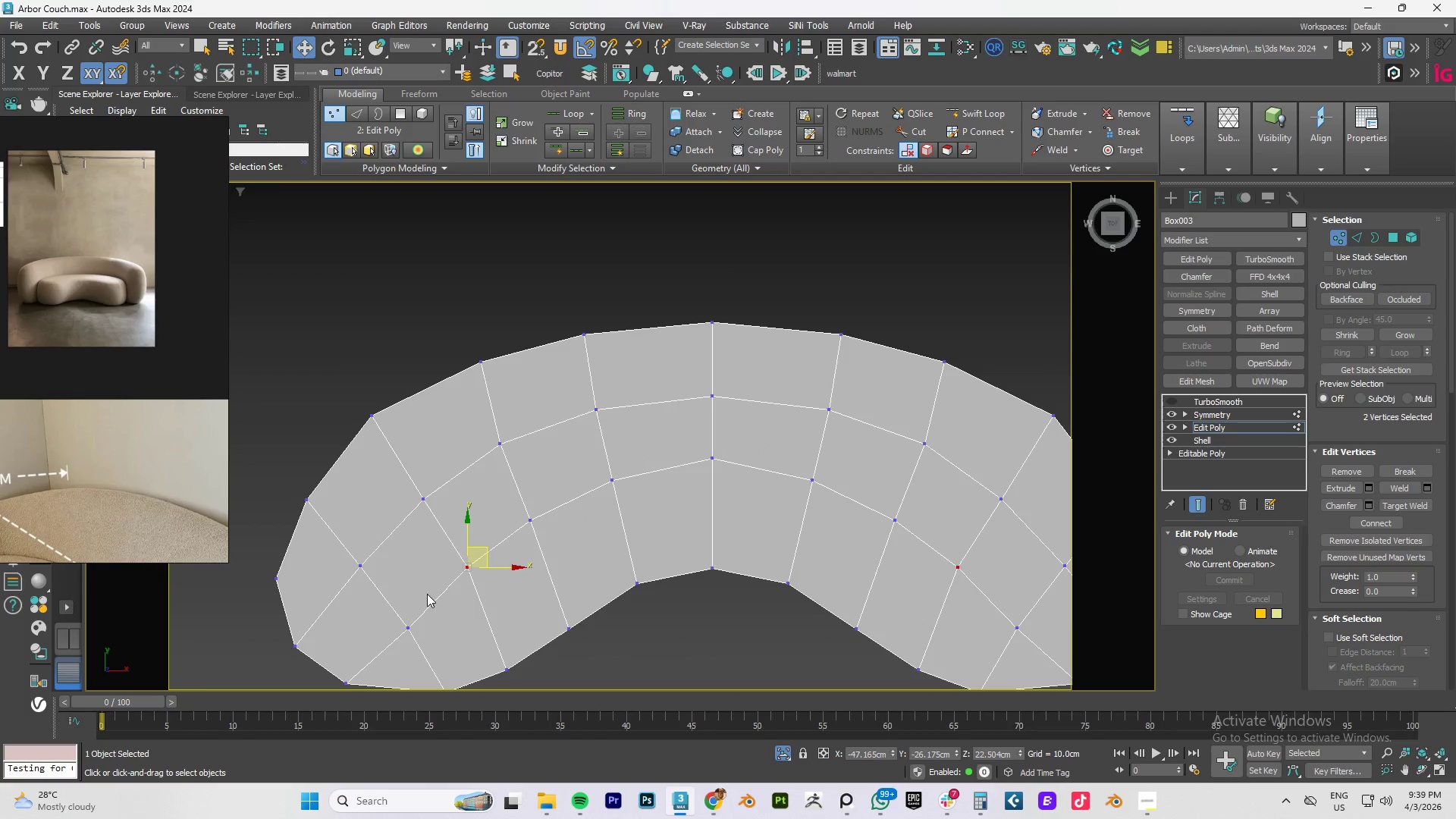 
left_click_drag(start_coordinate=[426, 599], to_coordinate=[387, 642])
 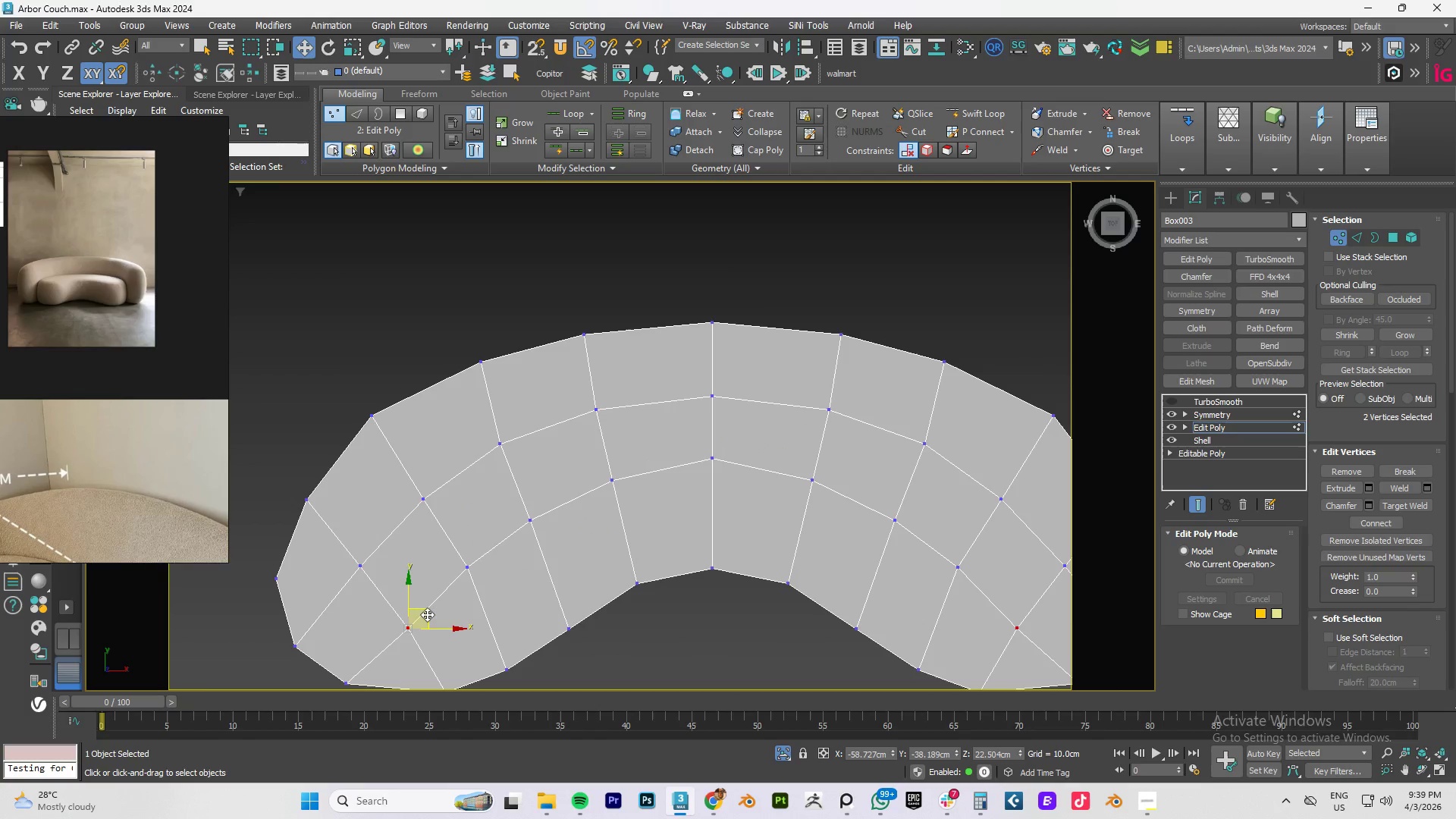 
left_click_drag(start_coordinate=[427, 613], to_coordinate=[423, 605])
 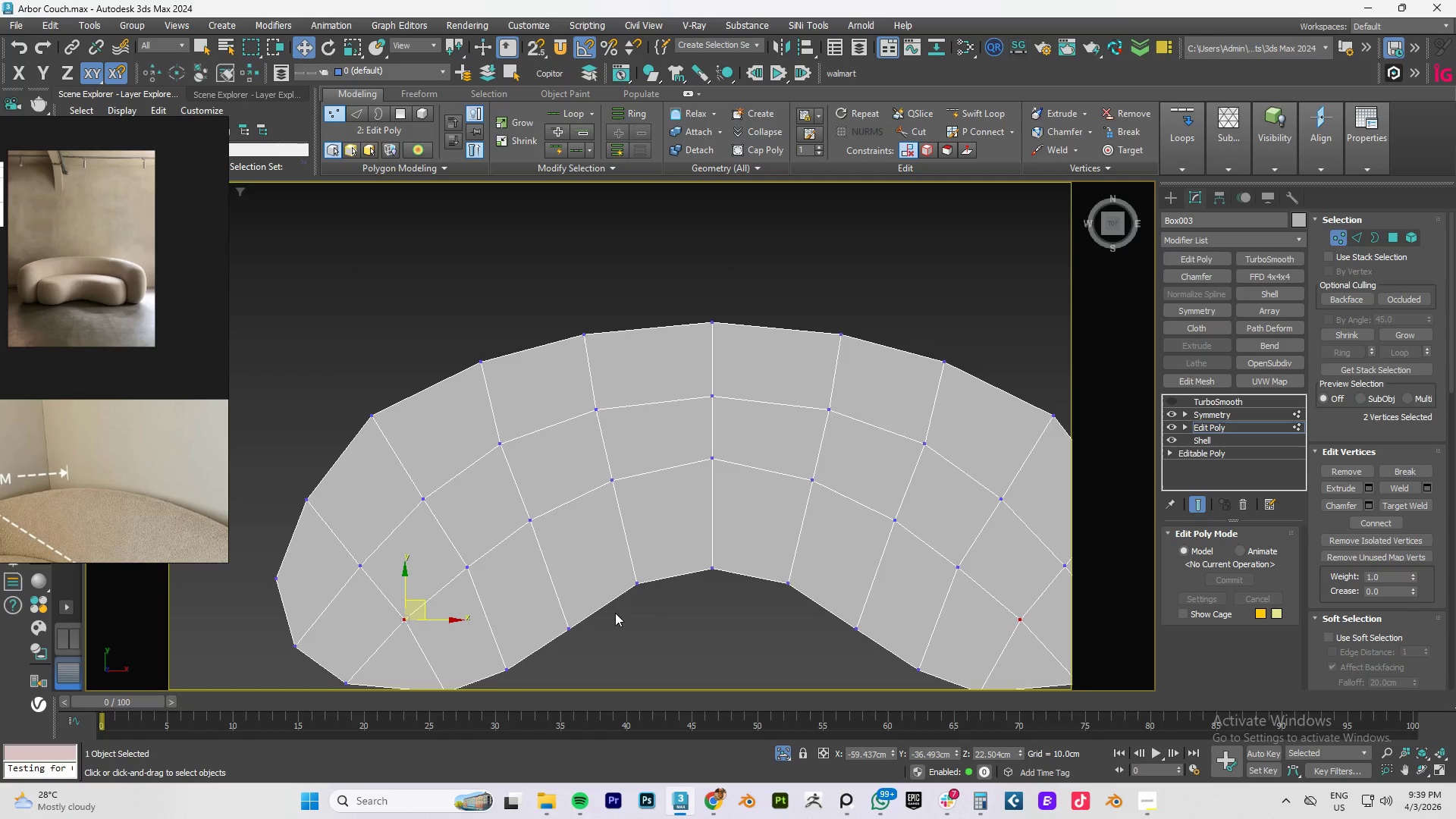 
hold_key(key=AltLeft, duration=1.22)
 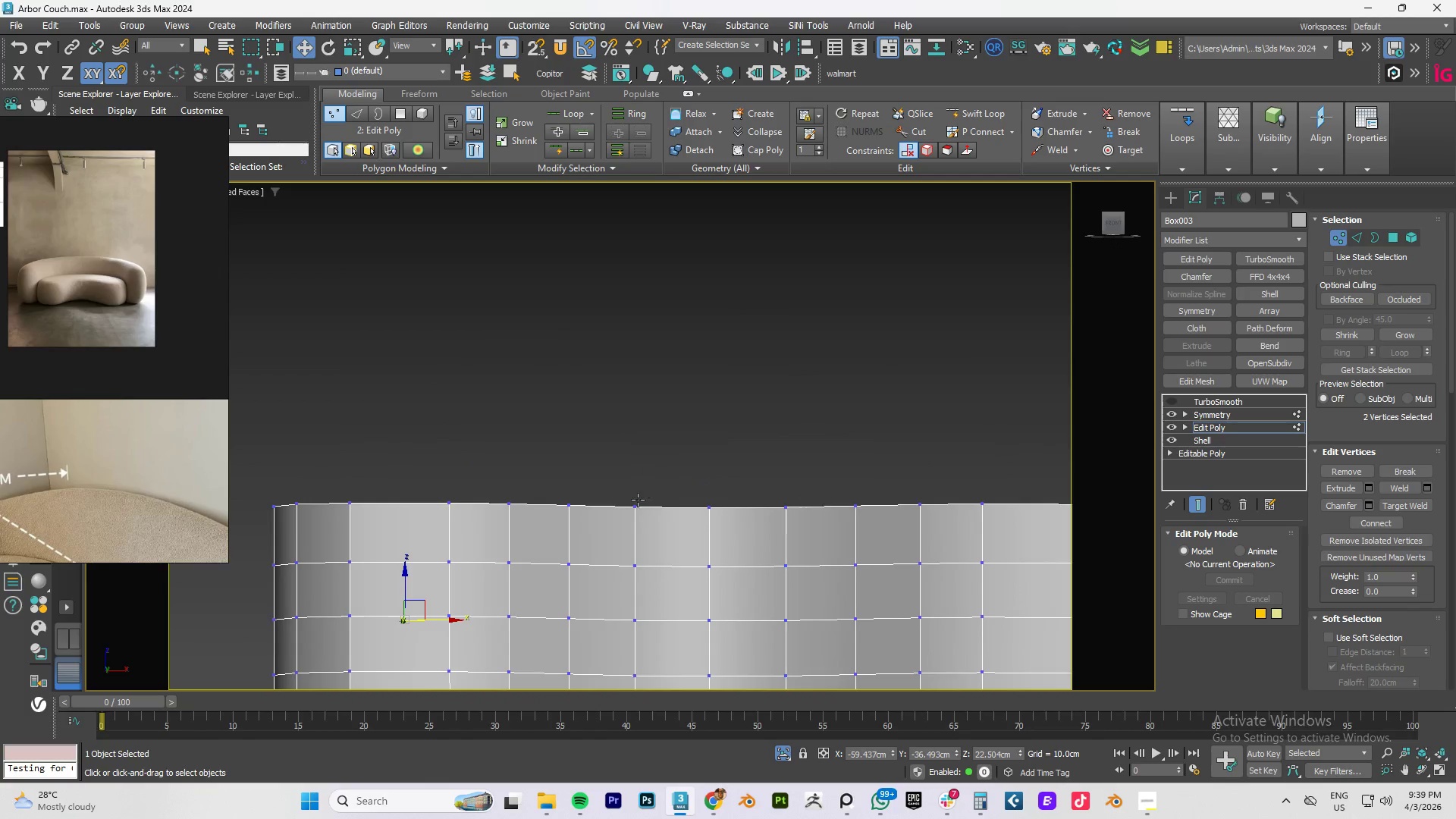 
hold_key(key=AltLeft, duration=0.97)
 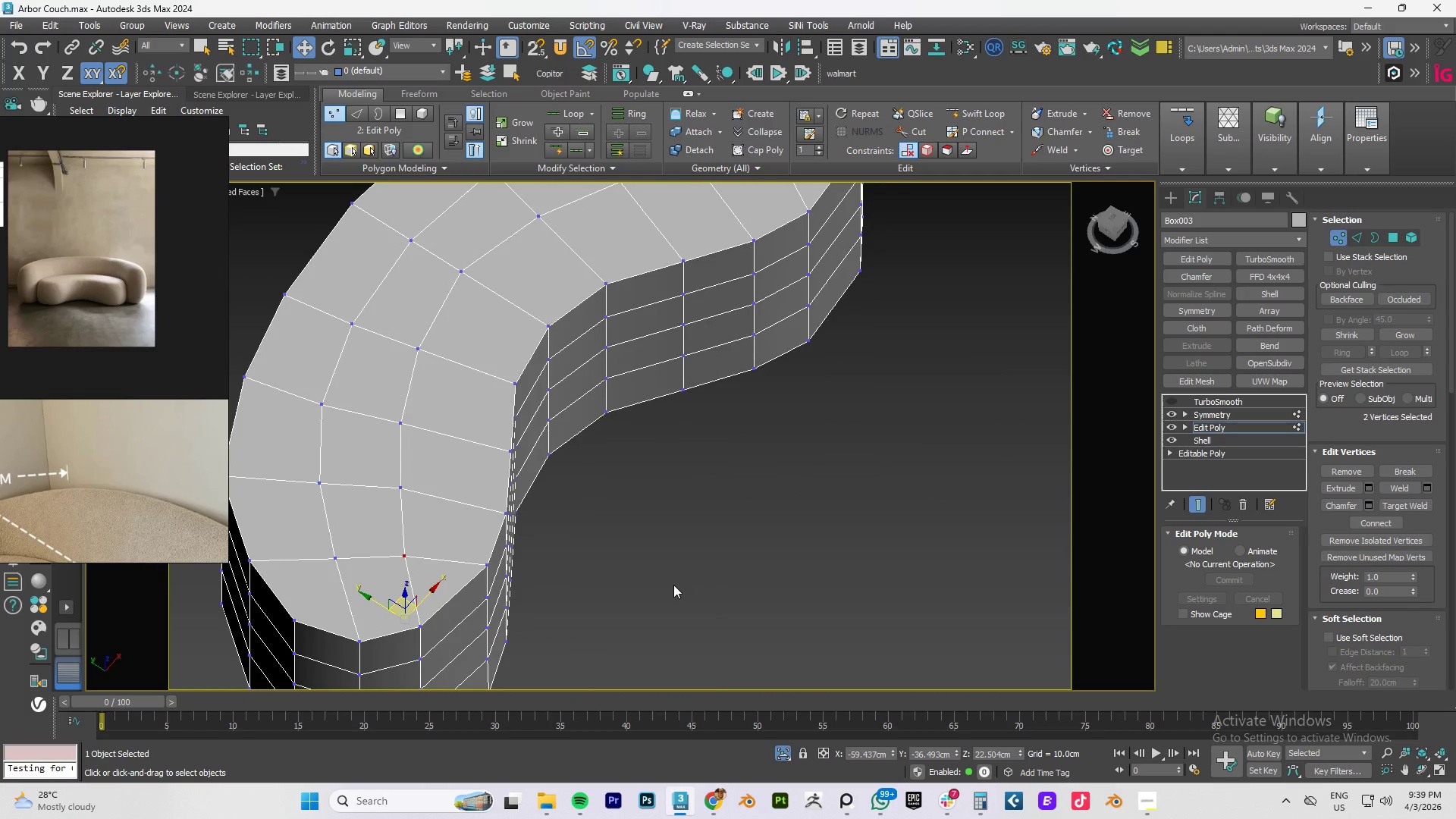 
hold_key(key=AltLeft, duration=1.52)
 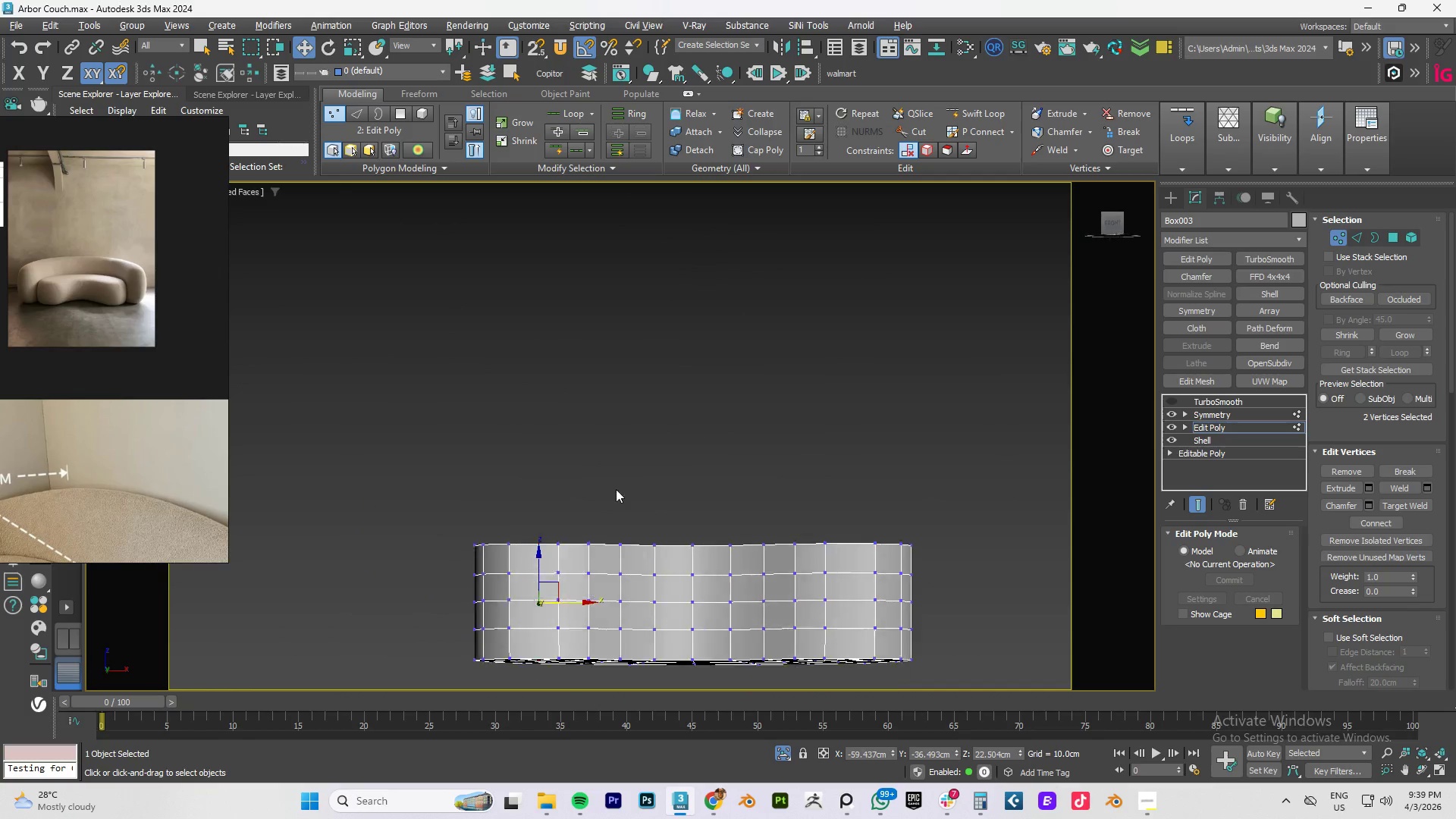 
scroll: coordinate [673, 585], scroll_direction: down, amount: 2.0
 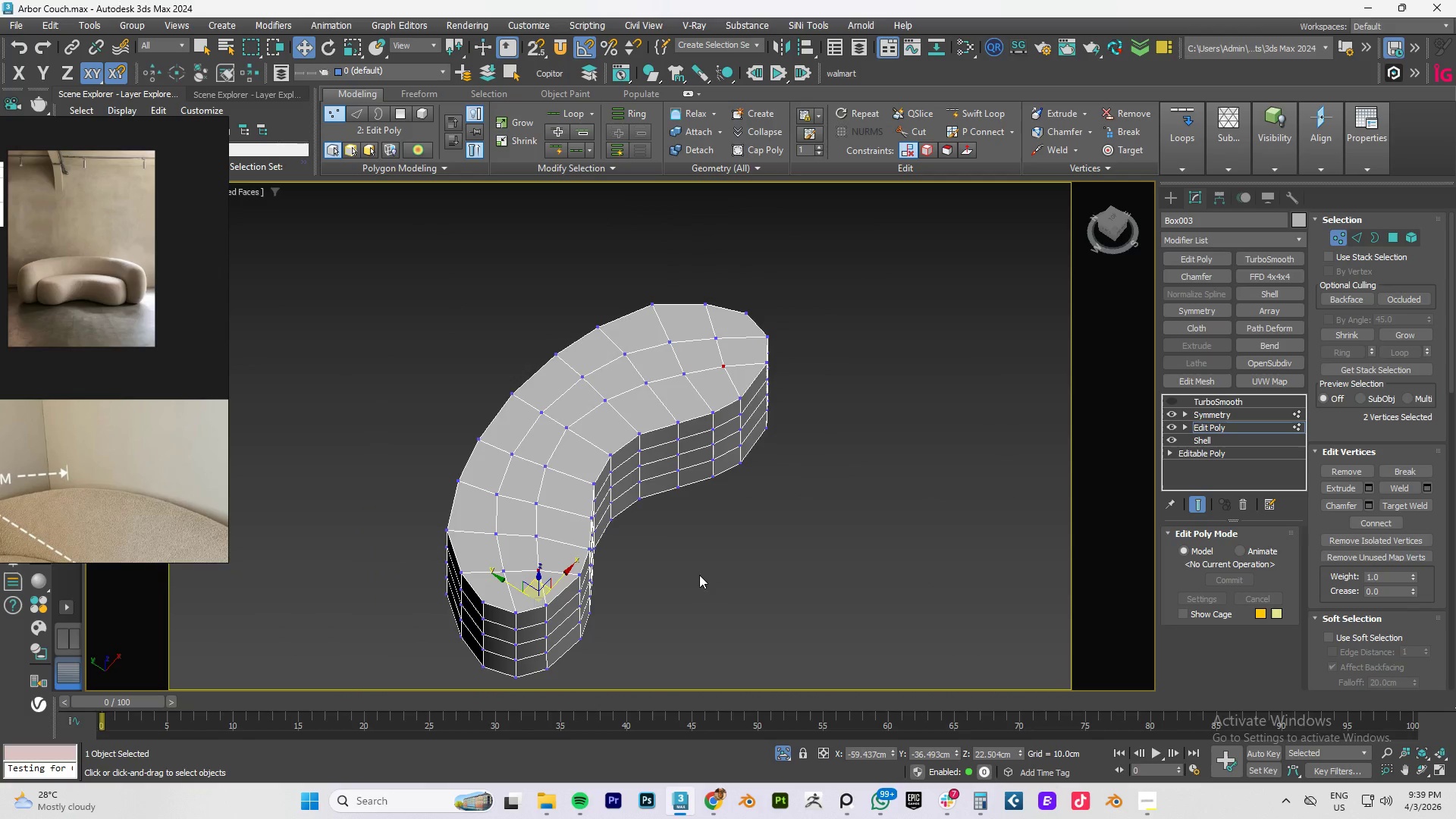 
hold_key(key=AltLeft, duration=1.5)
 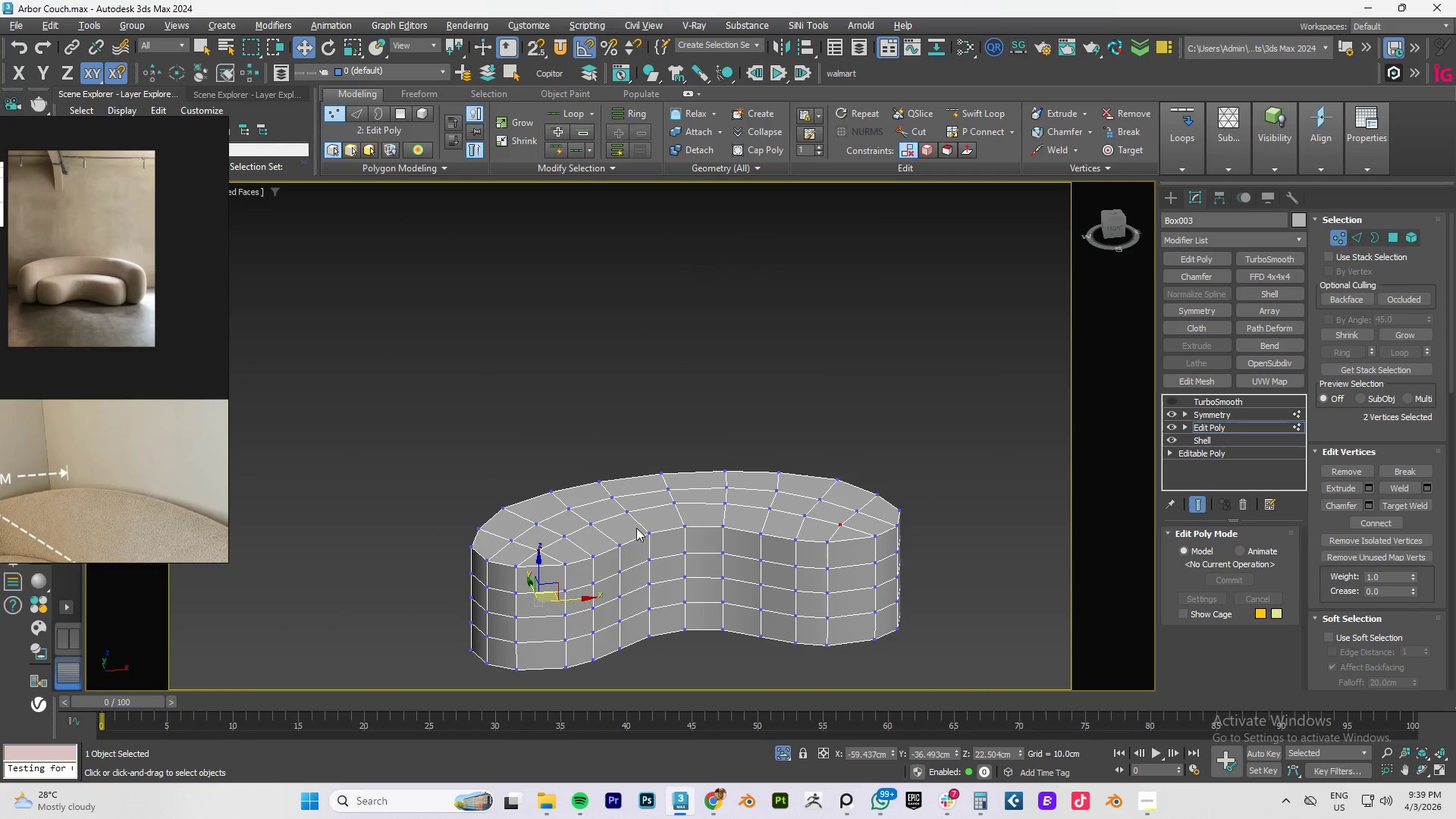 
key(Alt+AltLeft)
 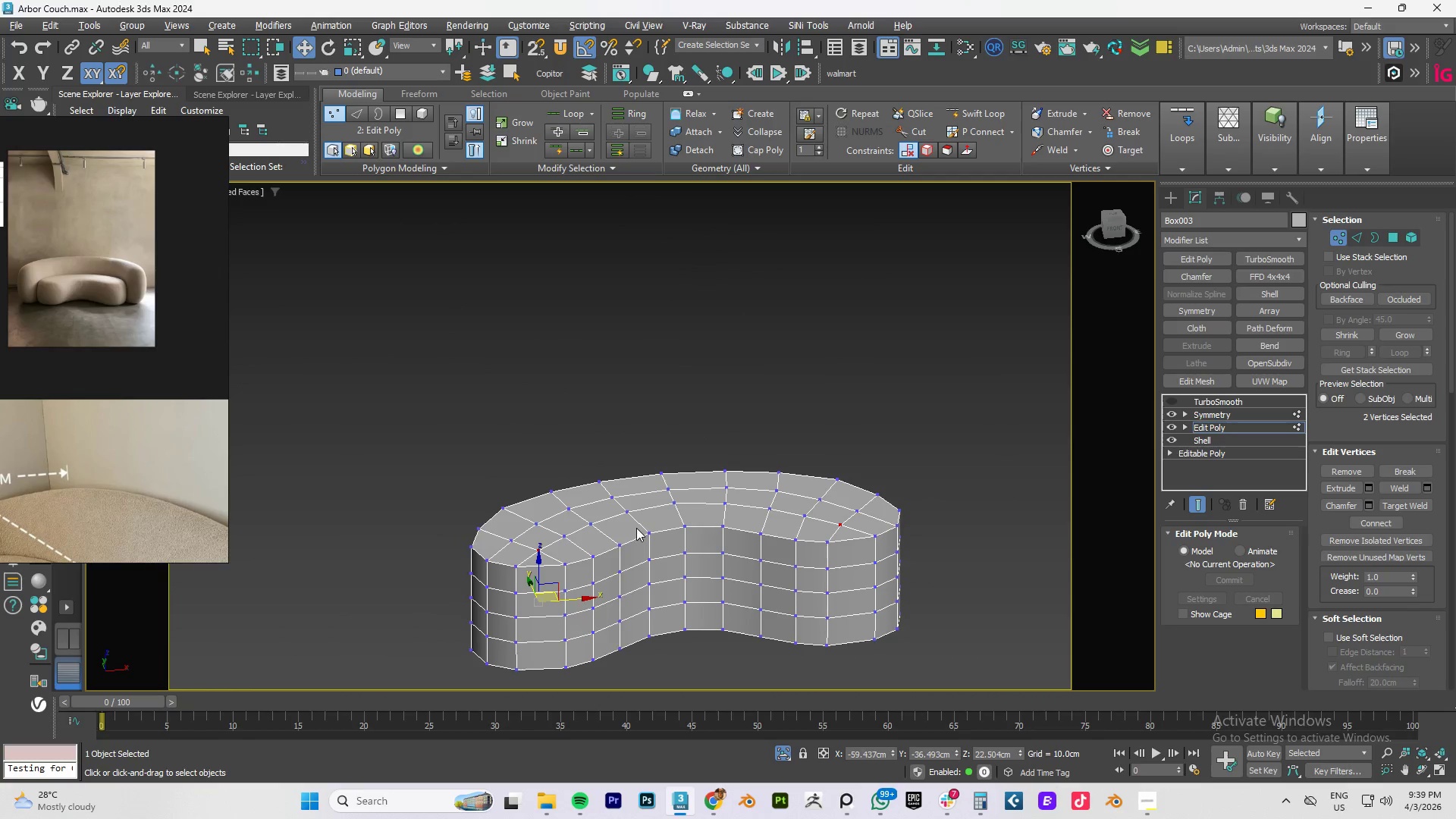 
key(Alt+AltLeft)
 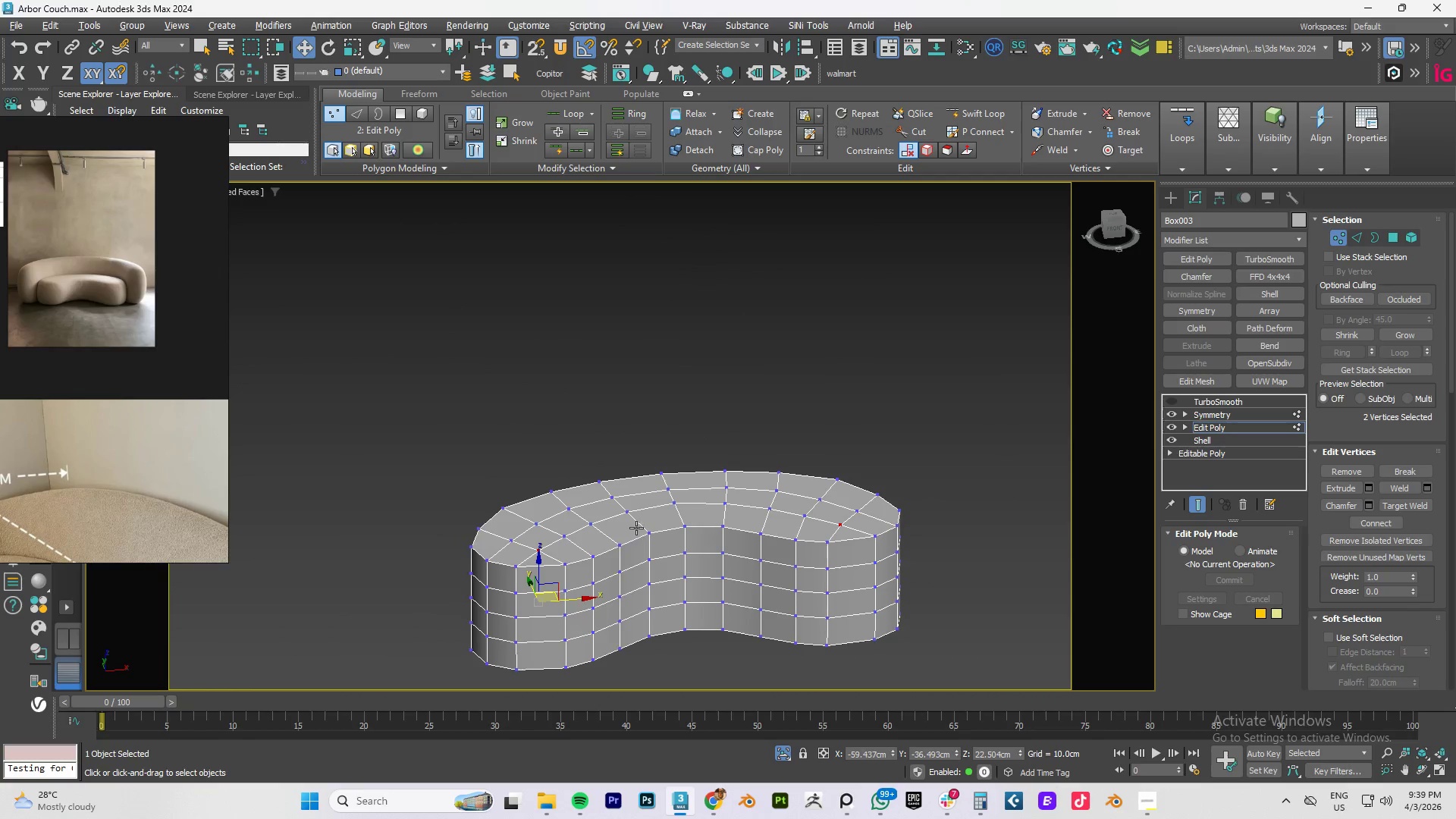 
key(Alt+AltLeft)
 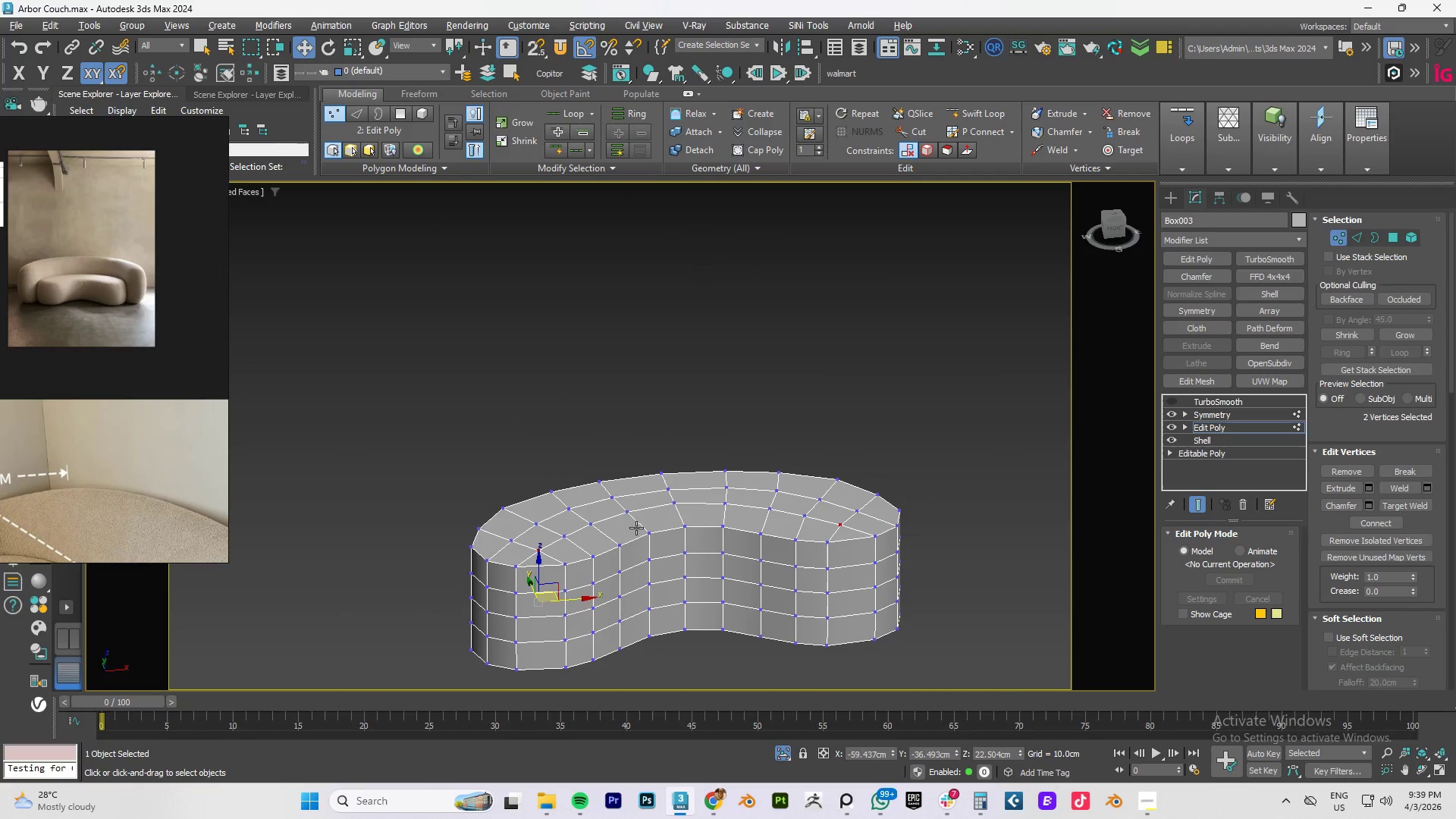 
key(Alt+AltLeft)
 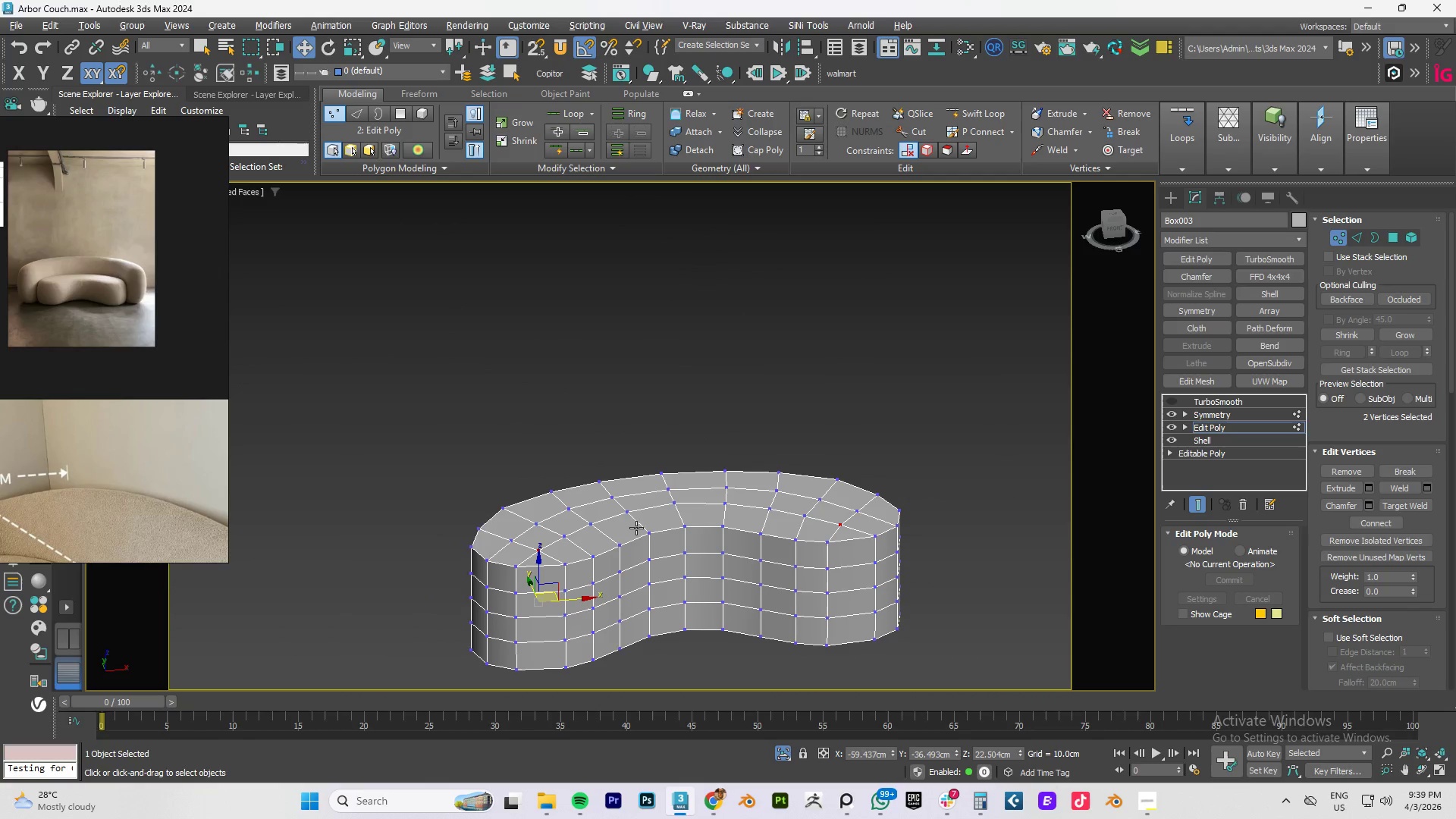 
key(Alt+AltLeft)
 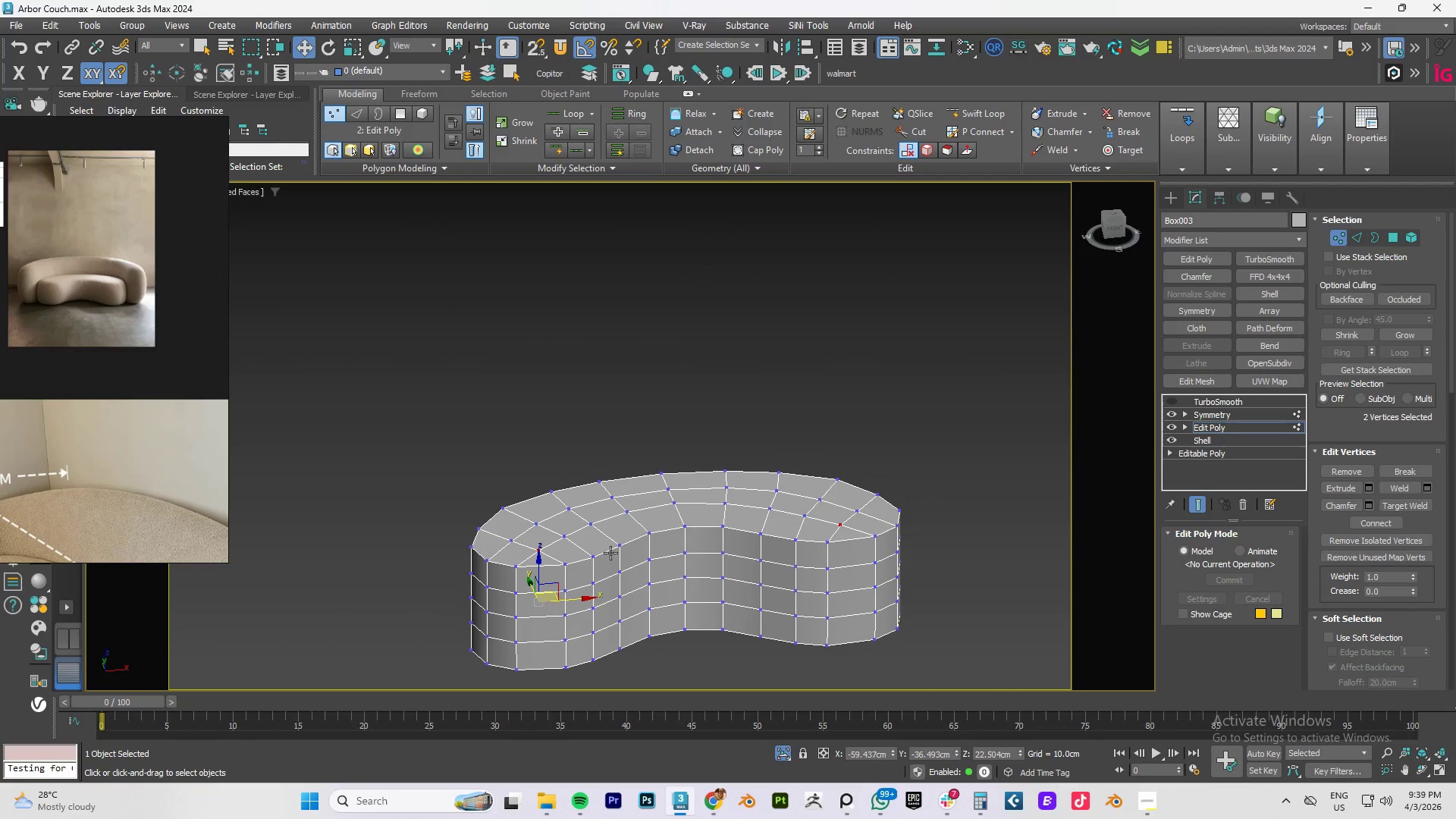 
key(2)
 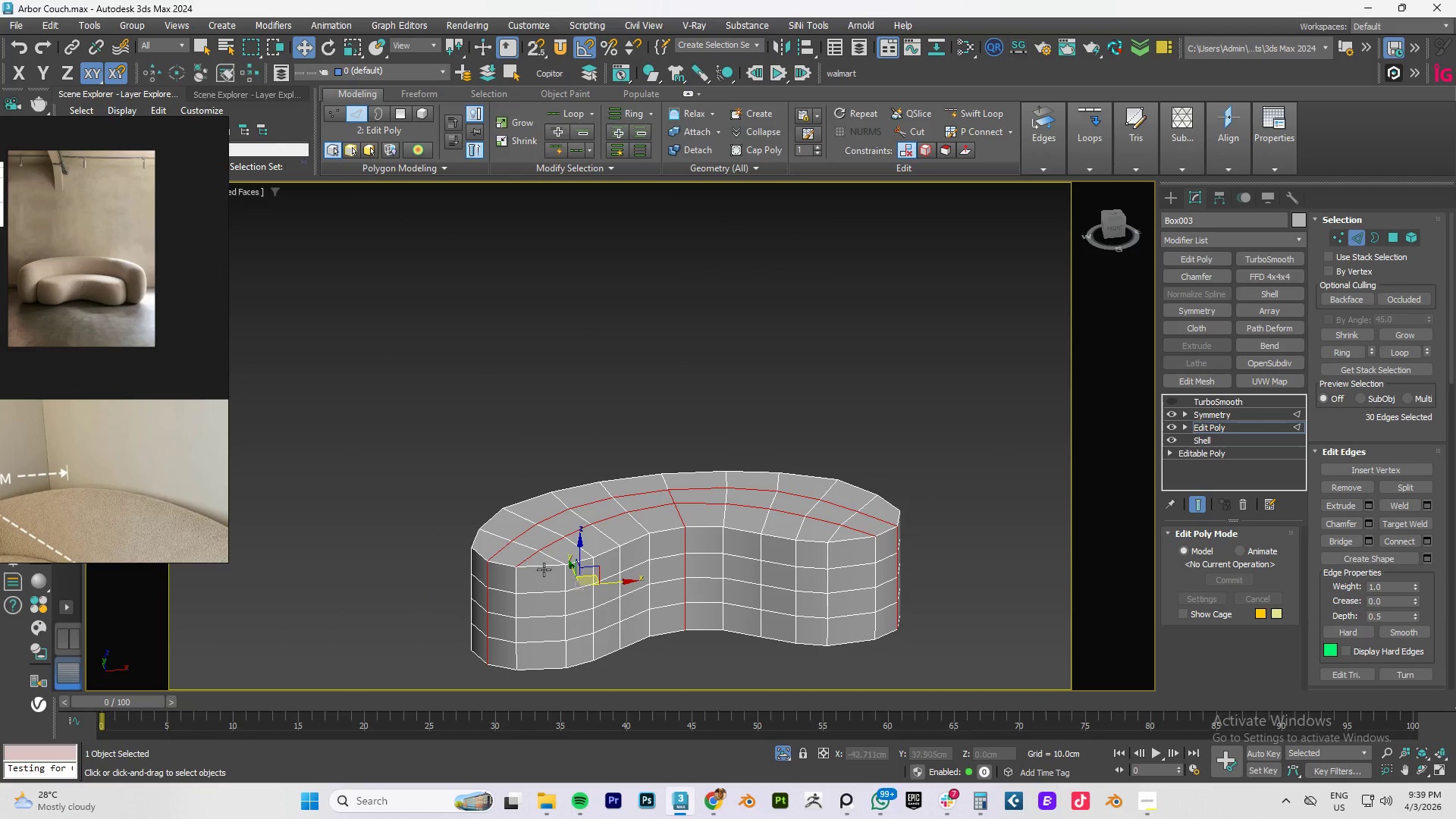 
double_click([544, 570])
 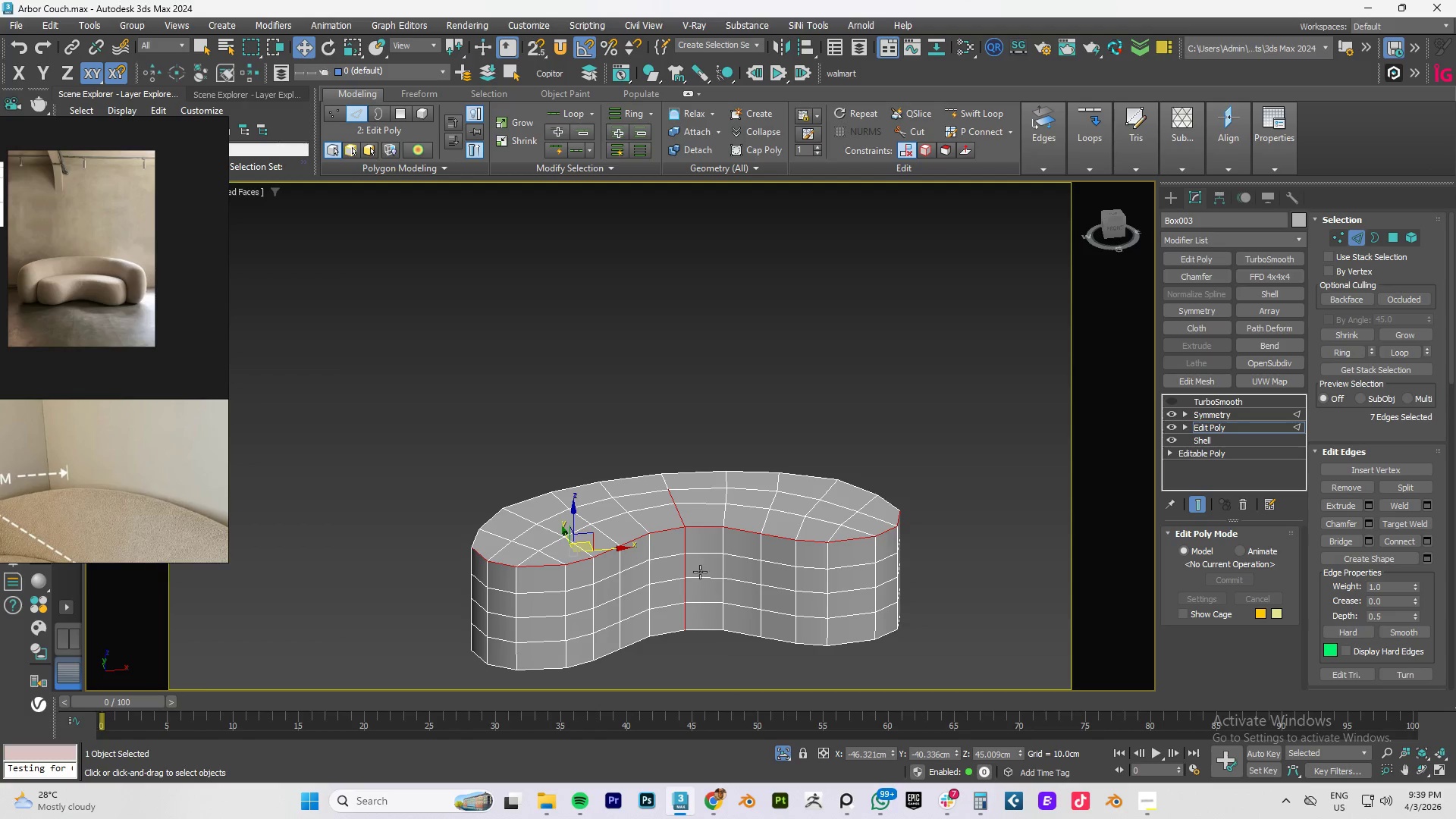 
left_click([719, 675])
 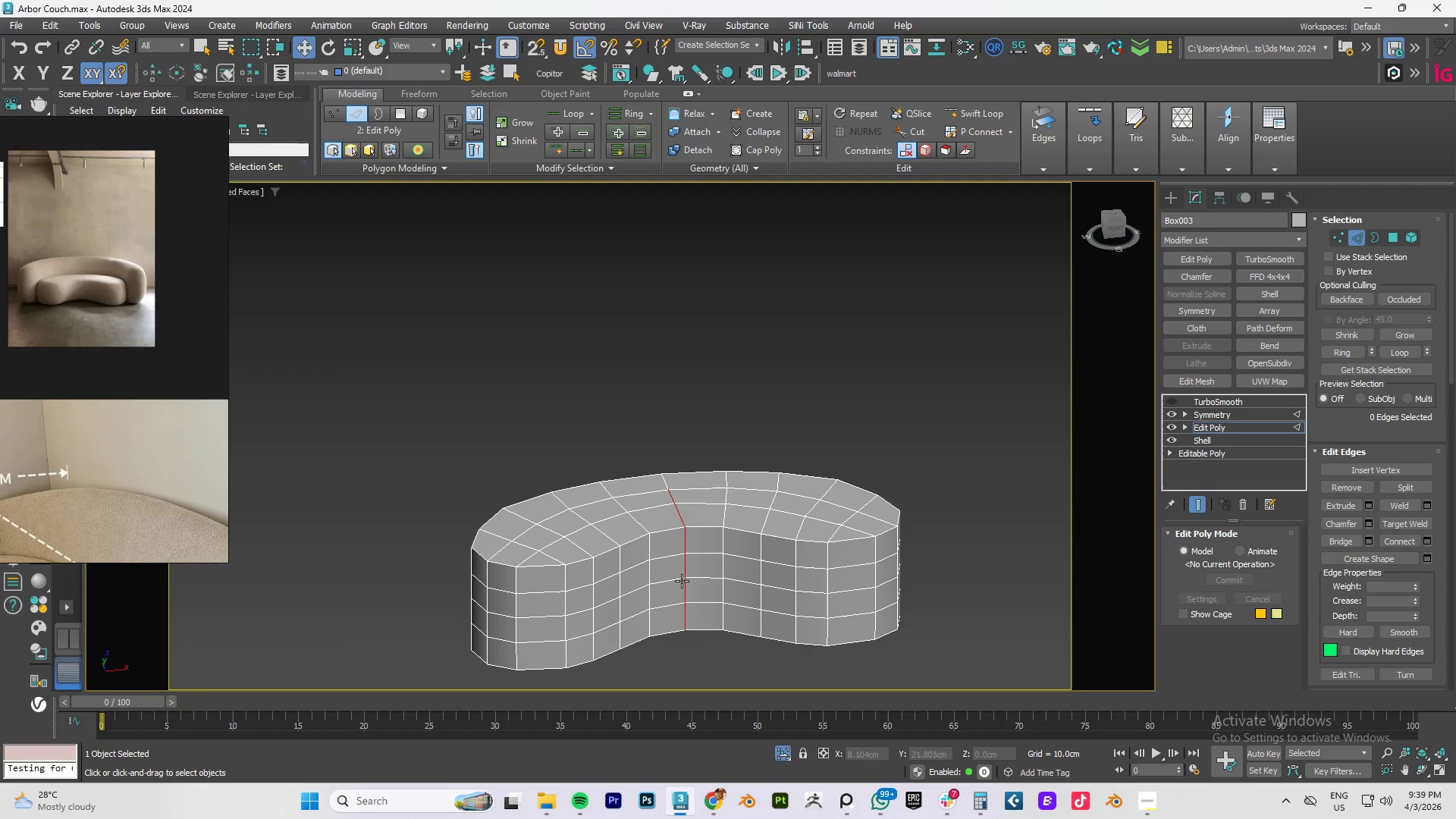 
left_click([692, 636])
 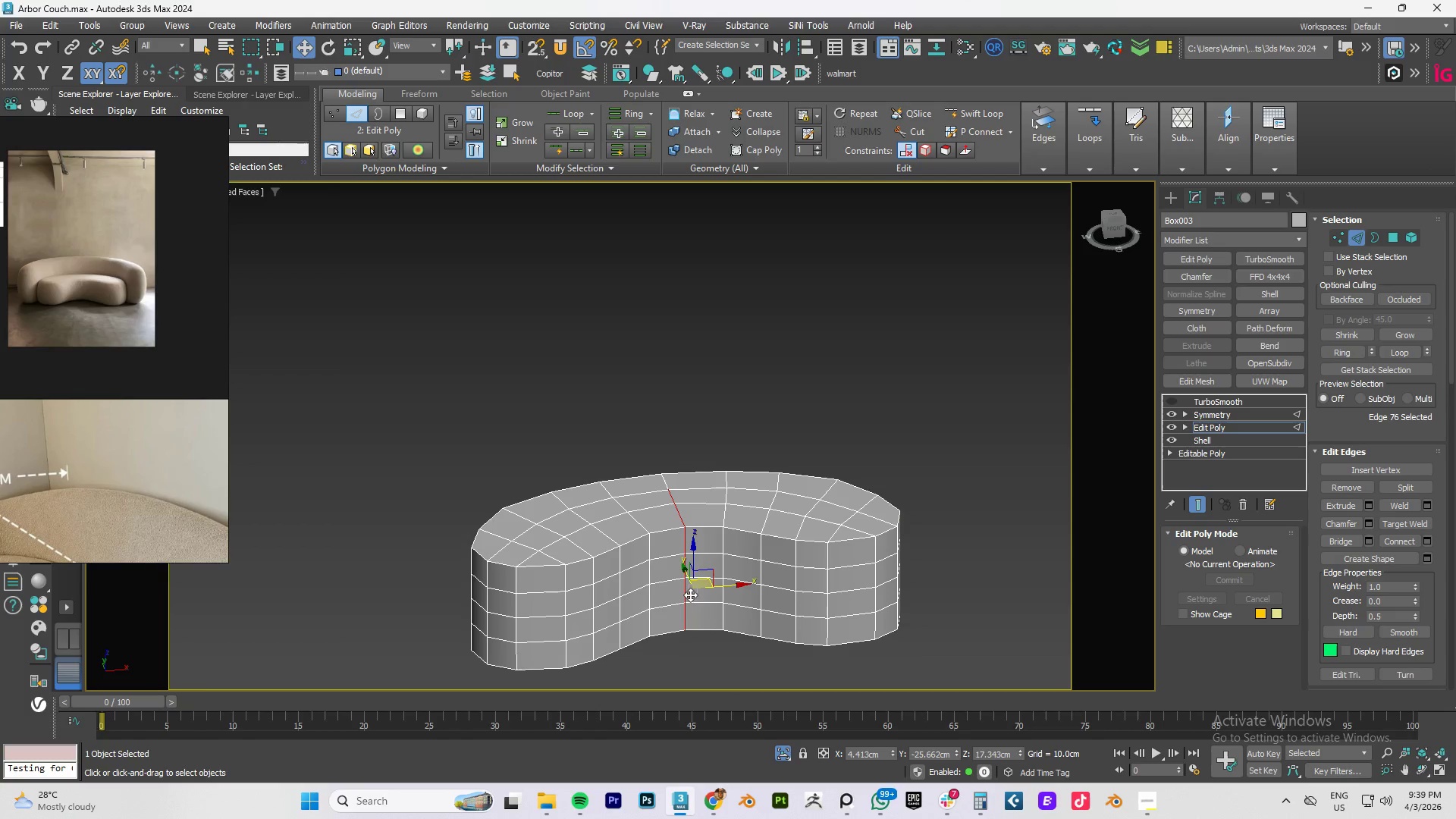 
double_click([685, 592])
 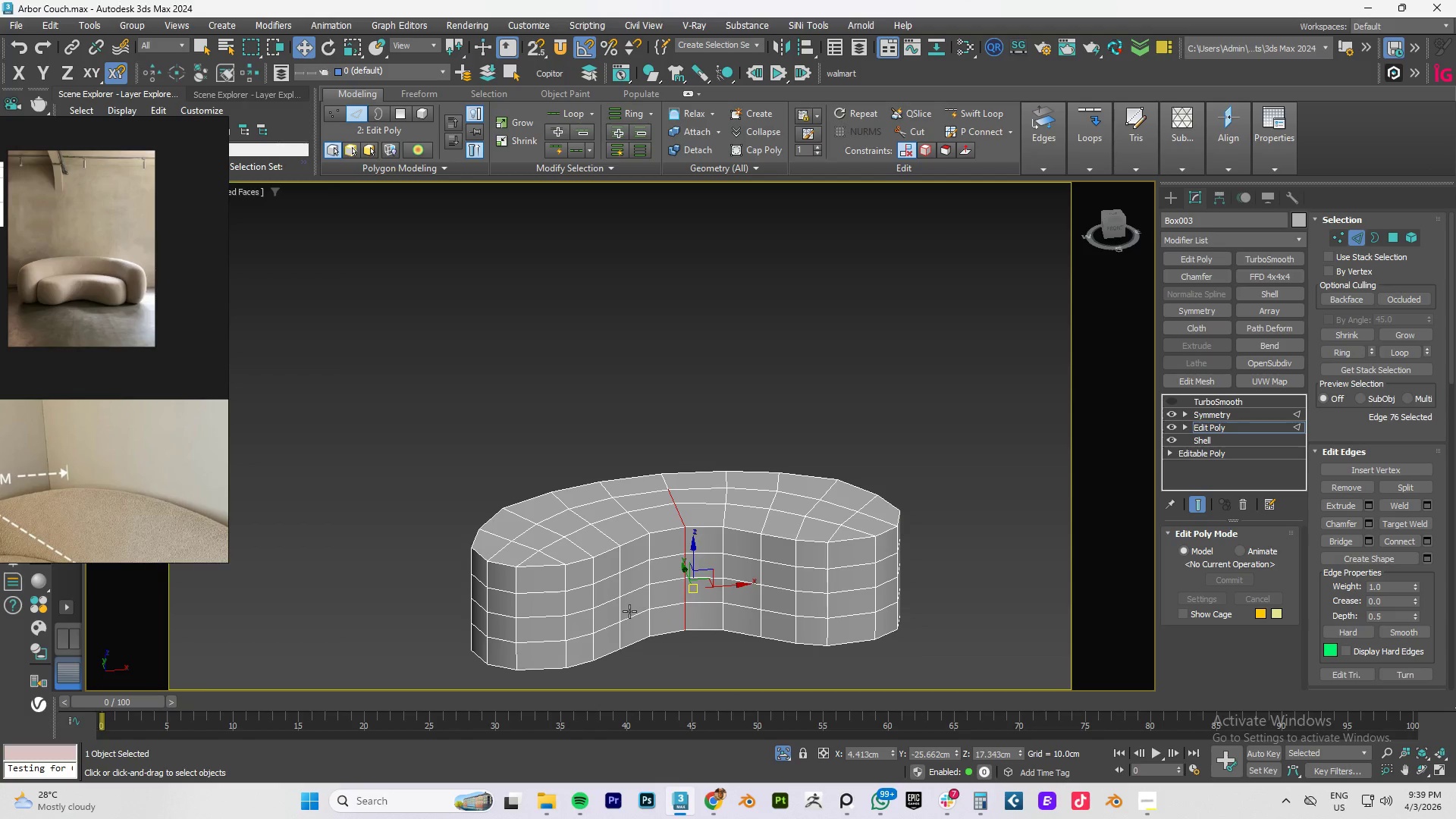 
triple_click([629, 611])
 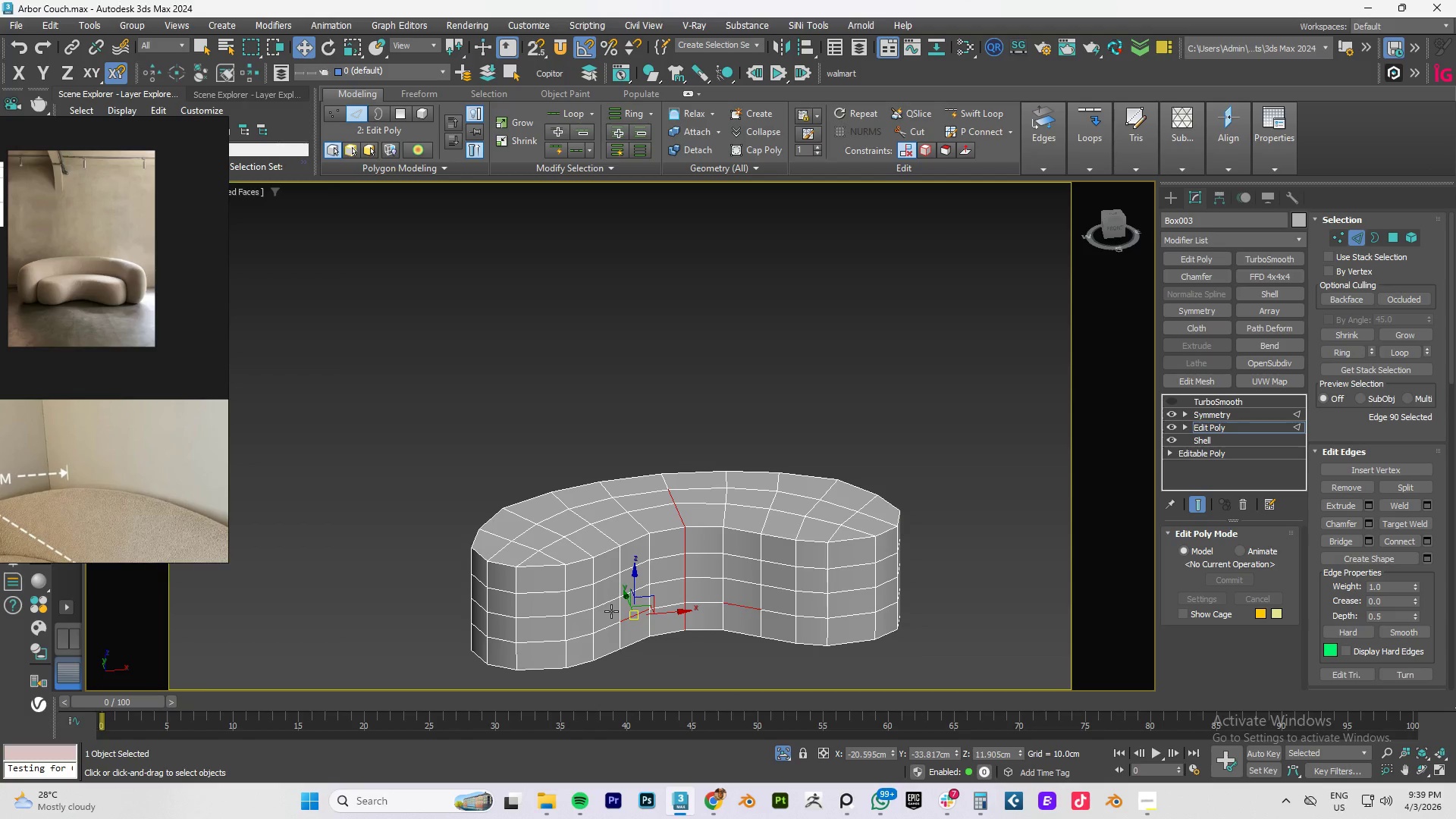 
left_click([611, 611])
 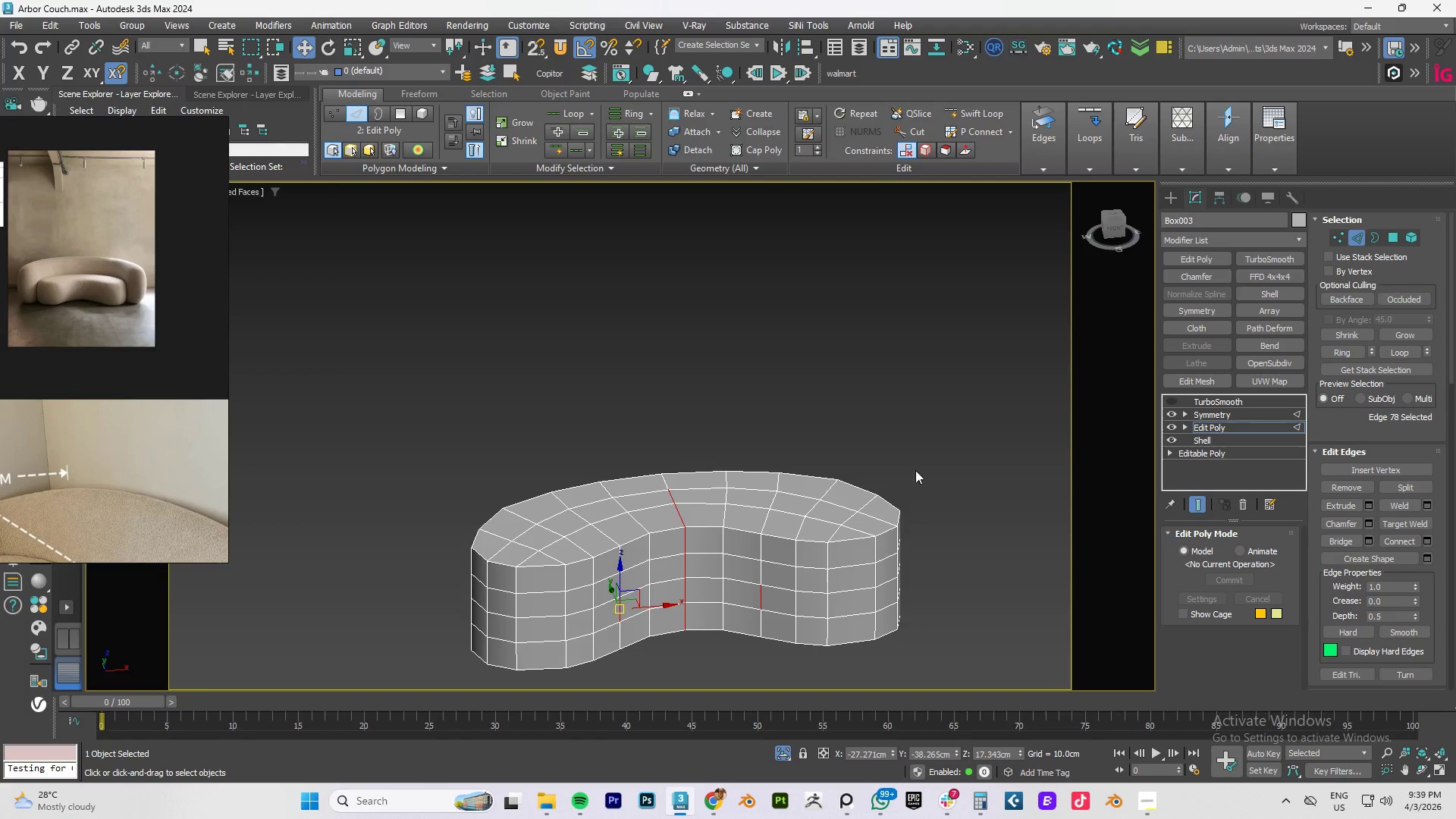 
left_click([951, 451])
 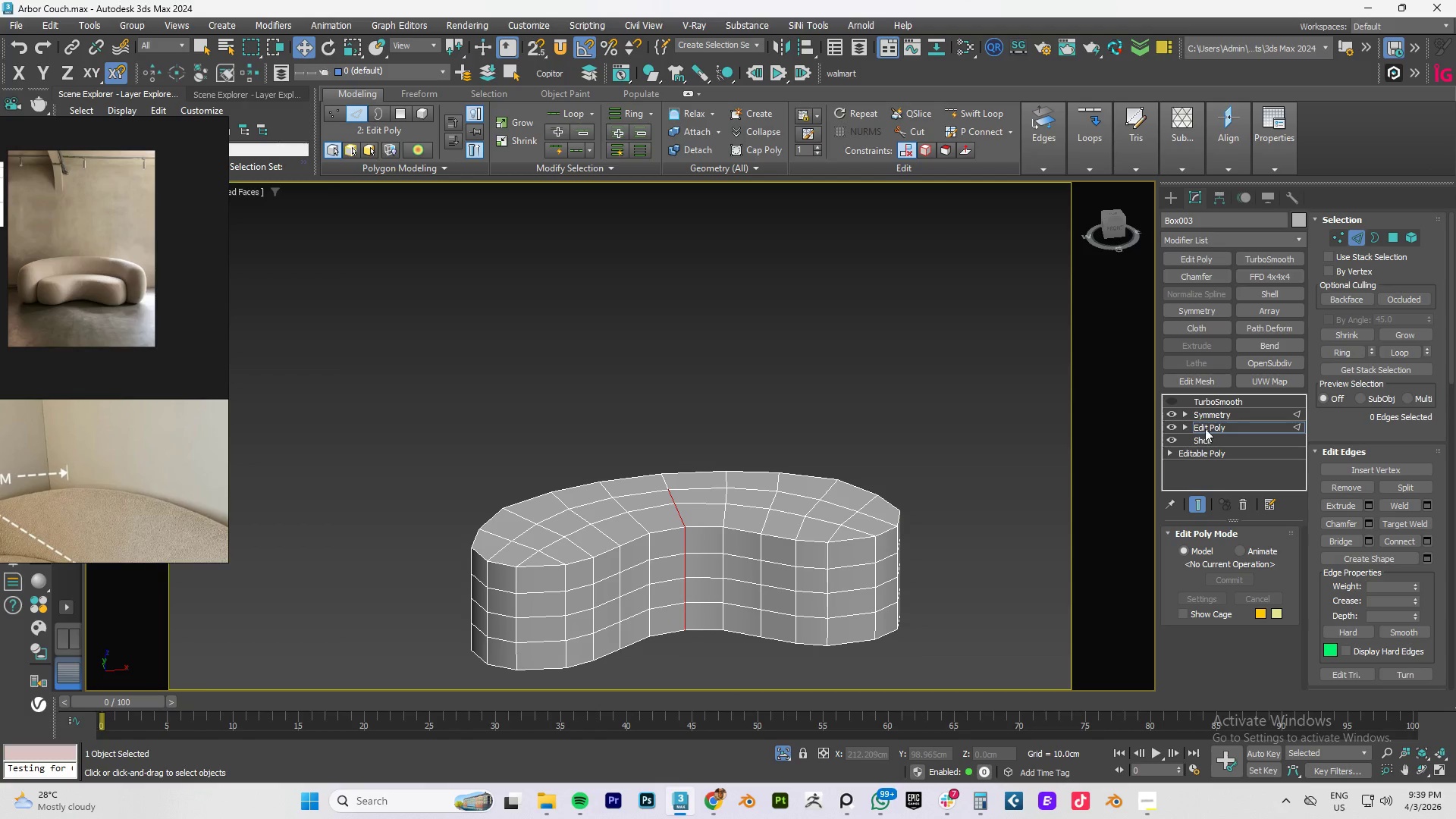 
left_click([1207, 428])
 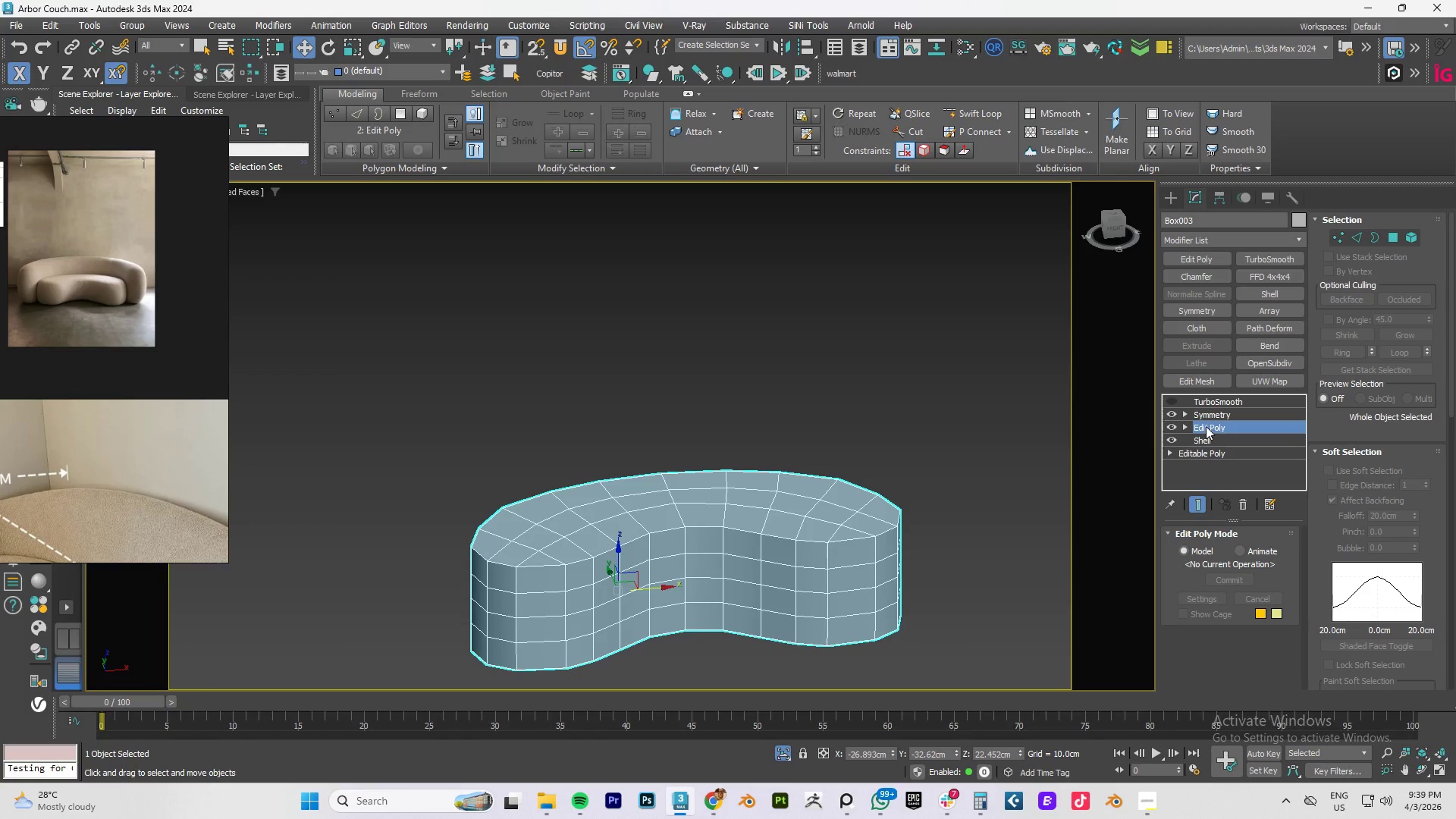 
key(2)
 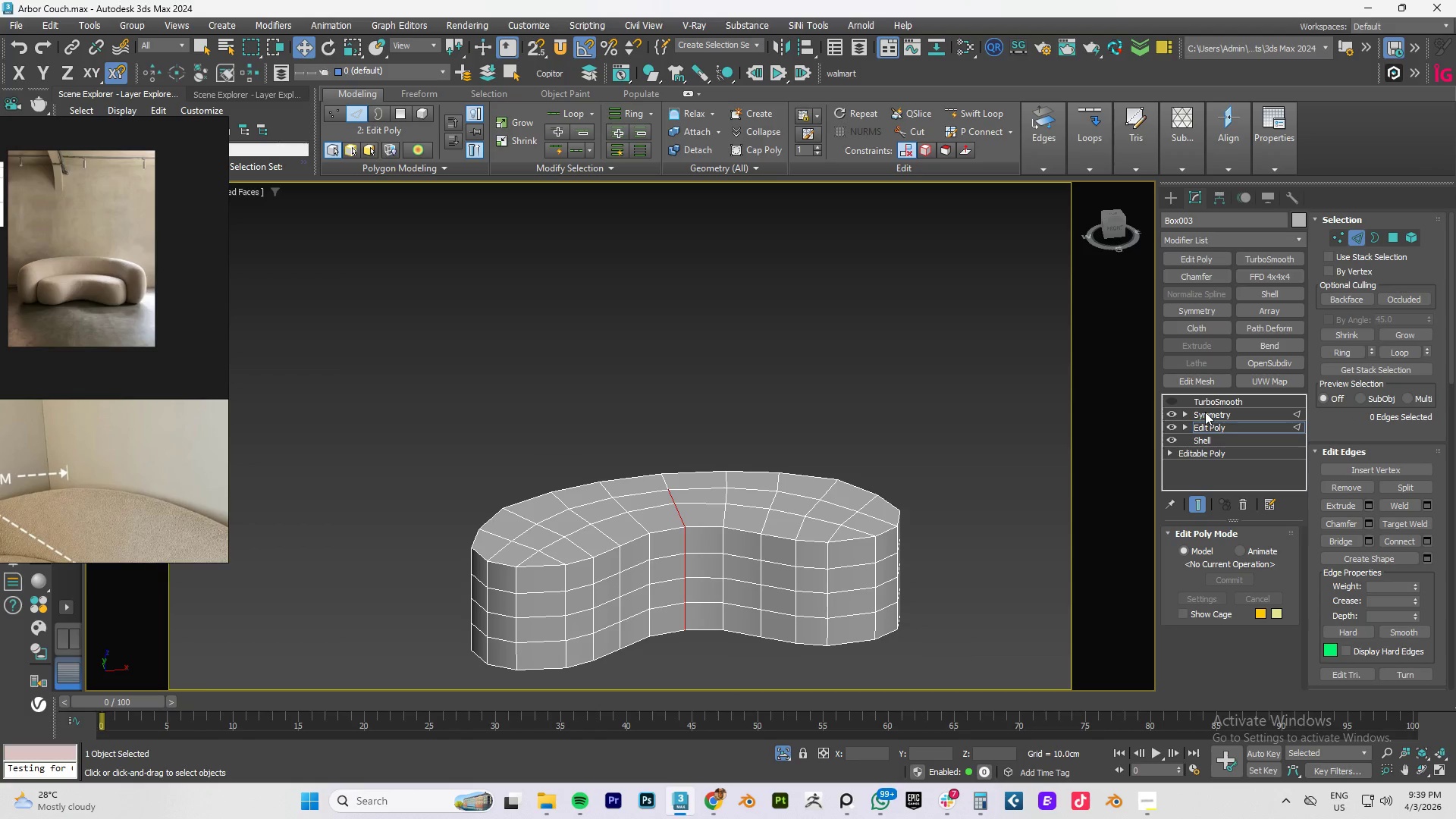 
left_click([1205, 412])
 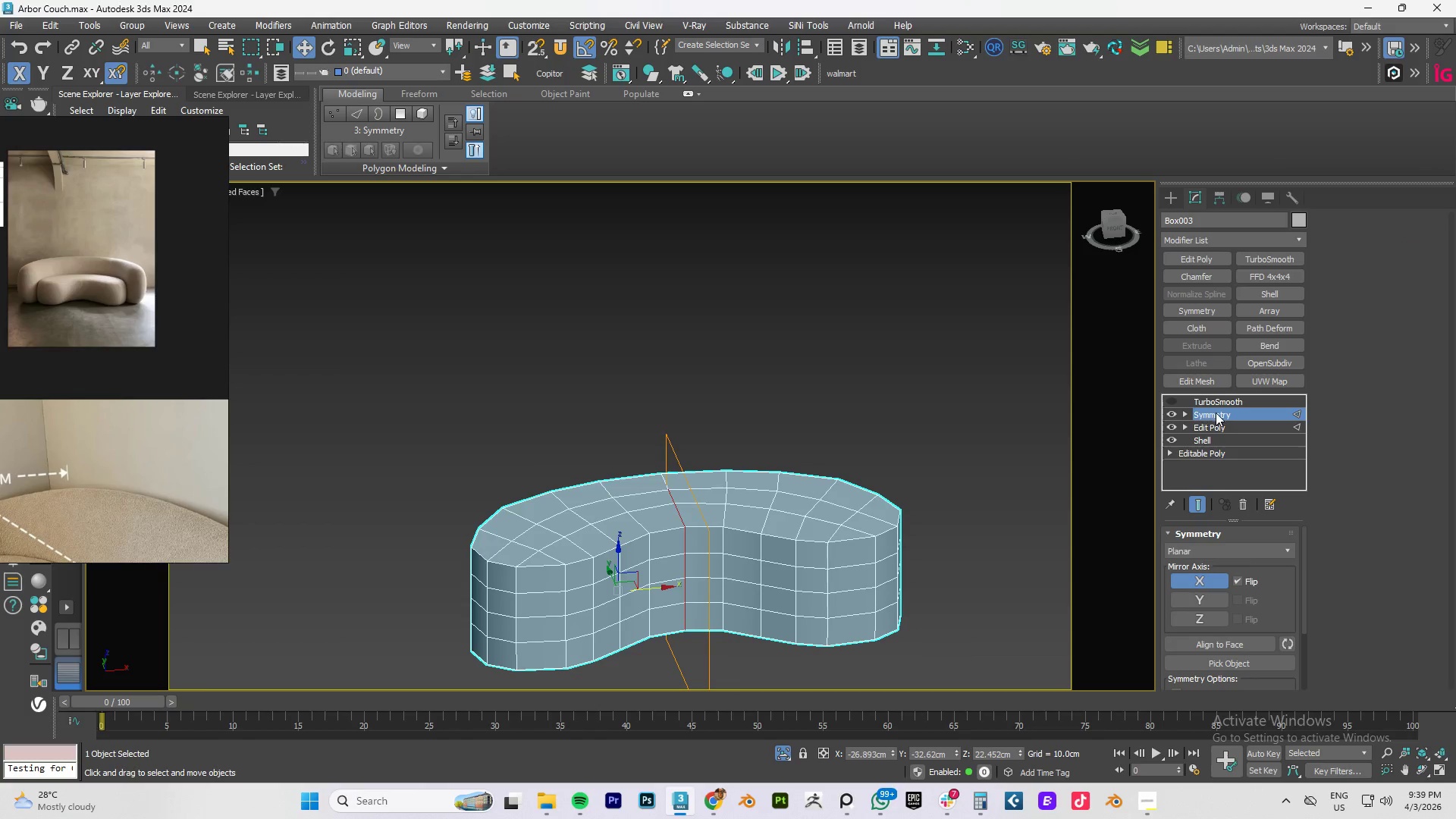 
left_click([1216, 413])
 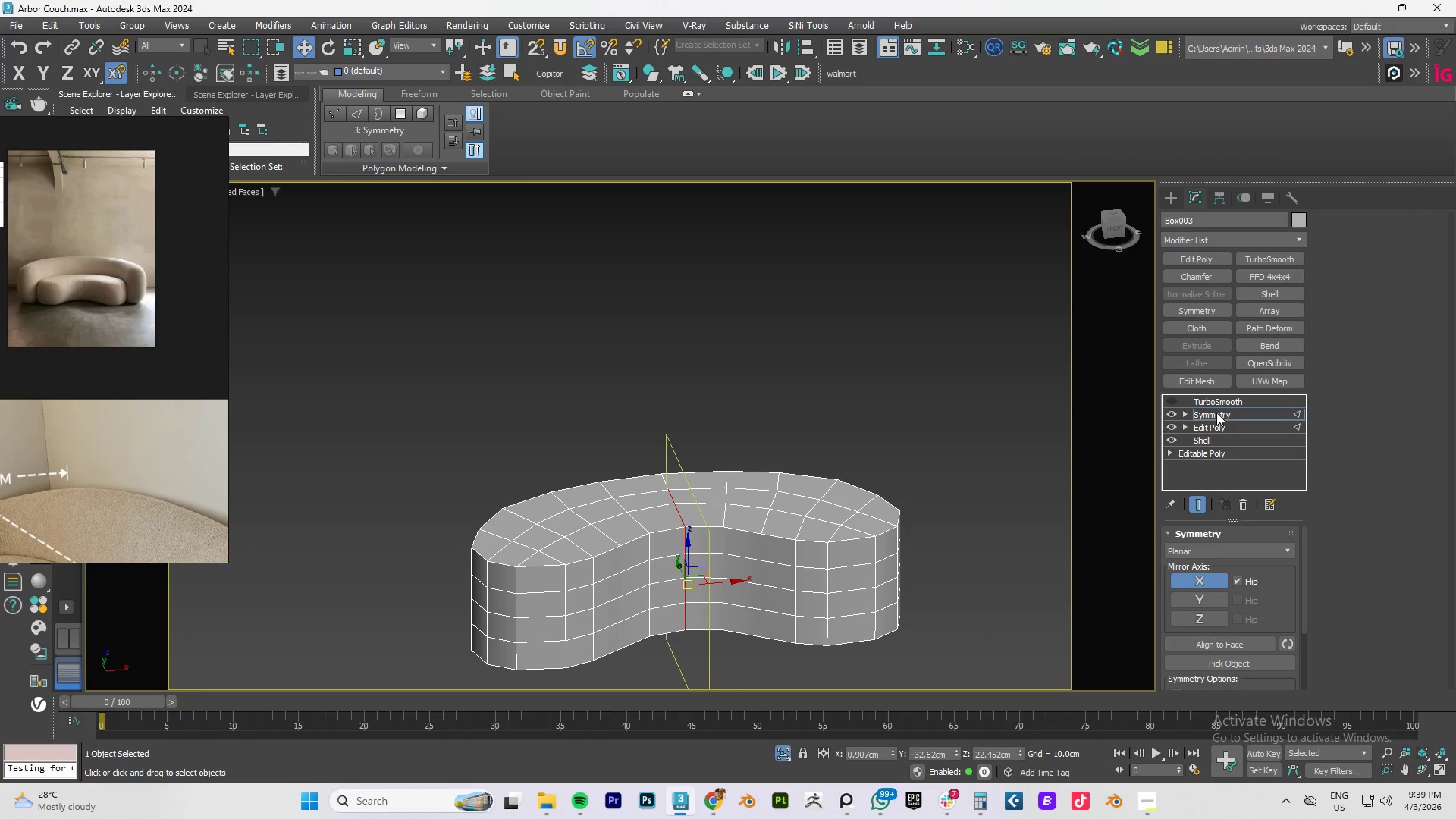 
left_click([1211, 414])
 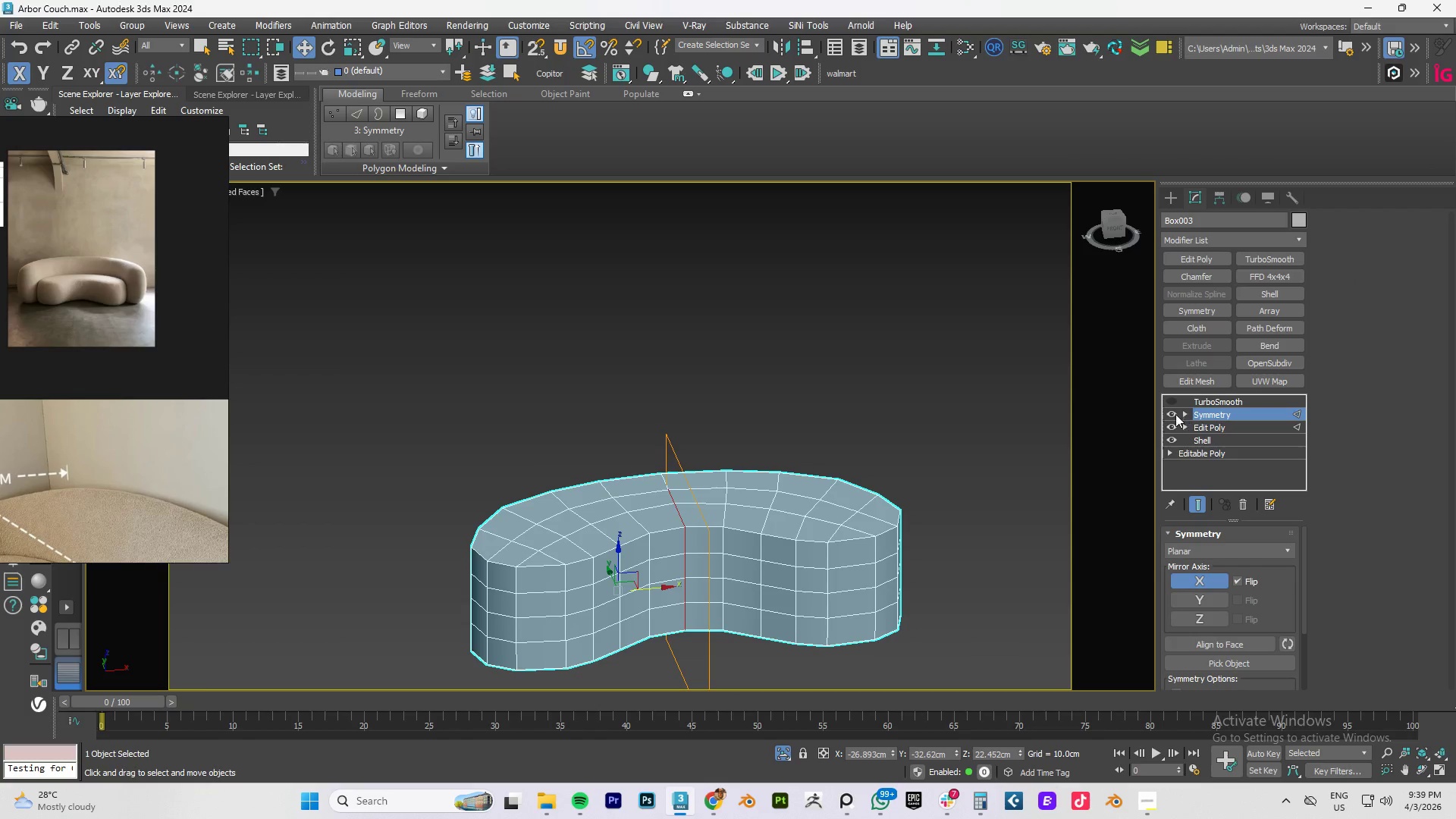 
left_click([1173, 414])
 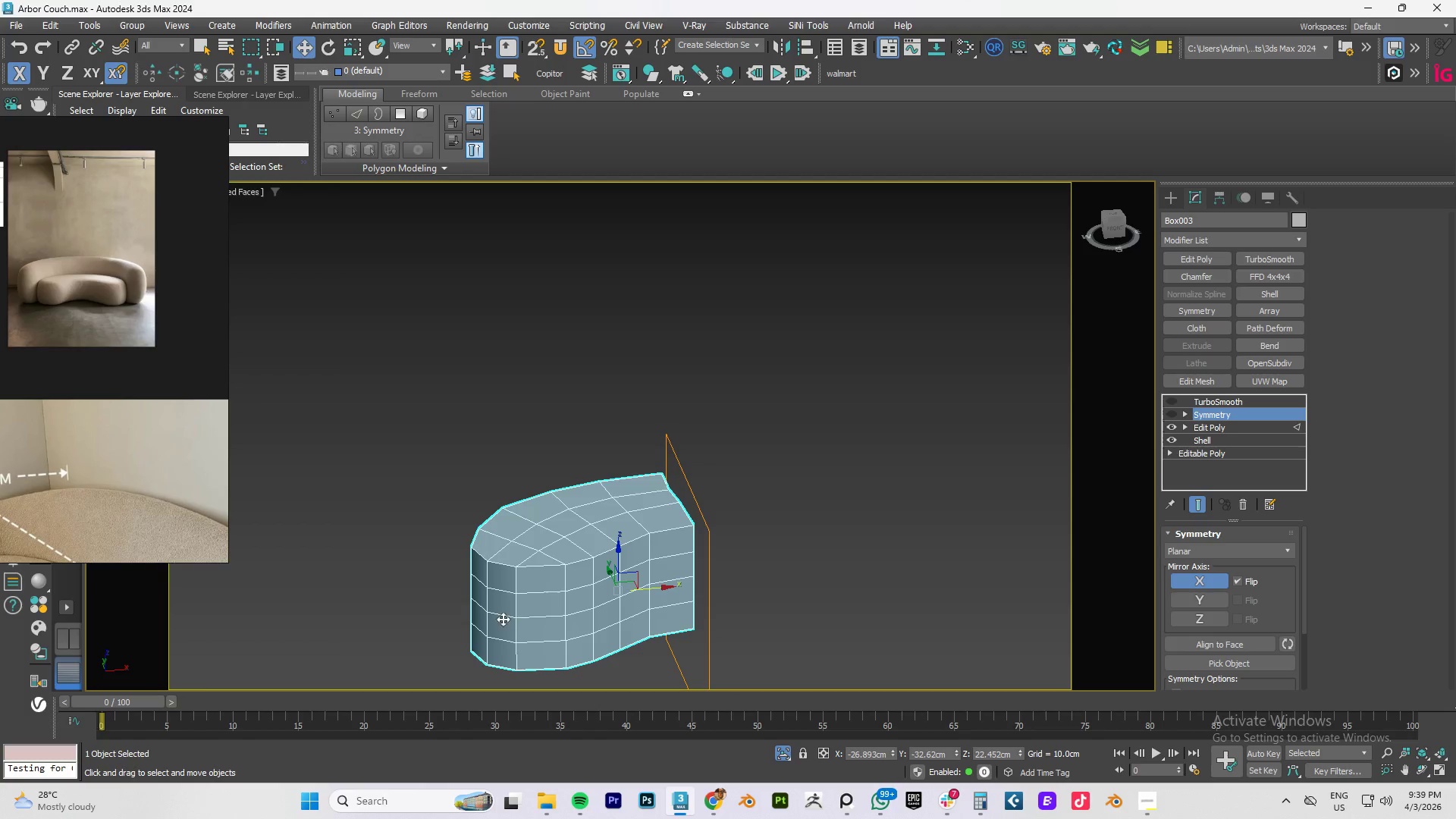 
key(2)
 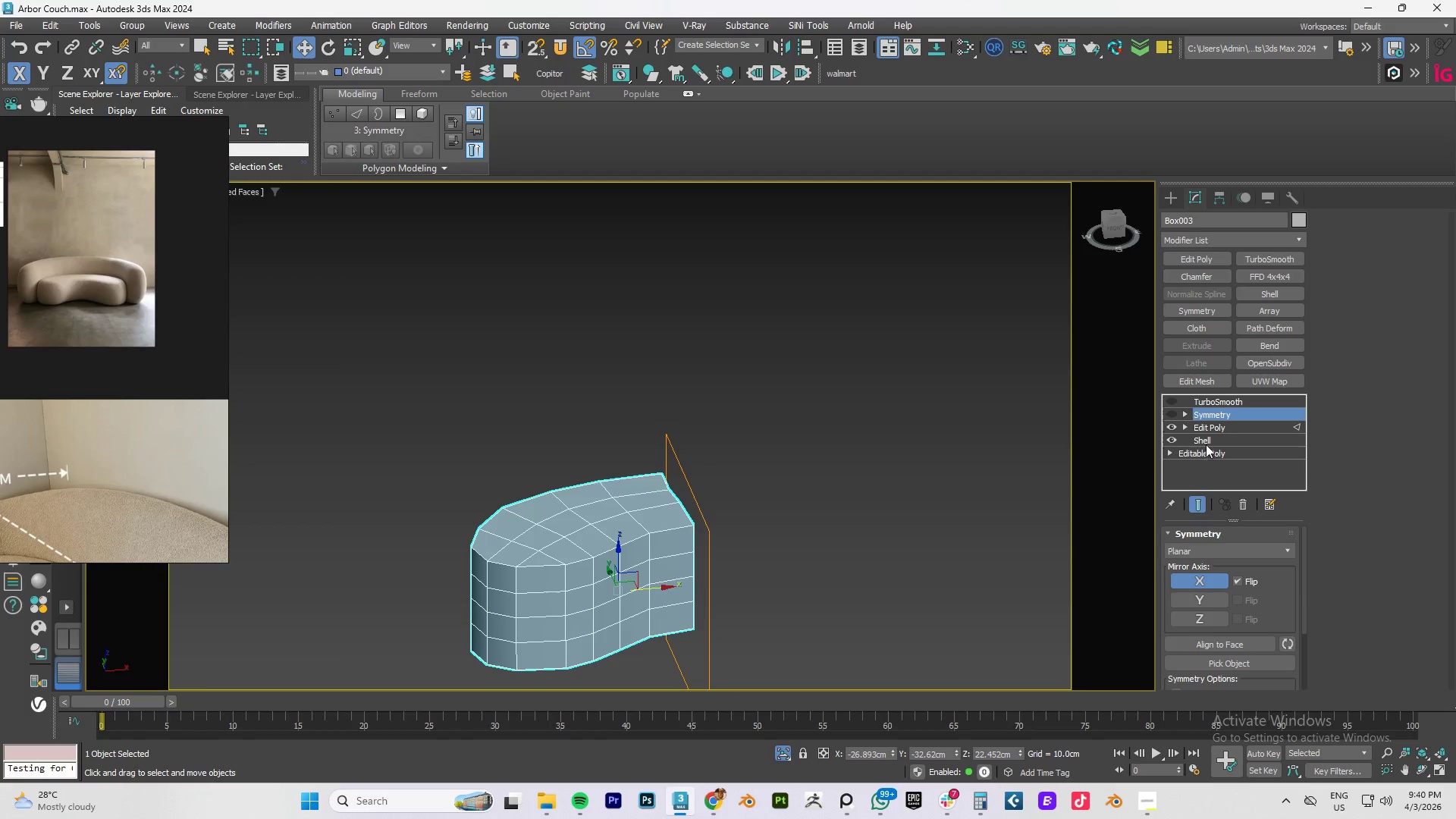 
left_click([1210, 427])
 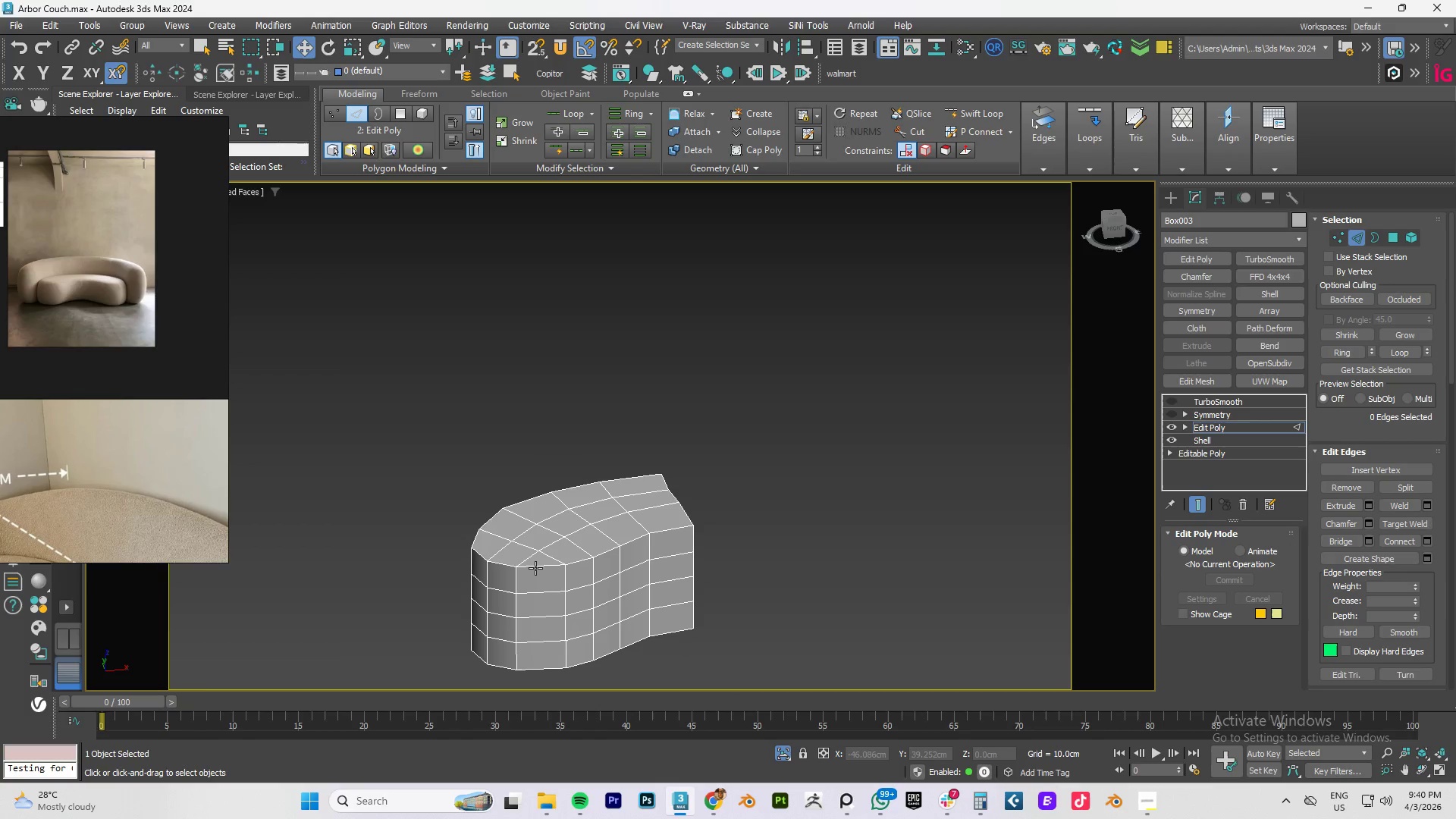 
double_click([535, 568])
 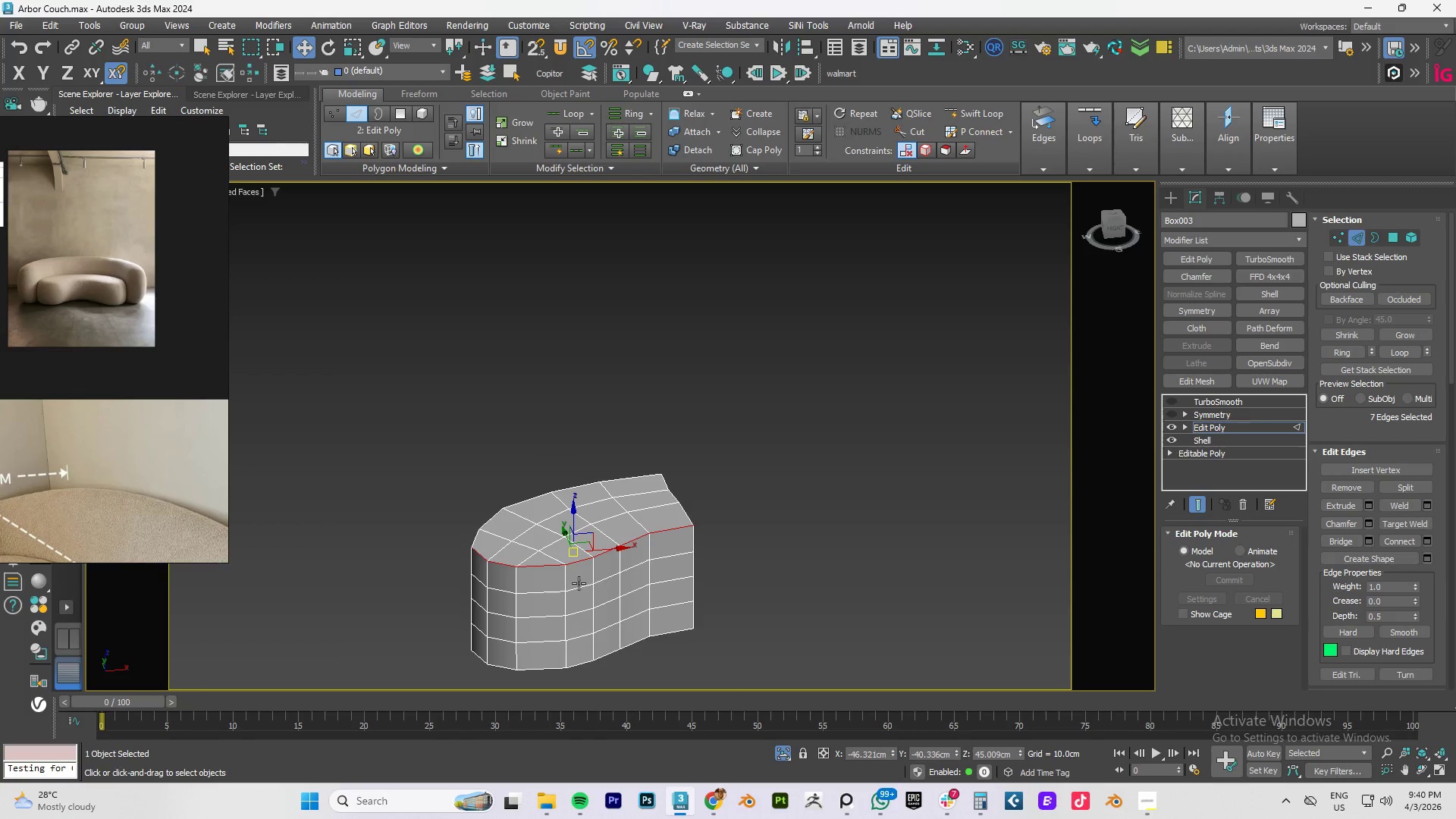 
hold_key(key=AltLeft, duration=1.12)
 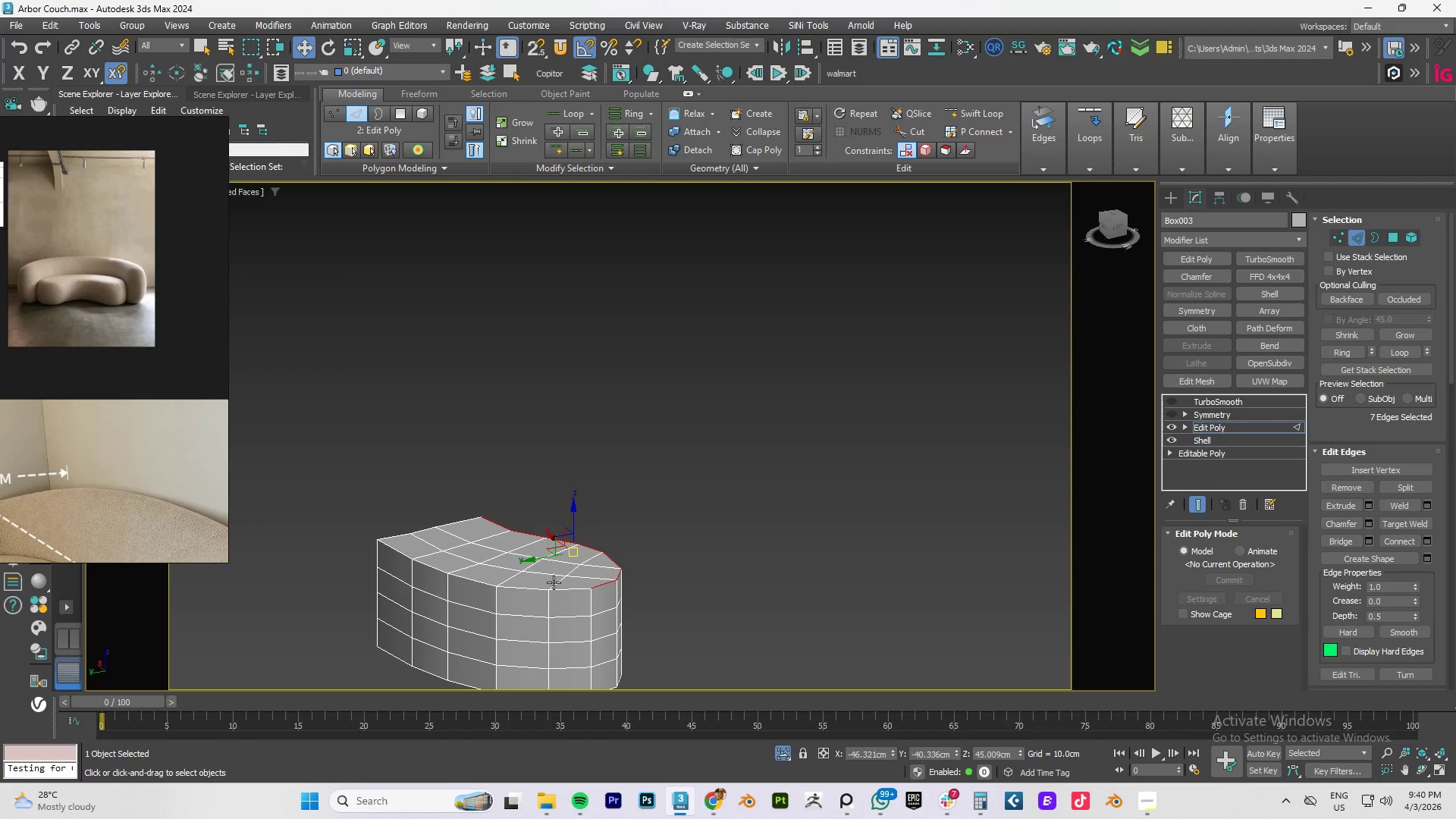 
hold_key(key=ControlLeft, duration=1.25)
left_click([522, 592])
 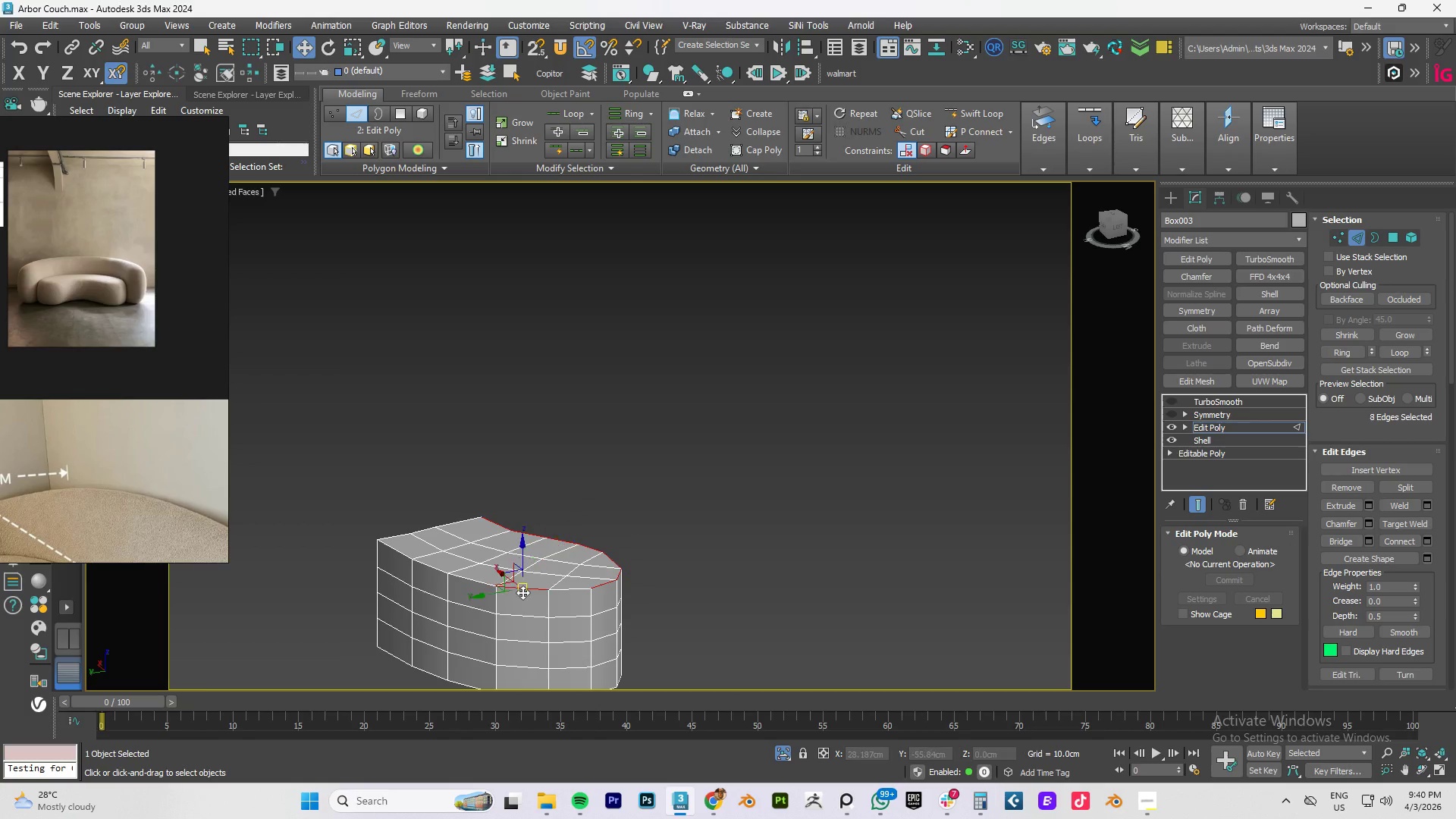 
double_click([522, 592])
 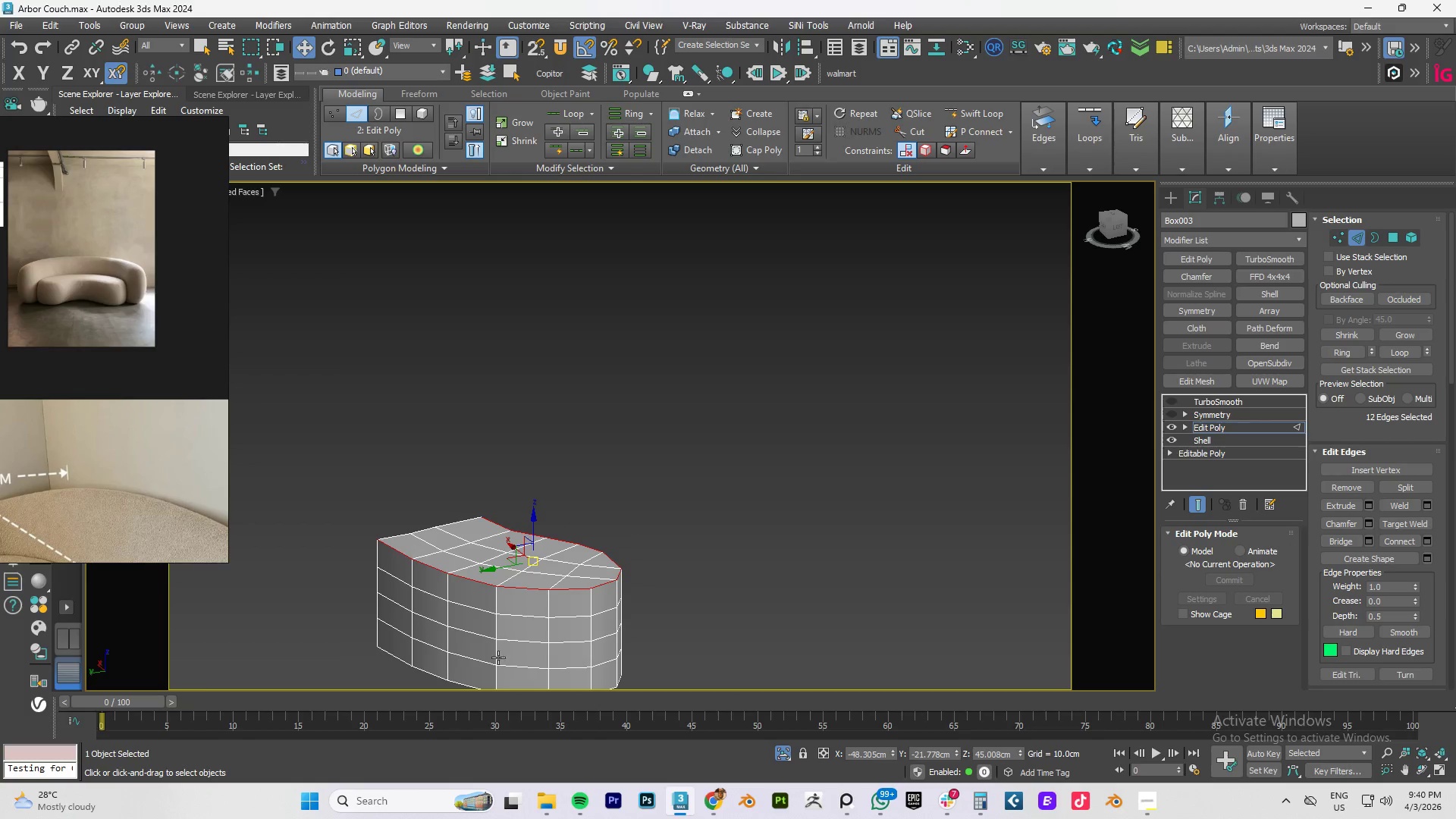 
hold_key(key=ControlLeft, duration=0.66)
double_click([457, 682])
 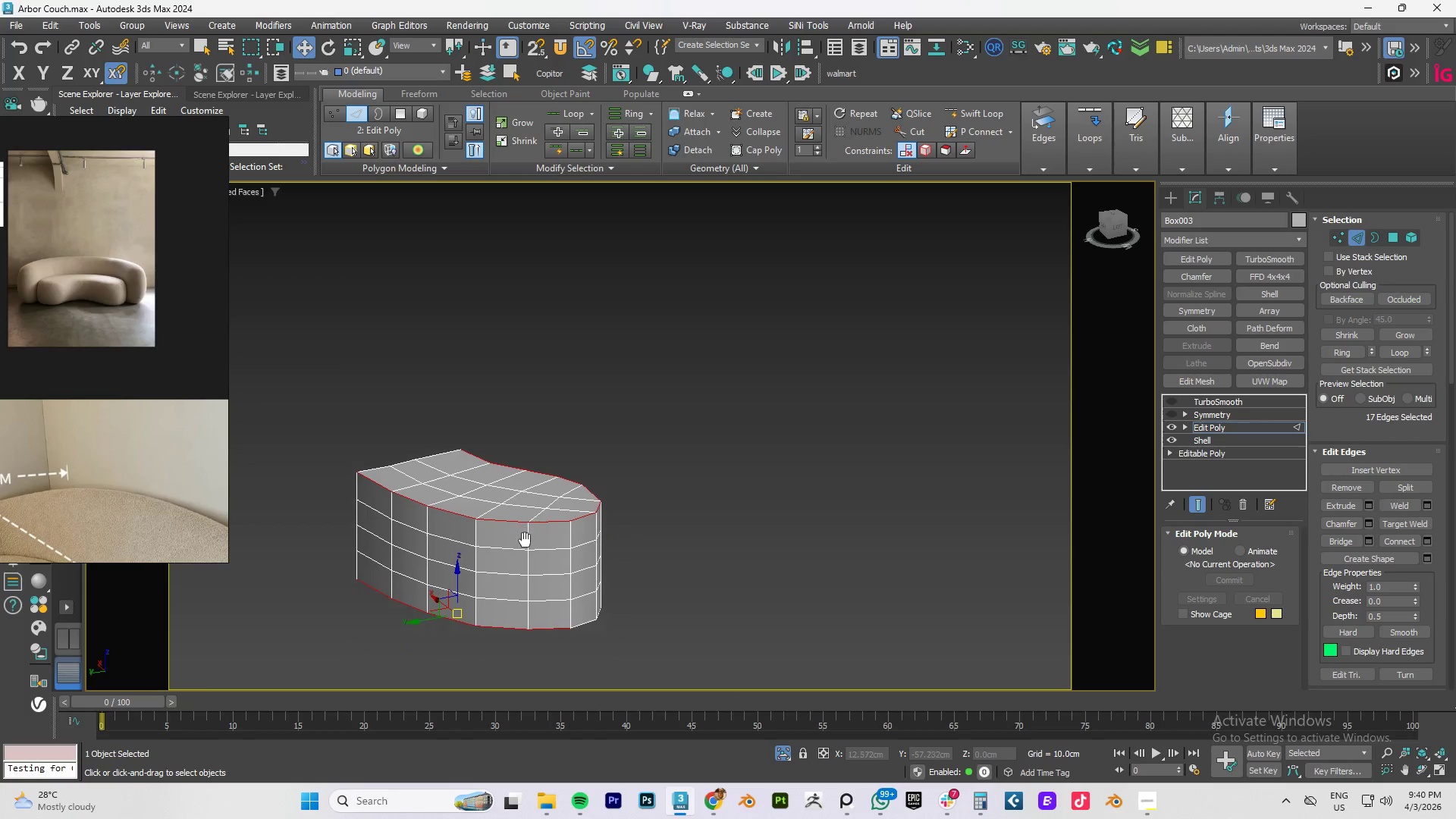 
hold_key(key=AltLeft, duration=1.16)
 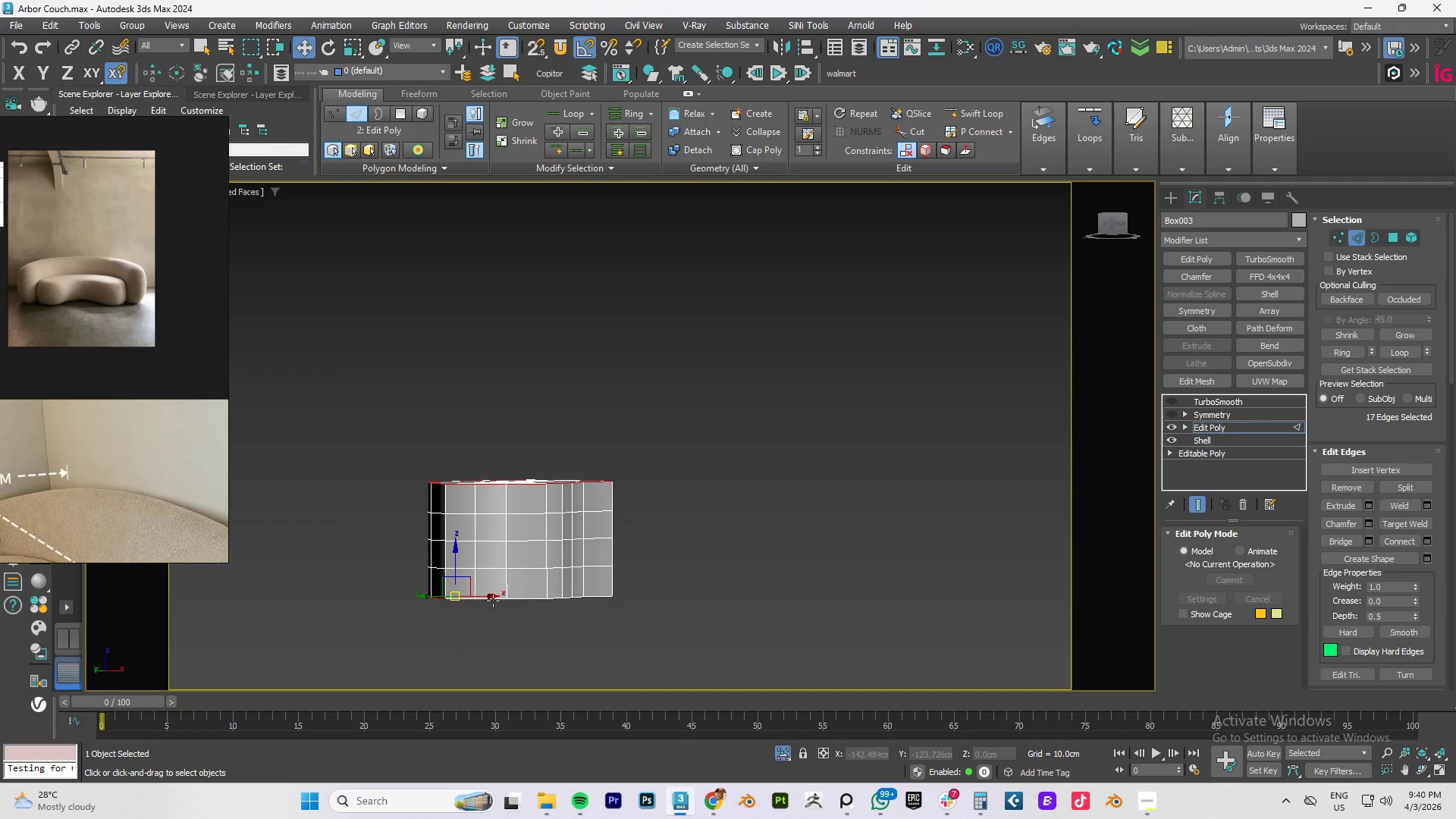 
hold_key(key=ControlLeft, duration=0.95)
left_click([489, 598])
 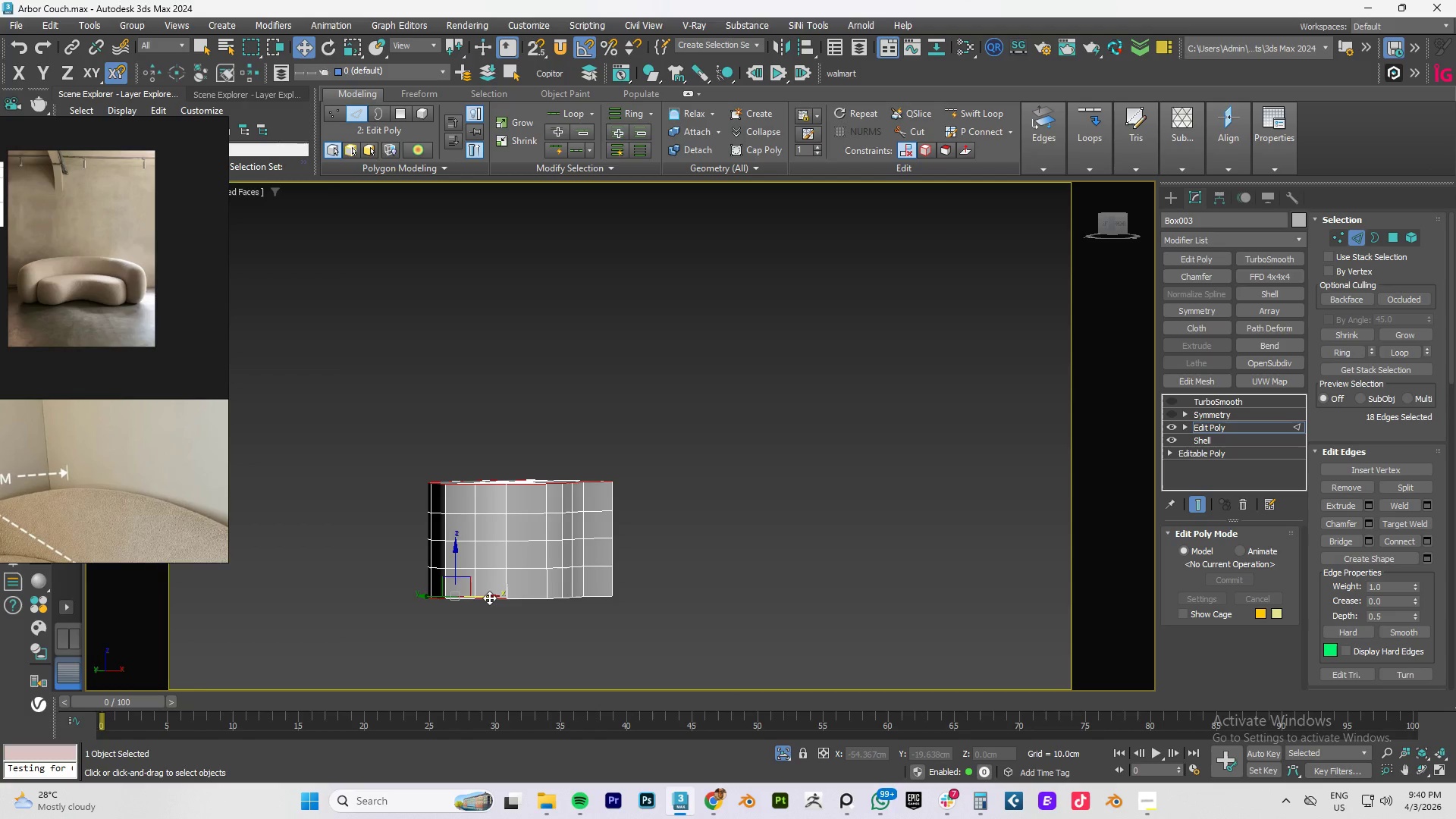 
double_click([489, 598])
 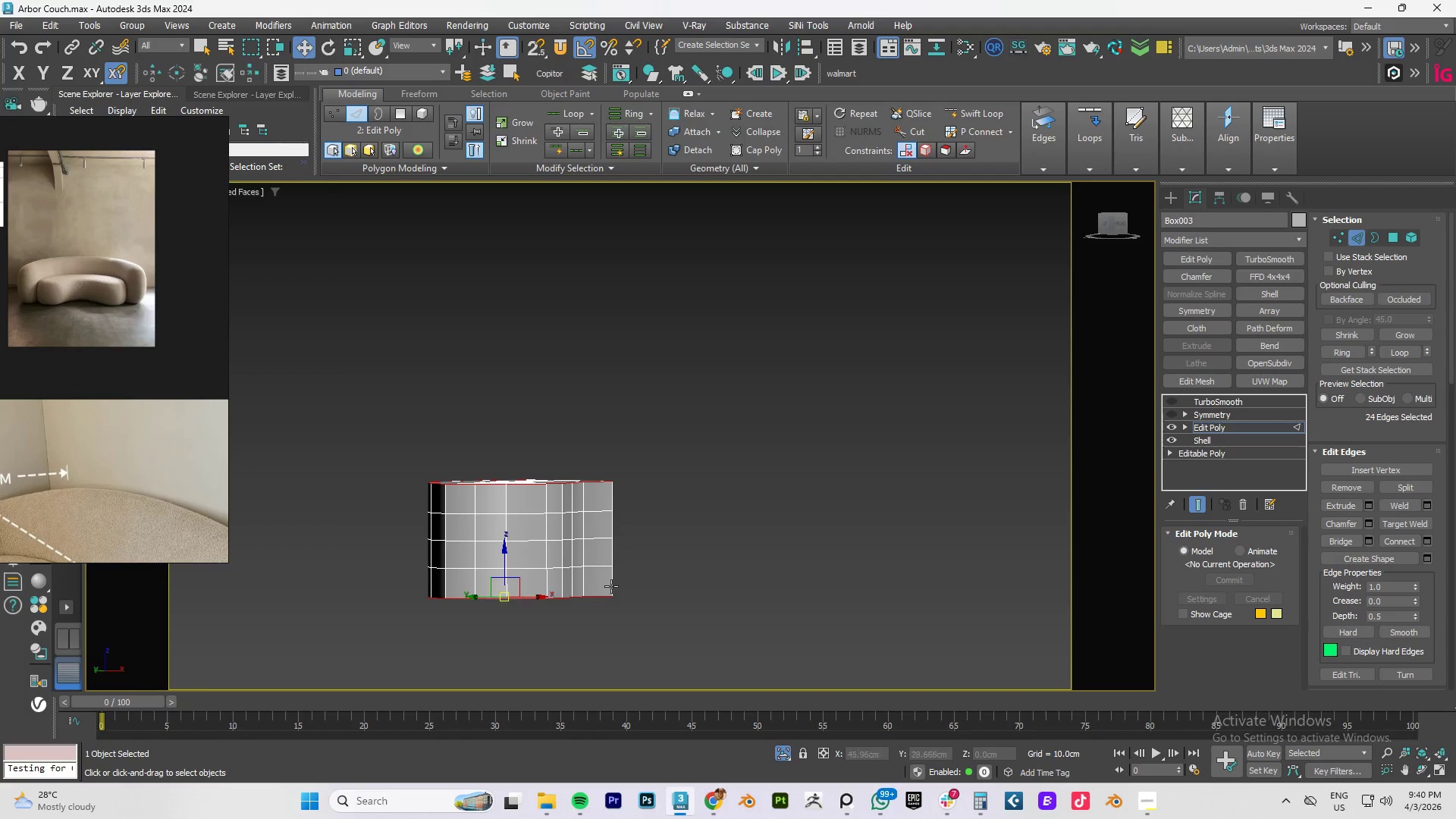 
hold_key(key=AltLeft, duration=1.5)
 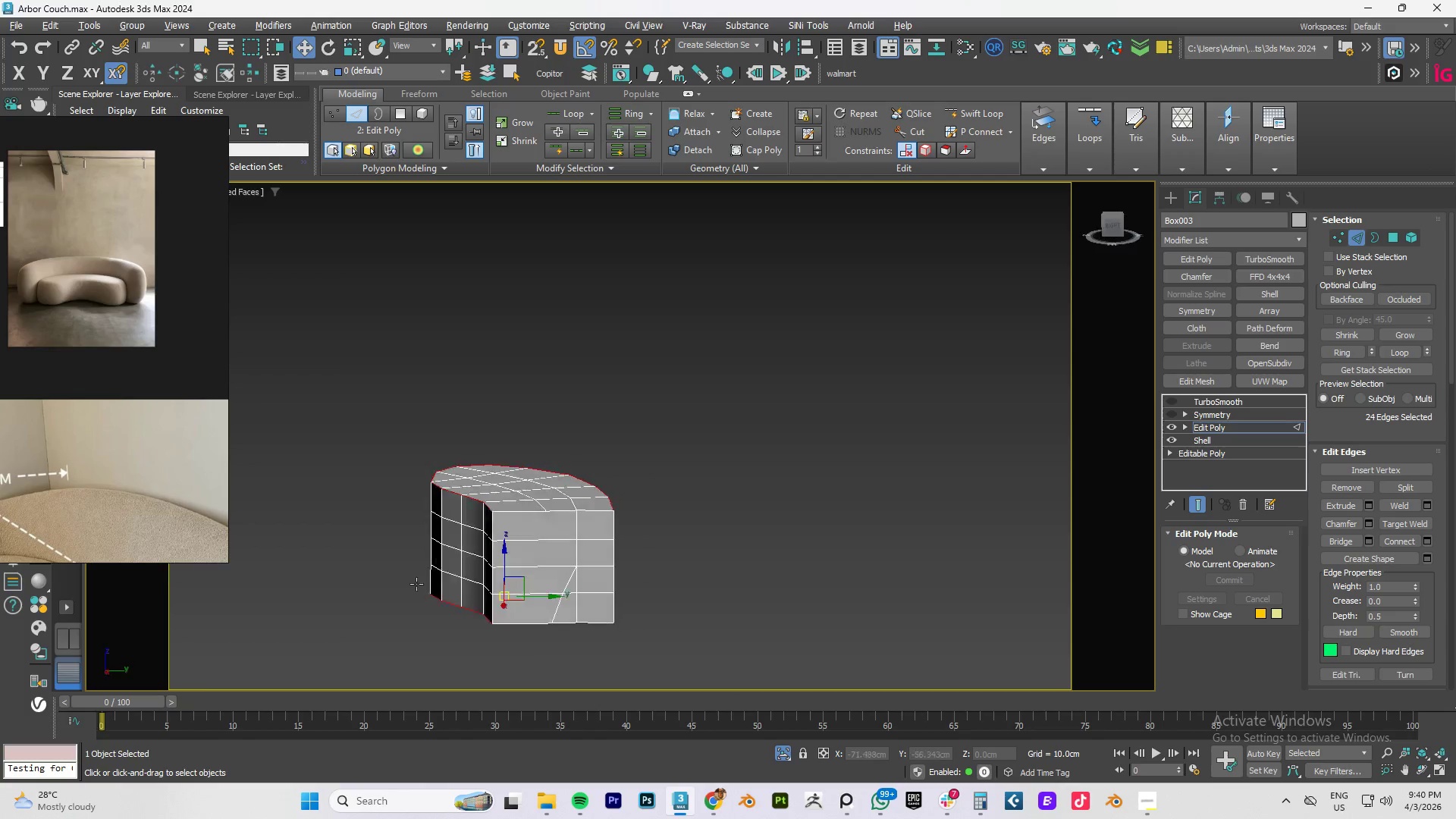 
hold_key(key=AltLeft, duration=1.53)
 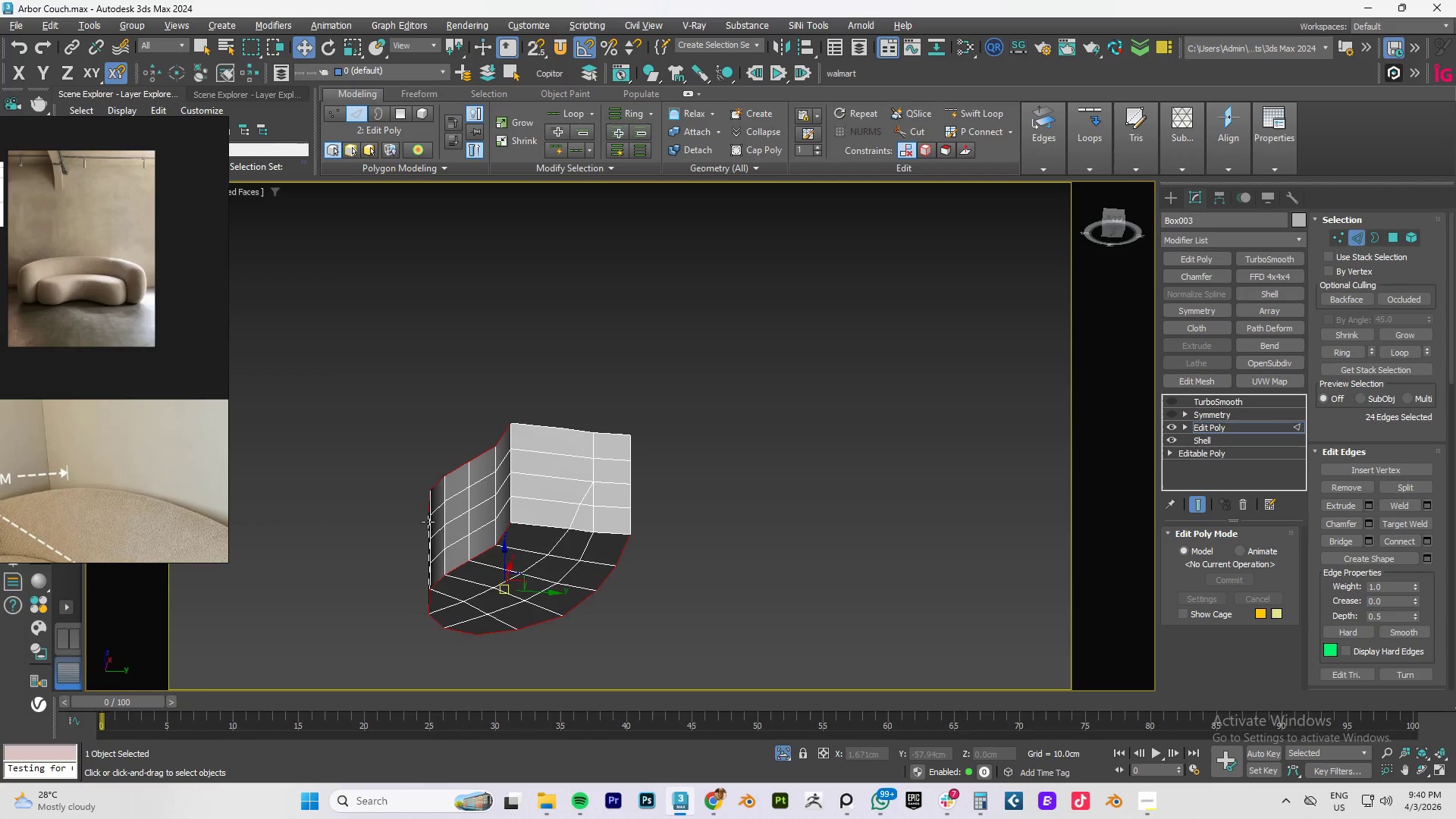 
hold_key(key=AltLeft, duration=0.83)
 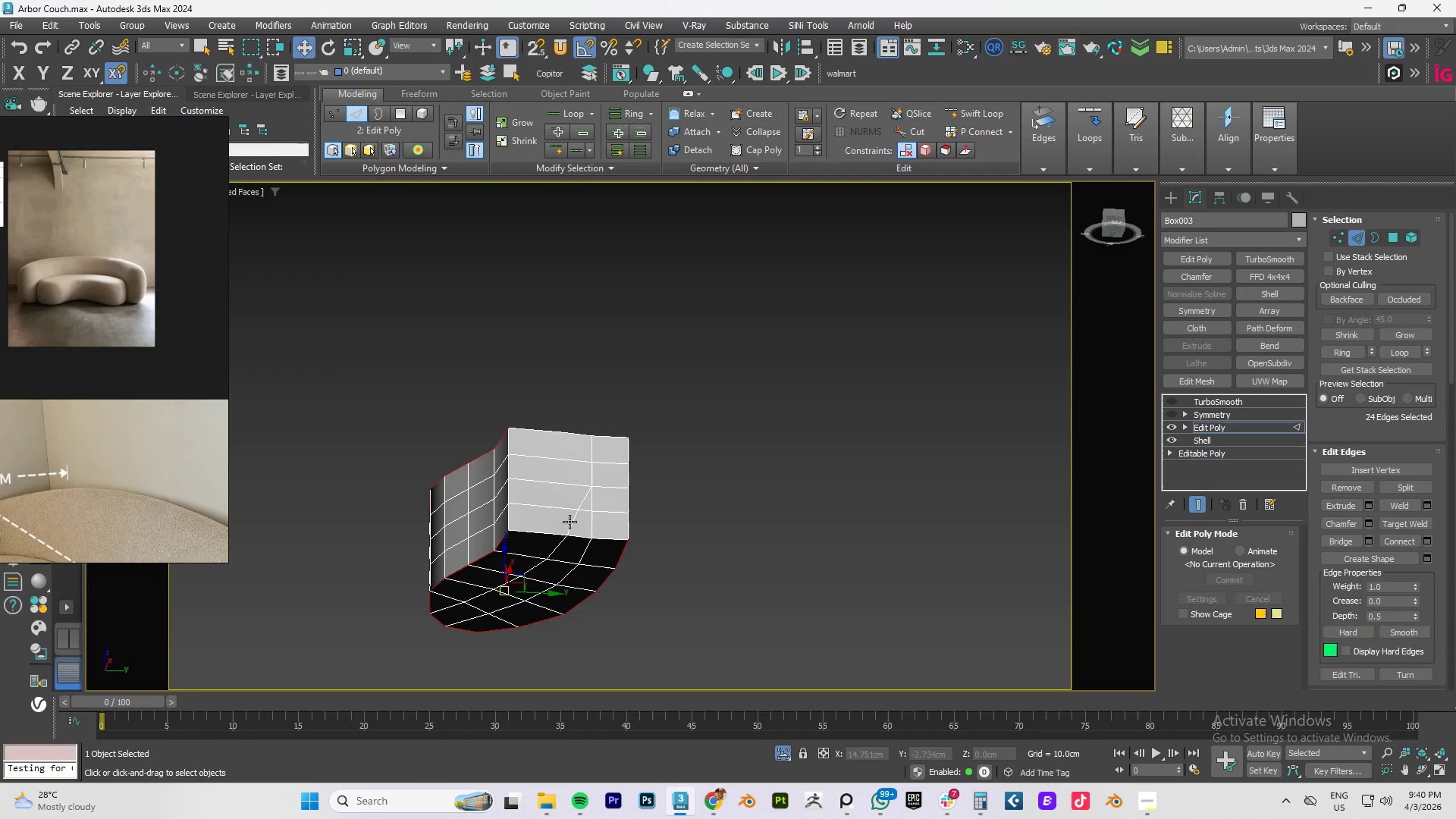 
hold_key(key=AltLeft, duration=3.09)
left_click([574, 524])
 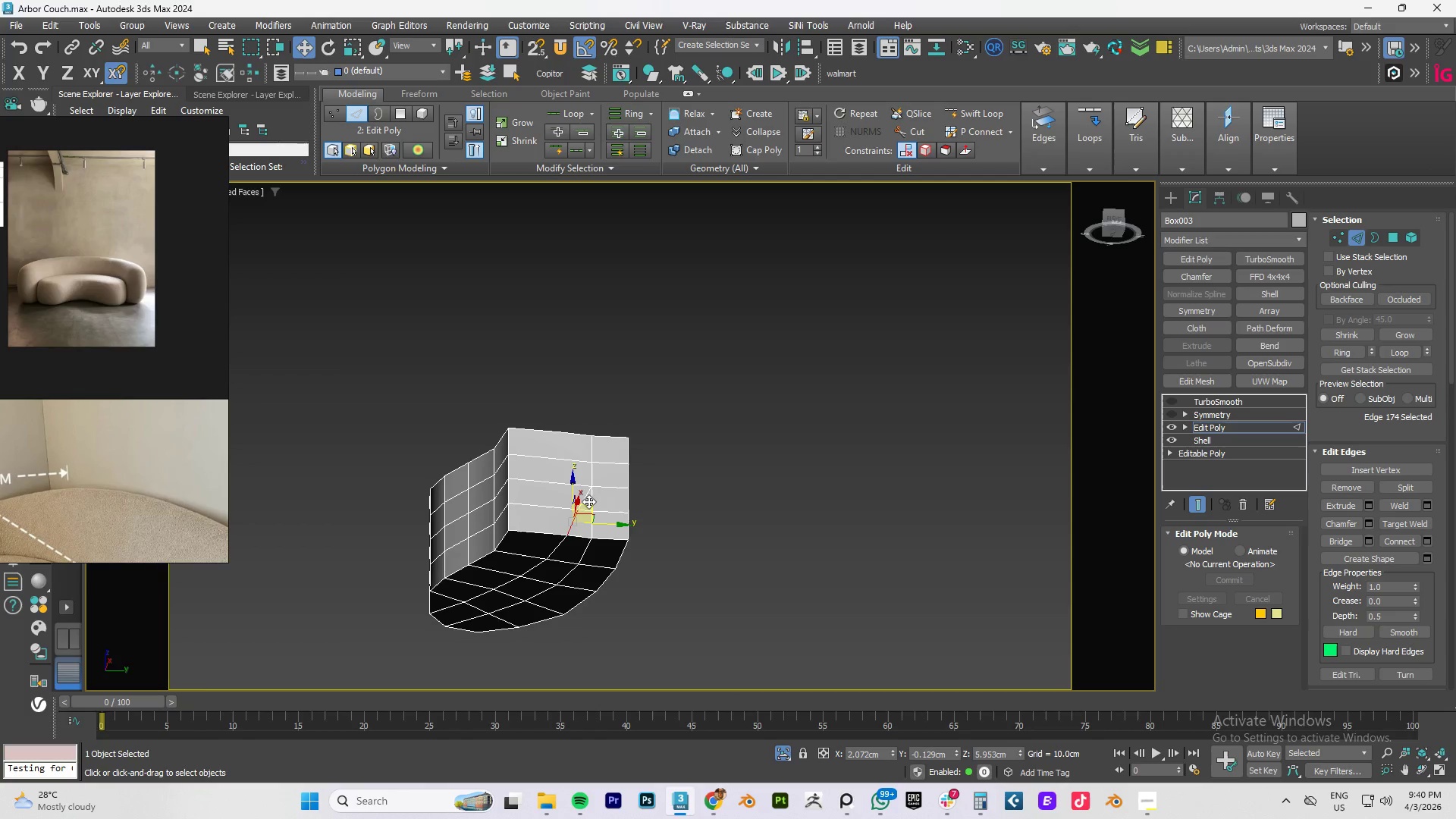 
hold_key(key=ControlLeft, duration=0.64)
left_click([585, 496])
 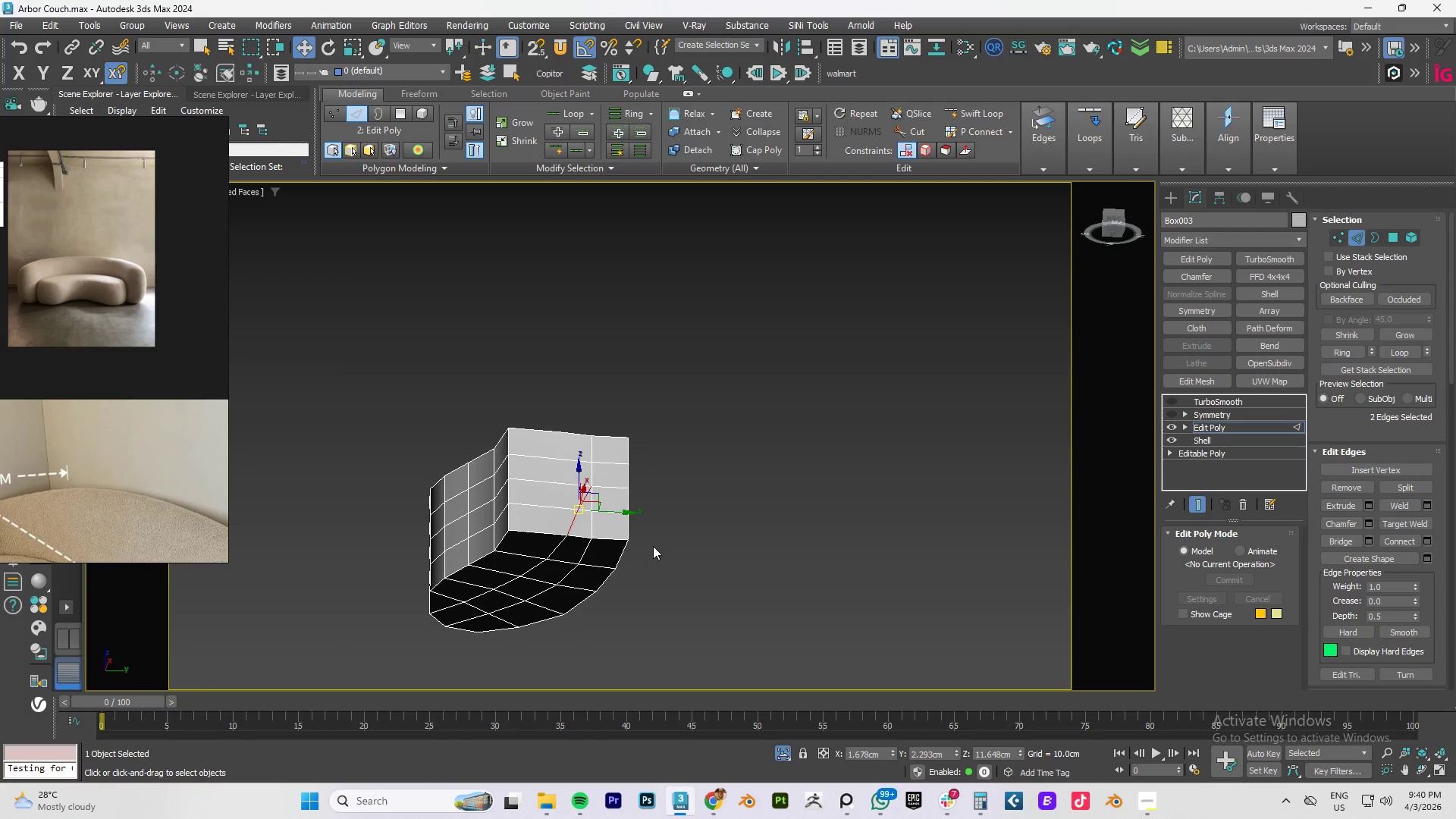 
key(Control+Backspace)
 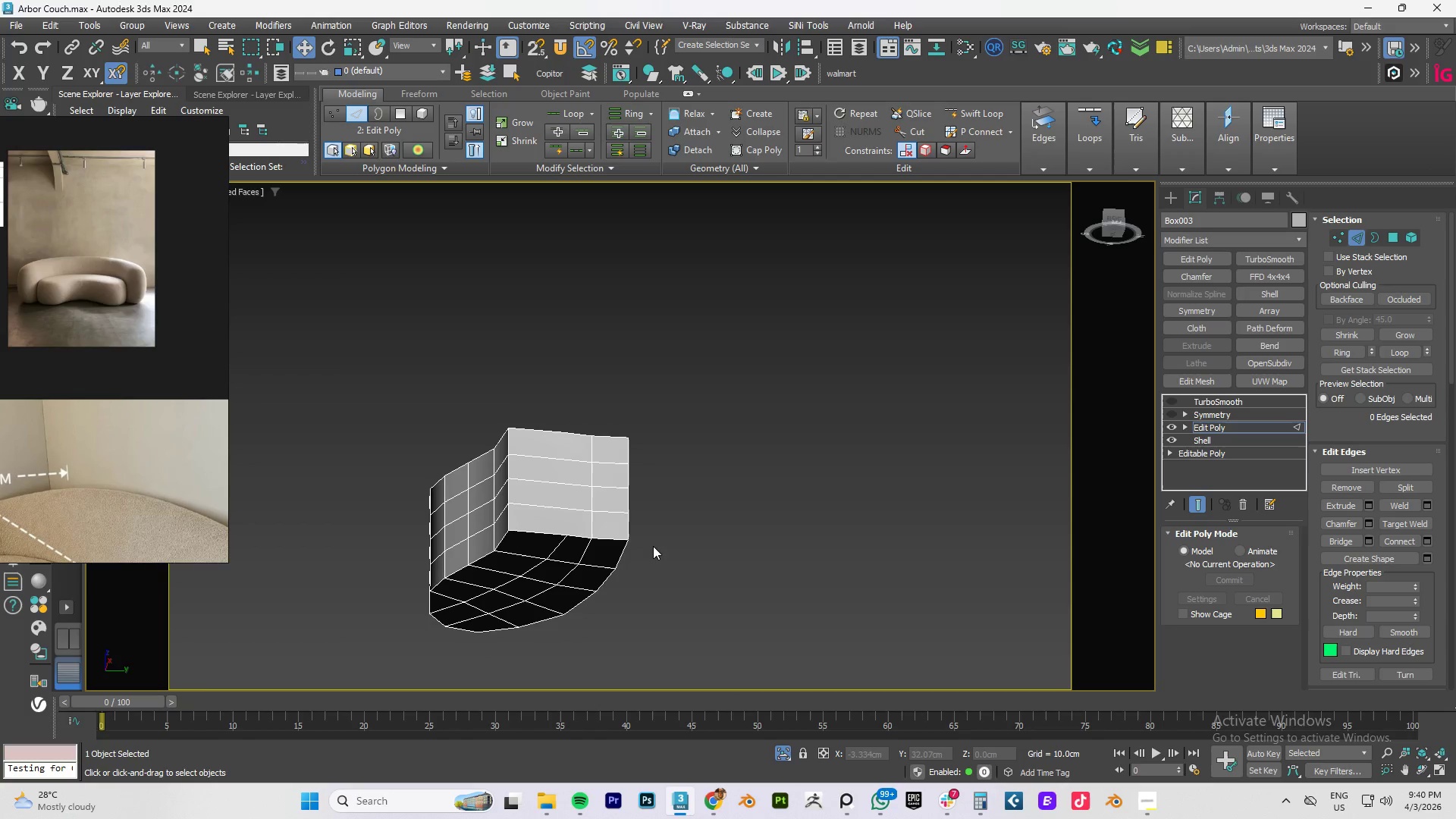 
hold_key(key=AltLeft, duration=0.83)
 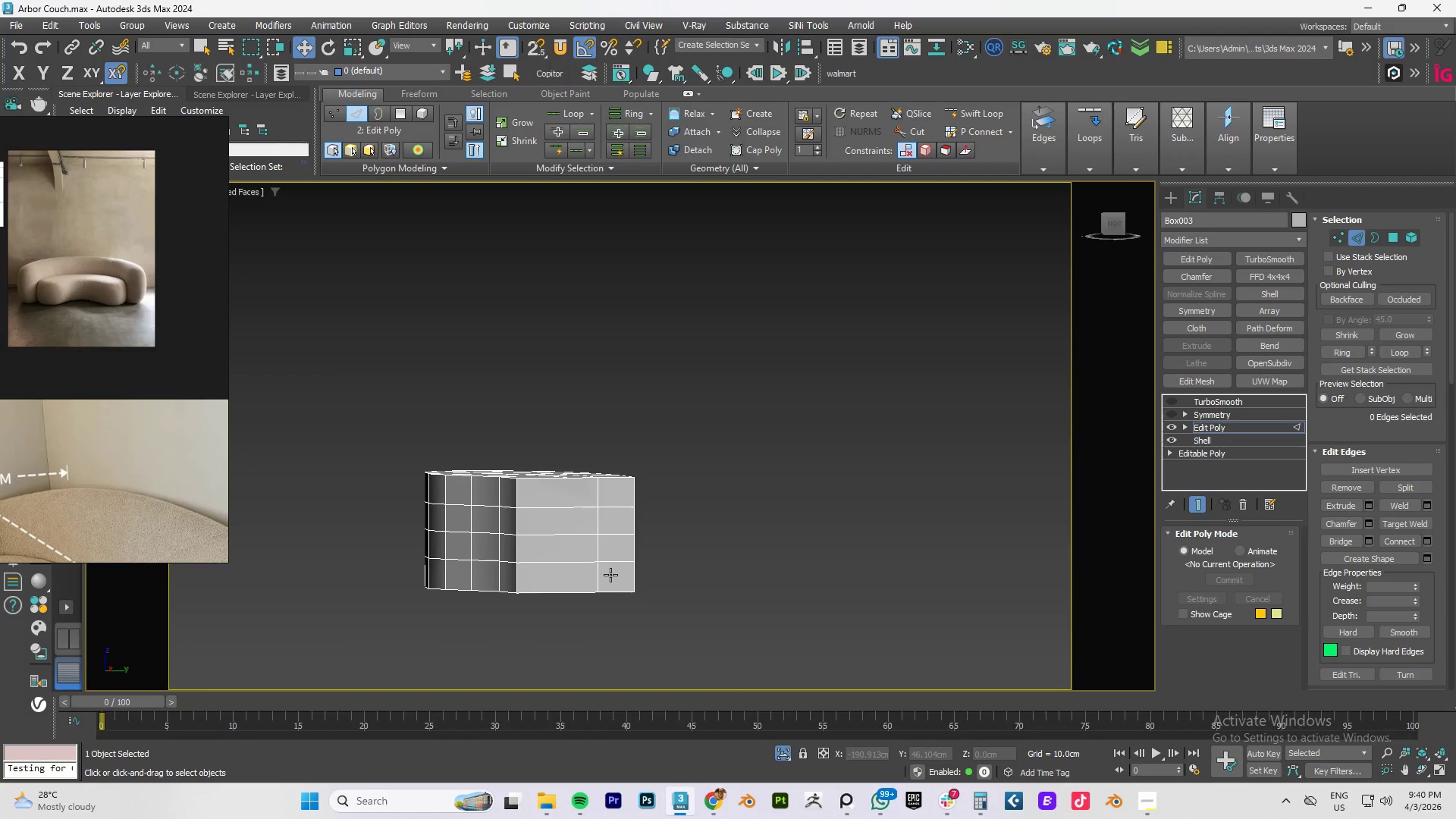 
key(4)
 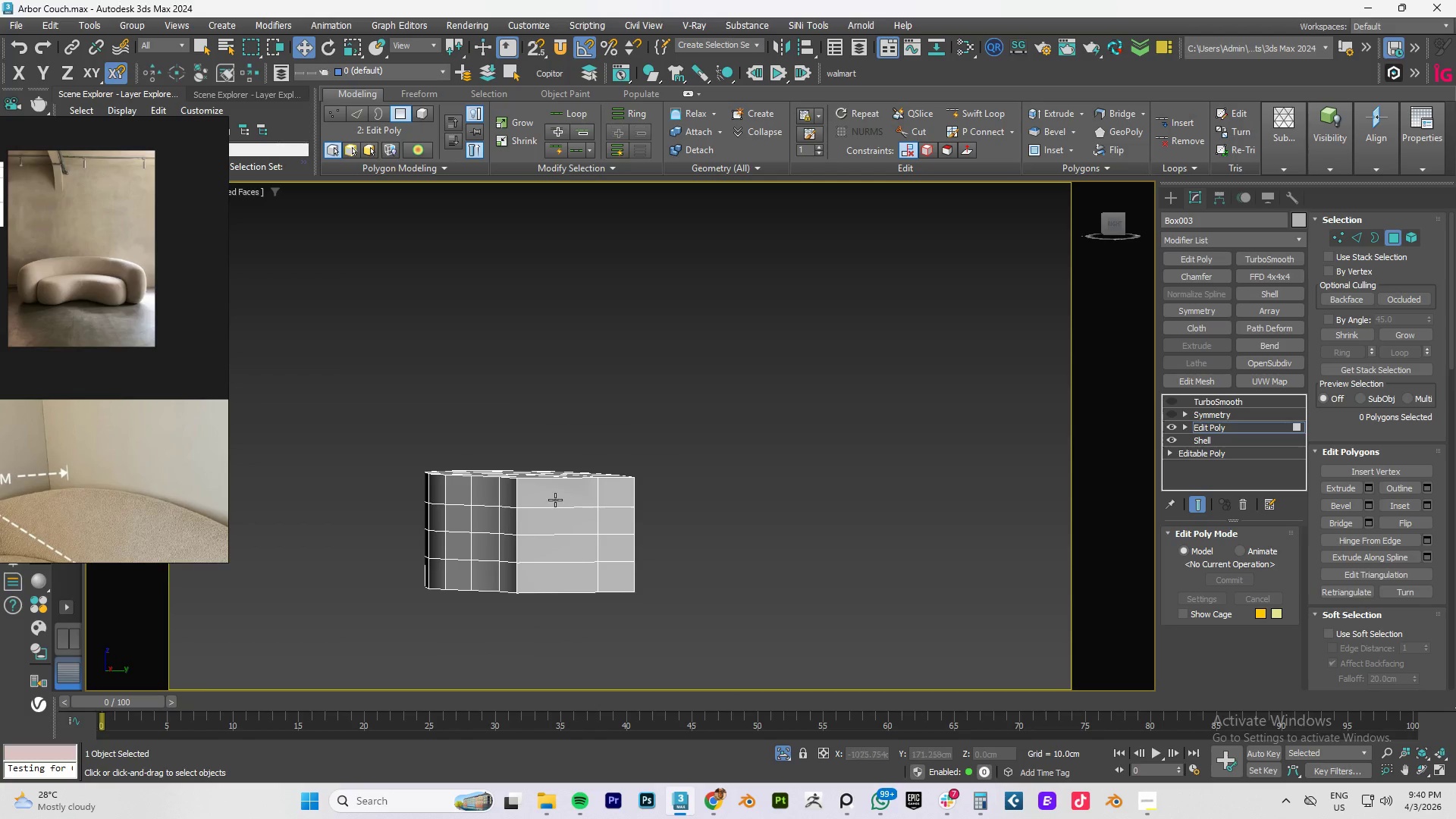 
left_click([556, 497])
 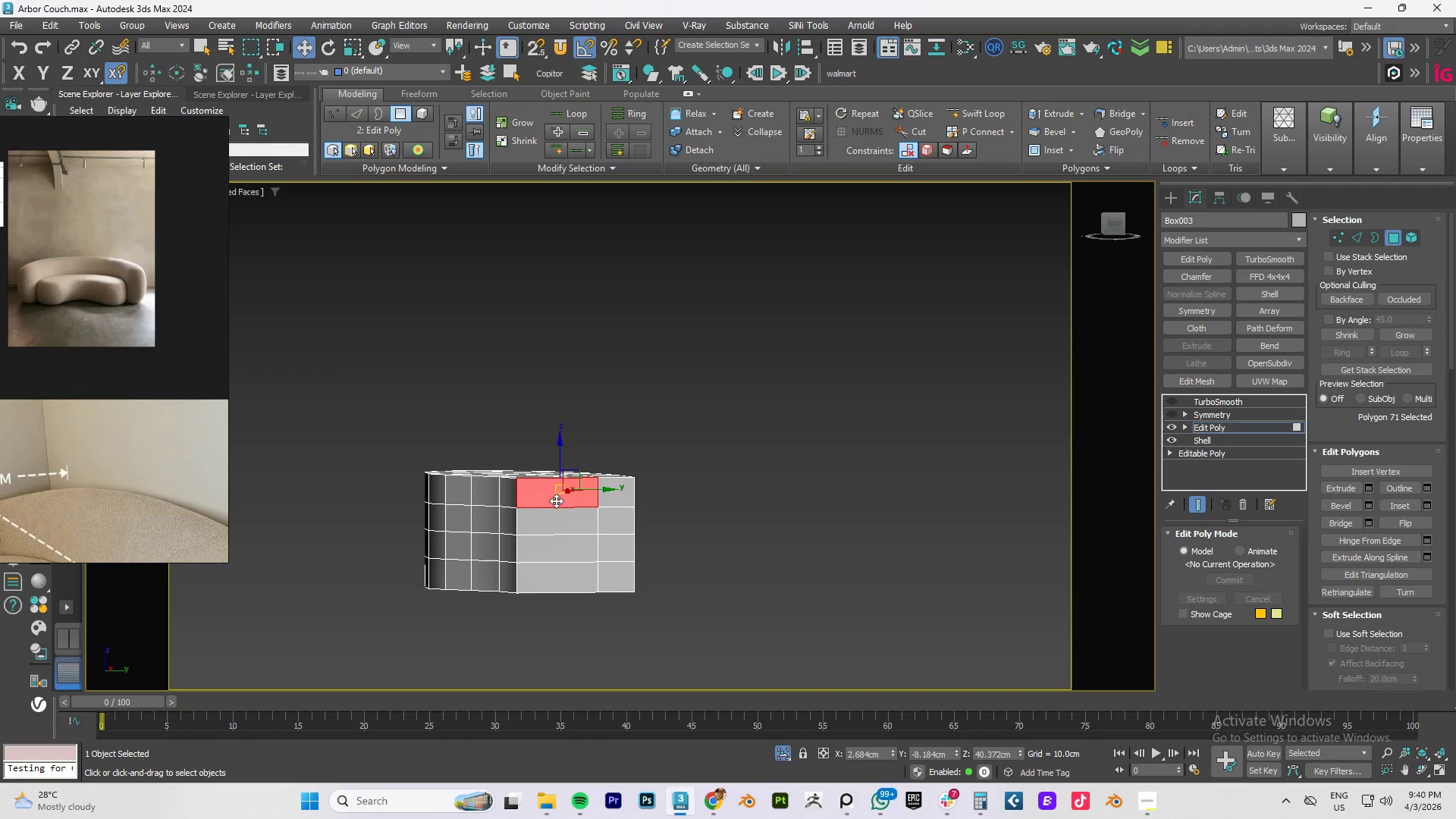 
hold_key(key=ControlLeft, duration=1.51)
double_click([559, 521])
 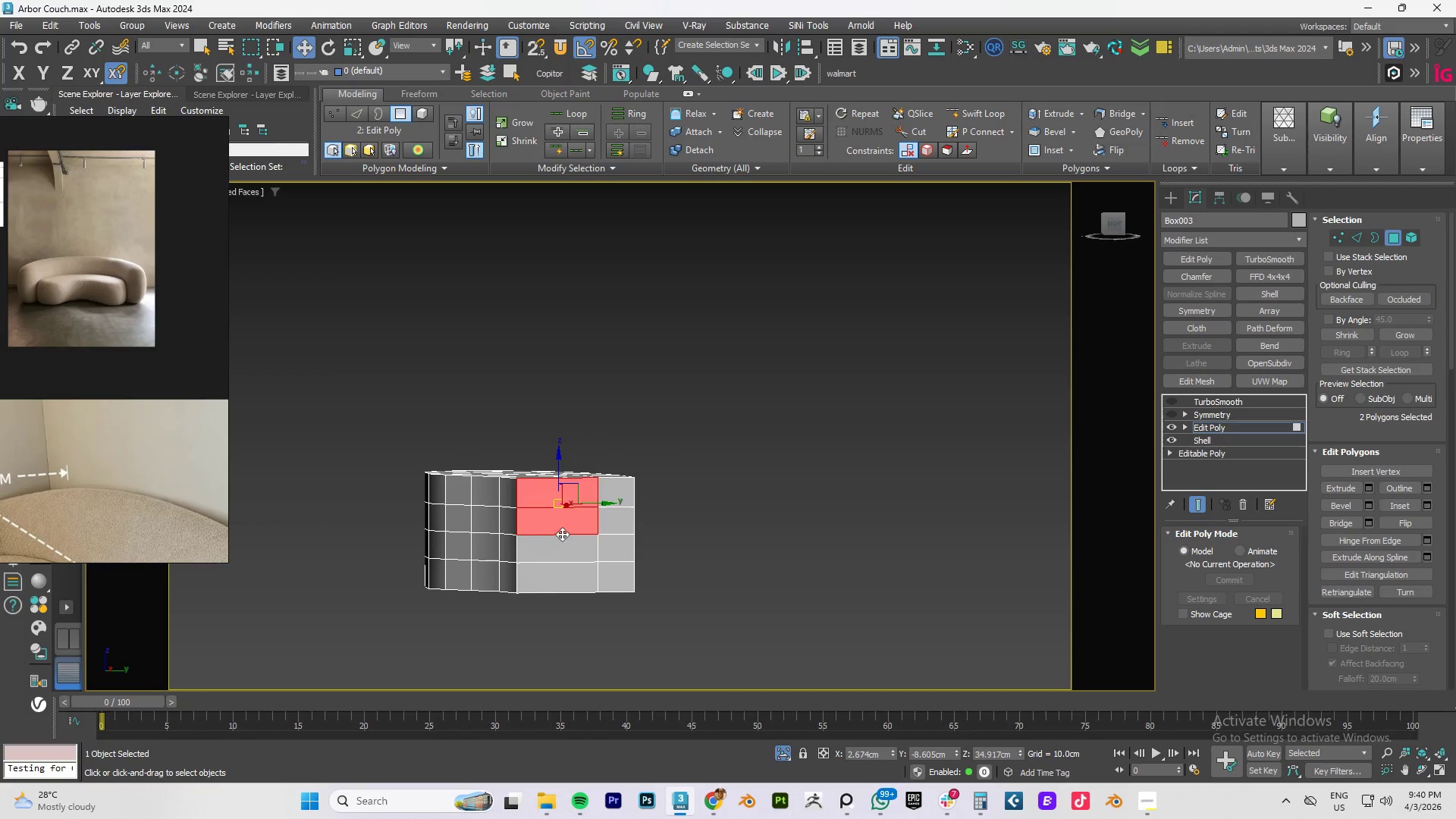 
triple_click([563, 545])
 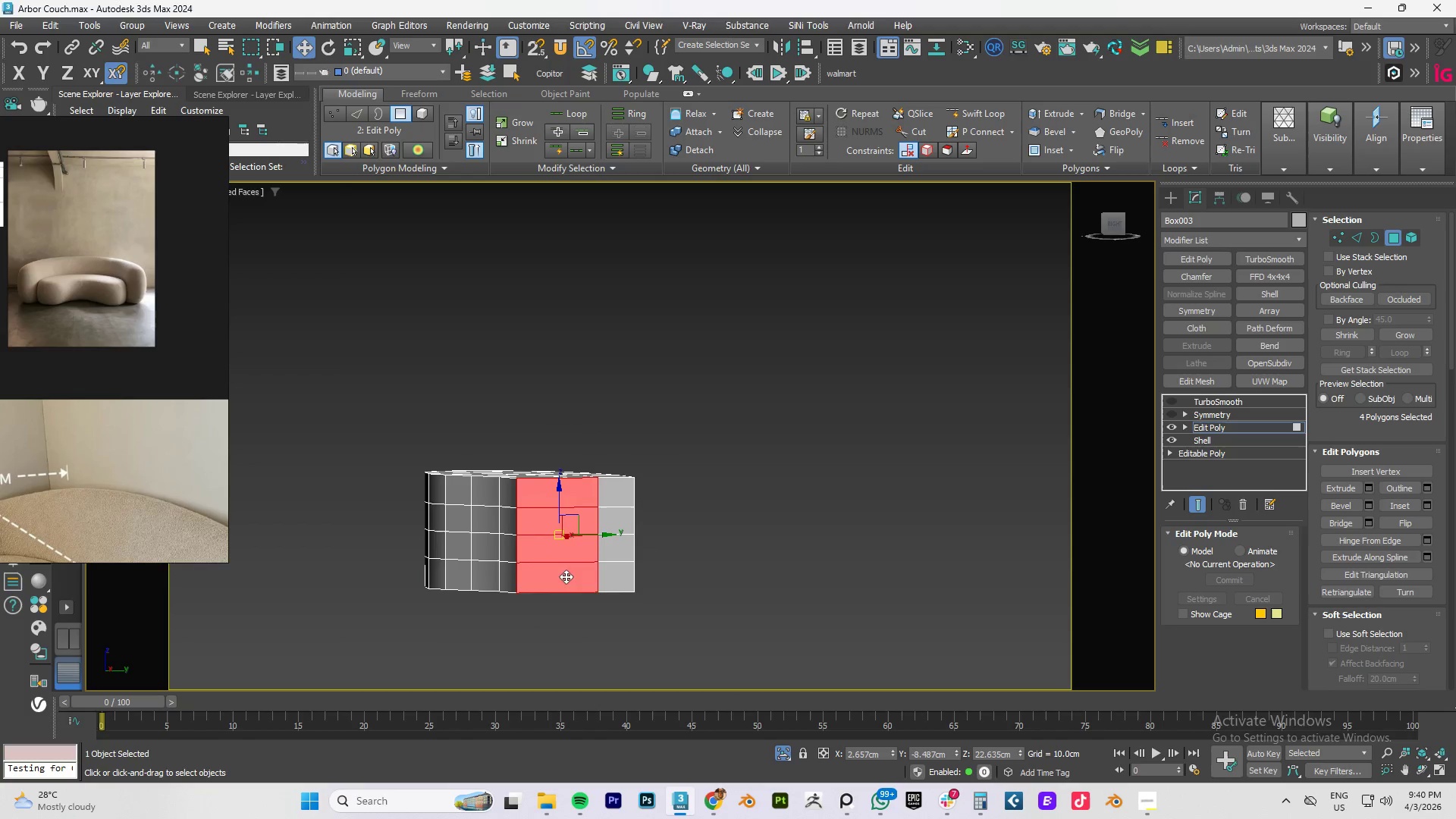 
triple_click([635, 572])
 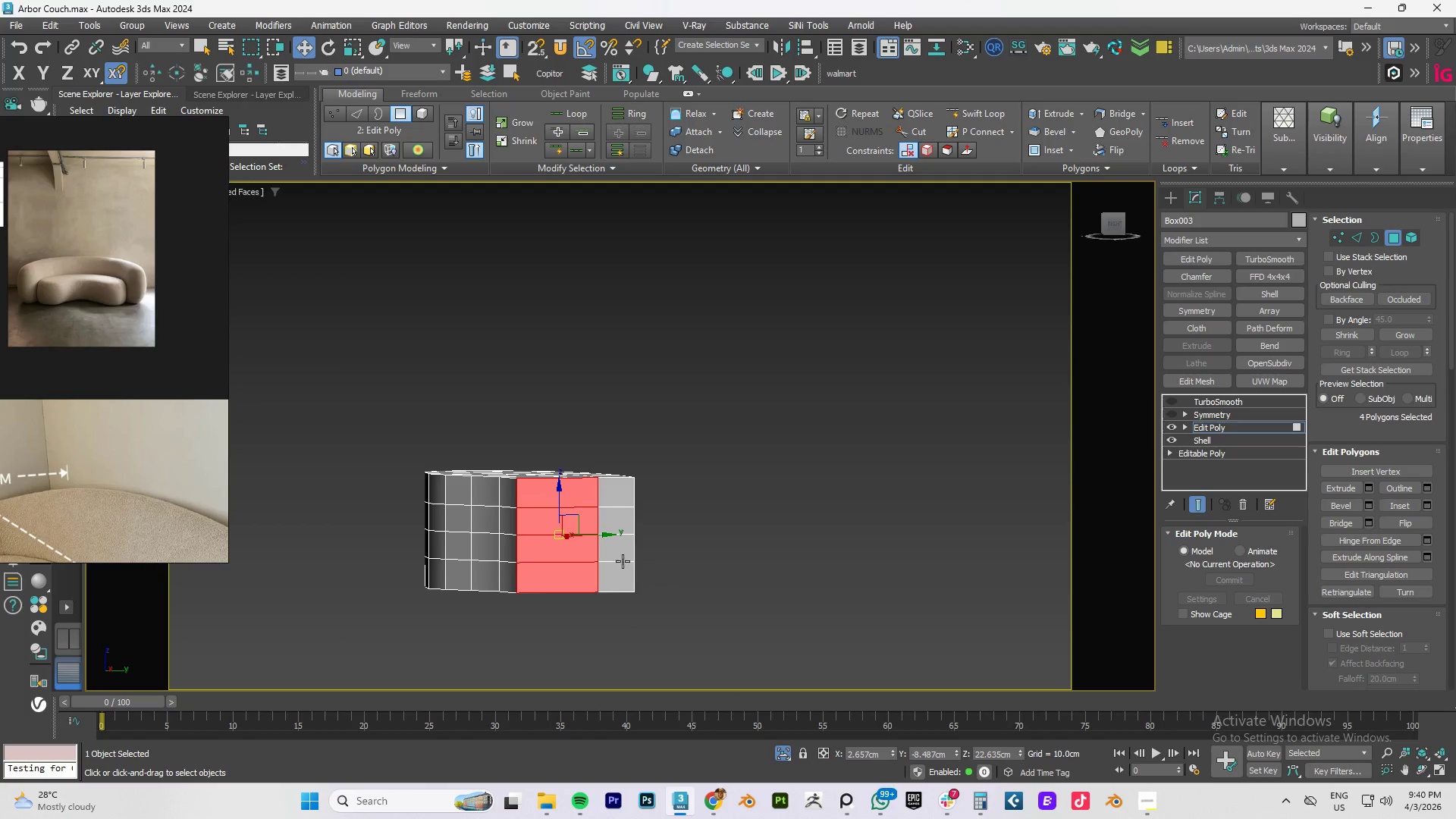 
hold_key(key=ControlLeft, duration=1.52)
left_click([620, 574])
 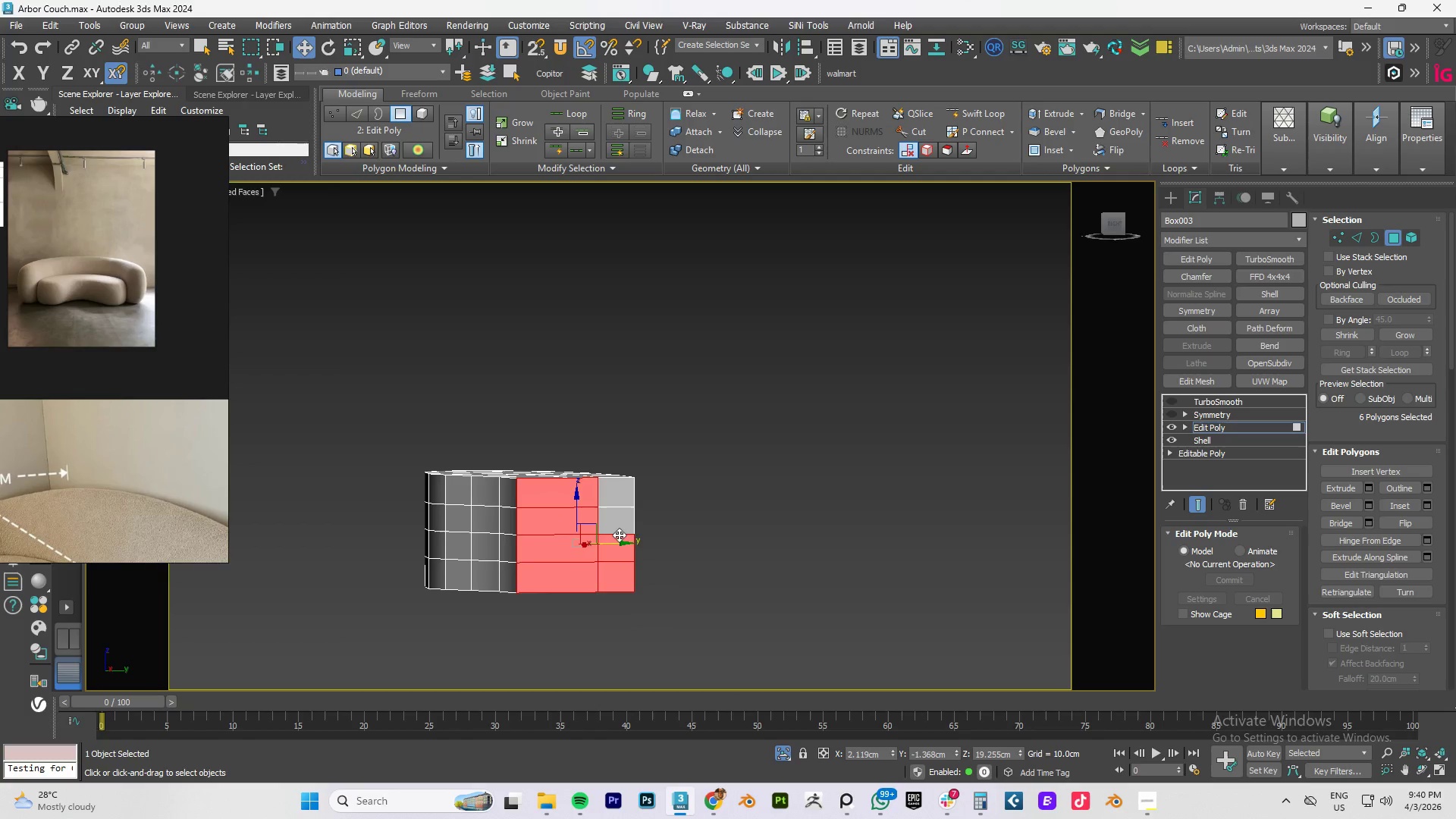 
triple_click([617, 522])
 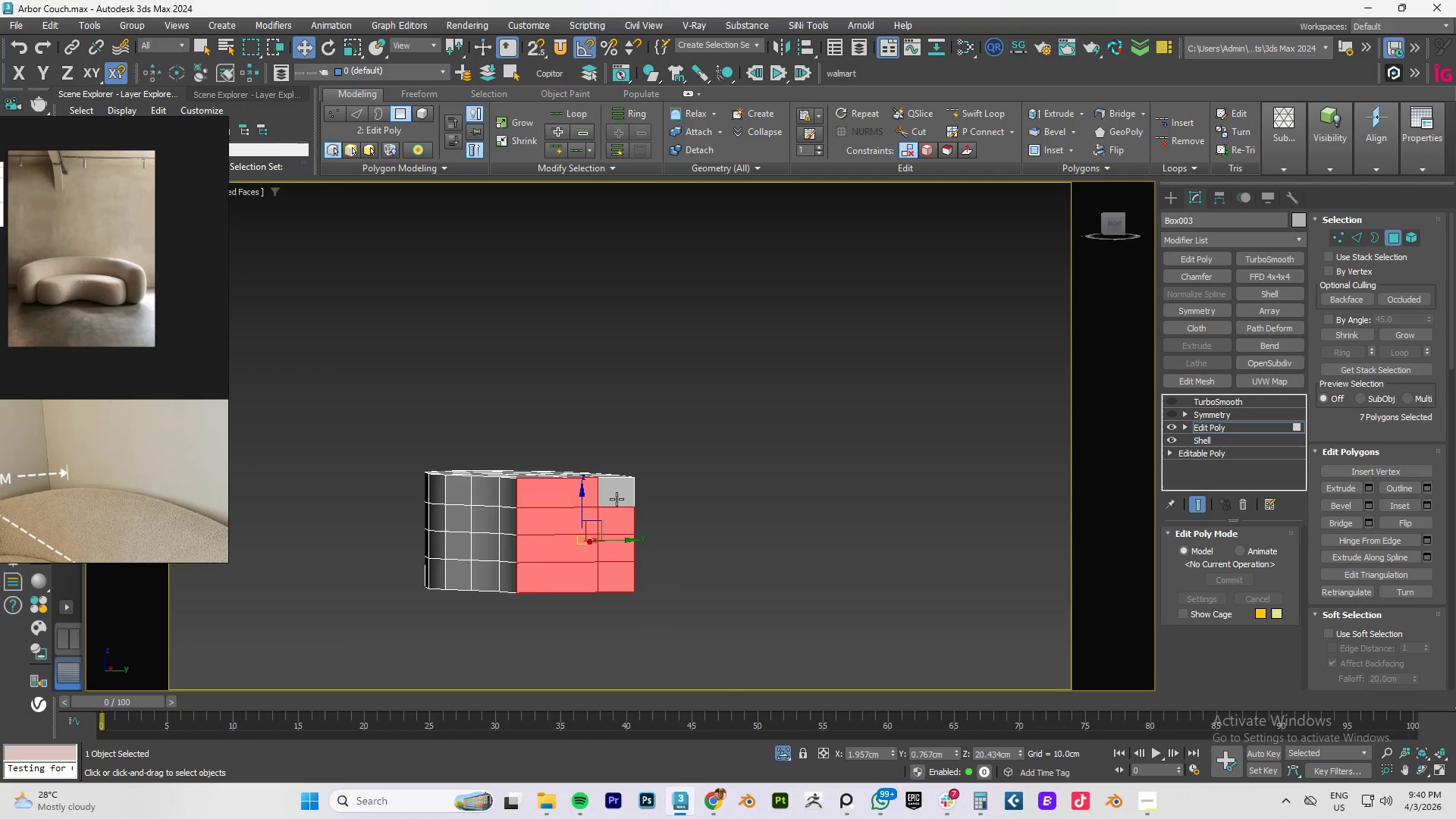 
triple_click([617, 497])
 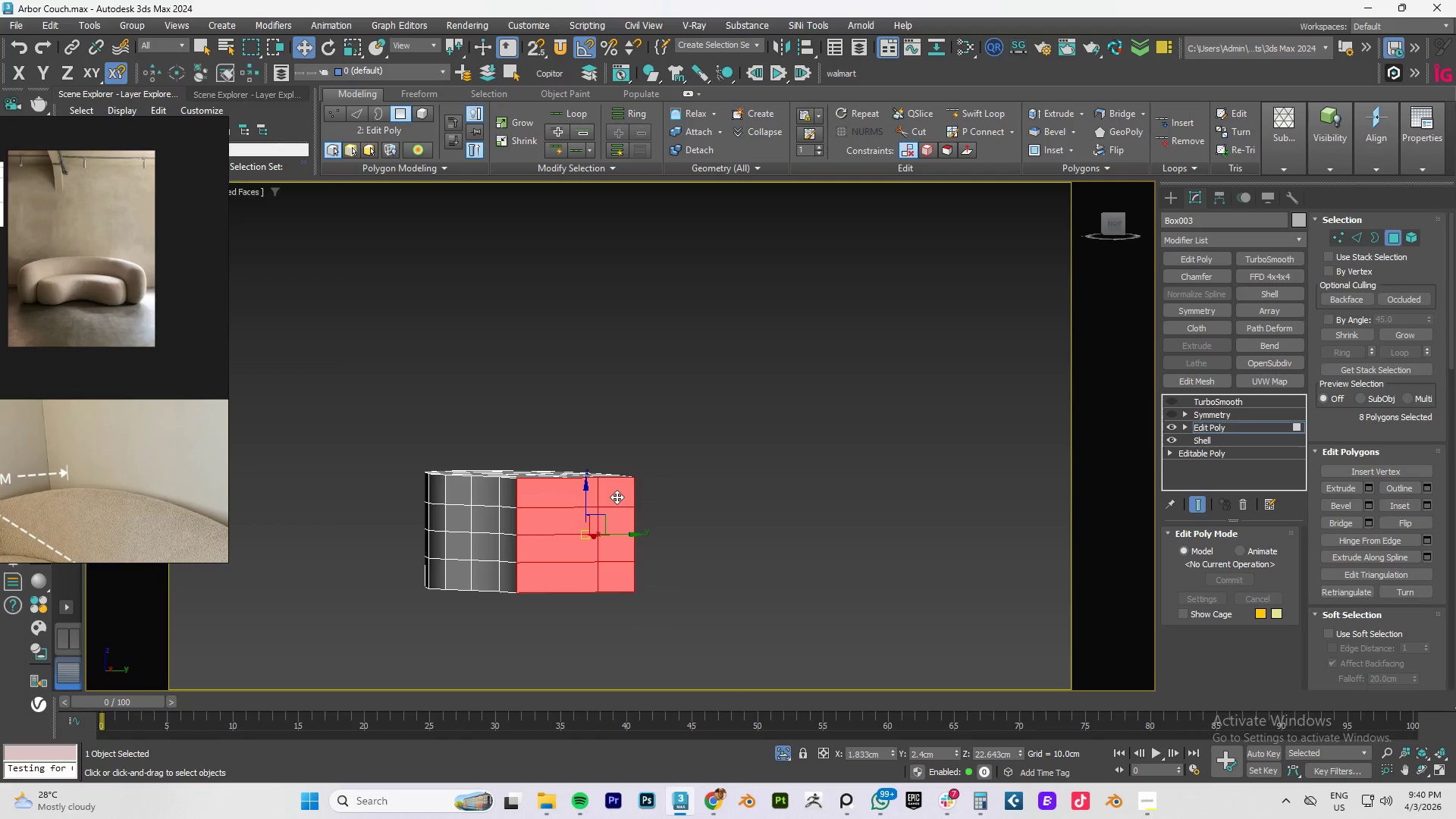 
key(Control+ControlLeft)
 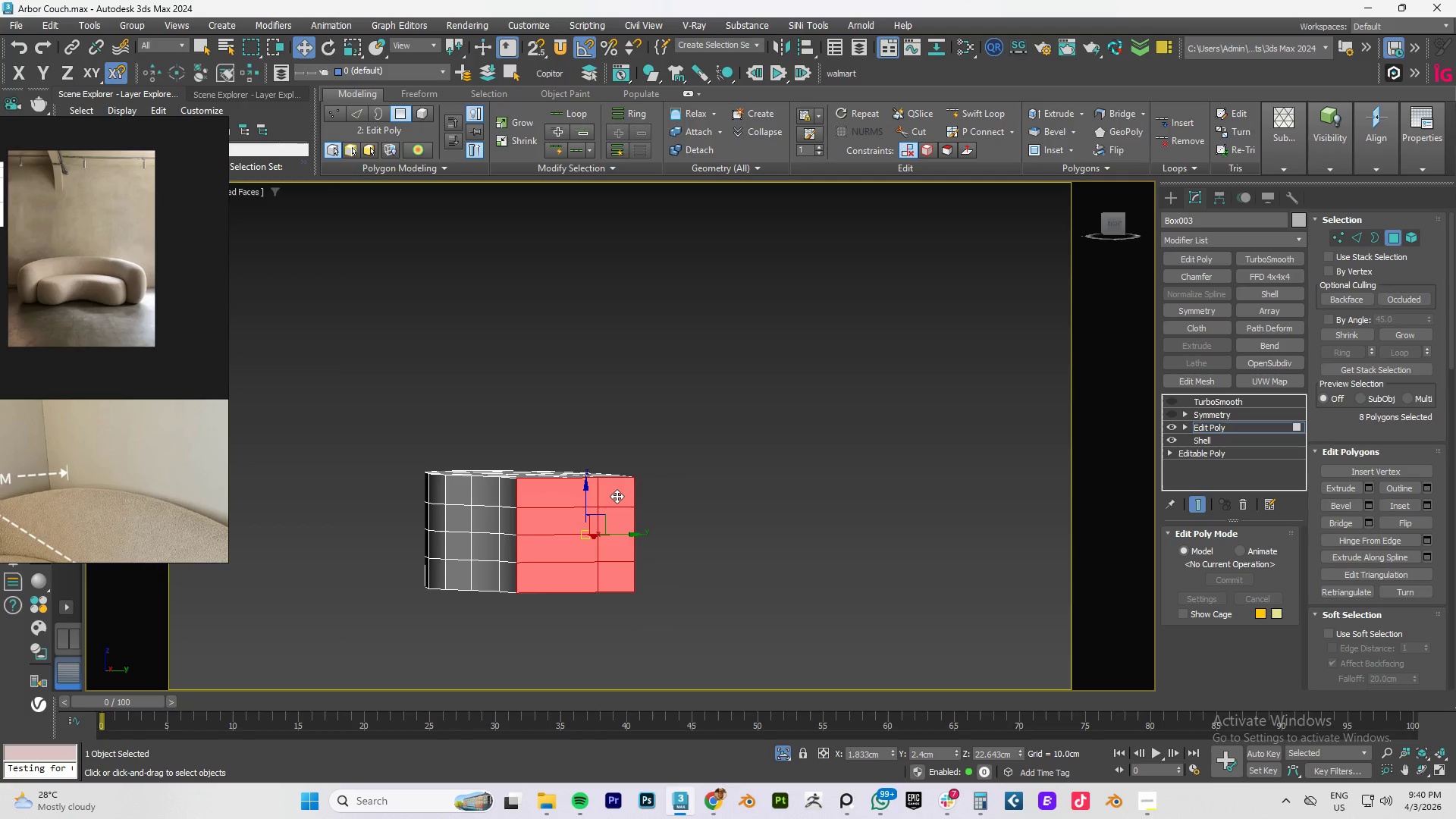 
key(Control+ControlLeft)
 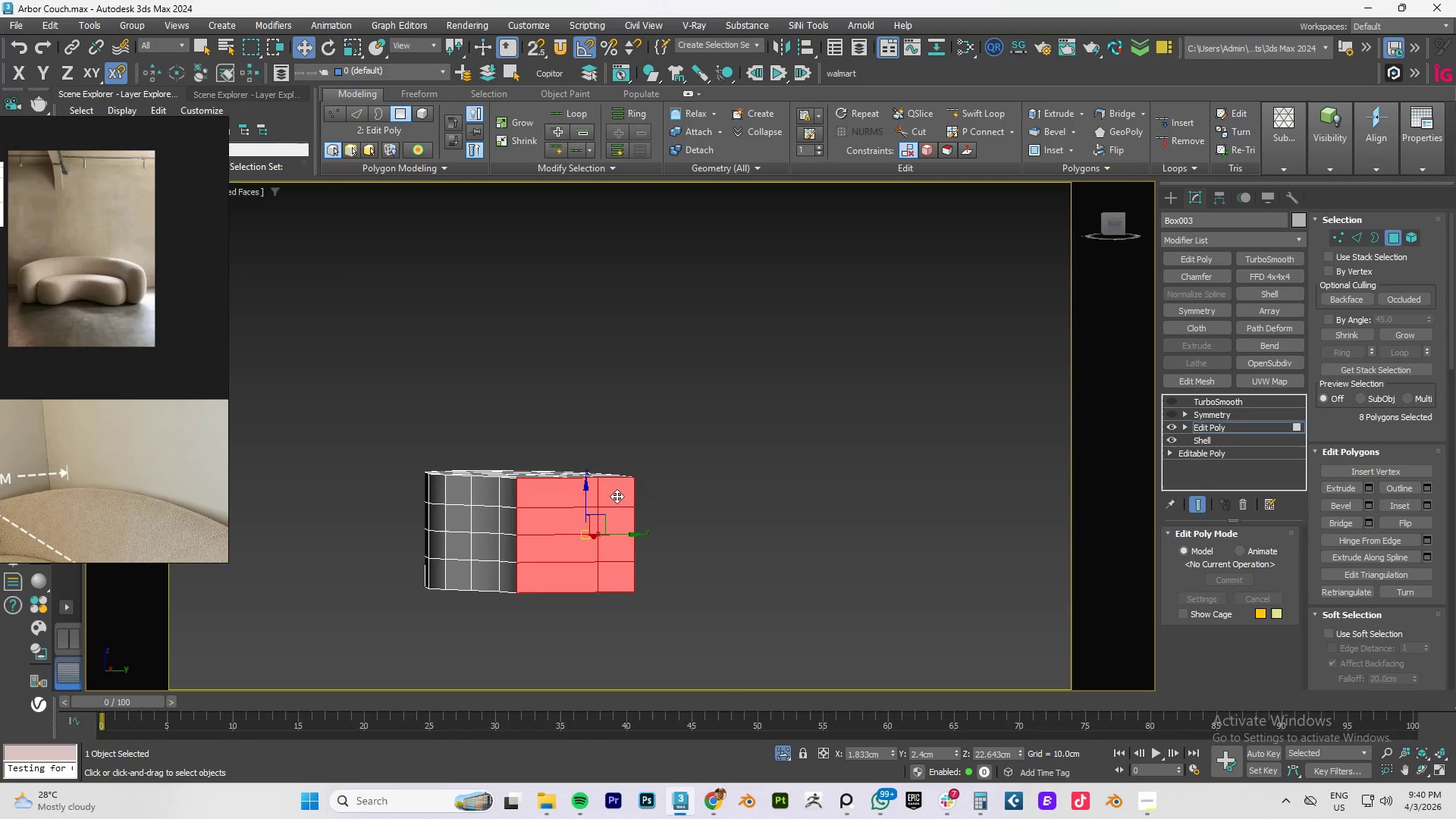 
key(Control+Backspace)
 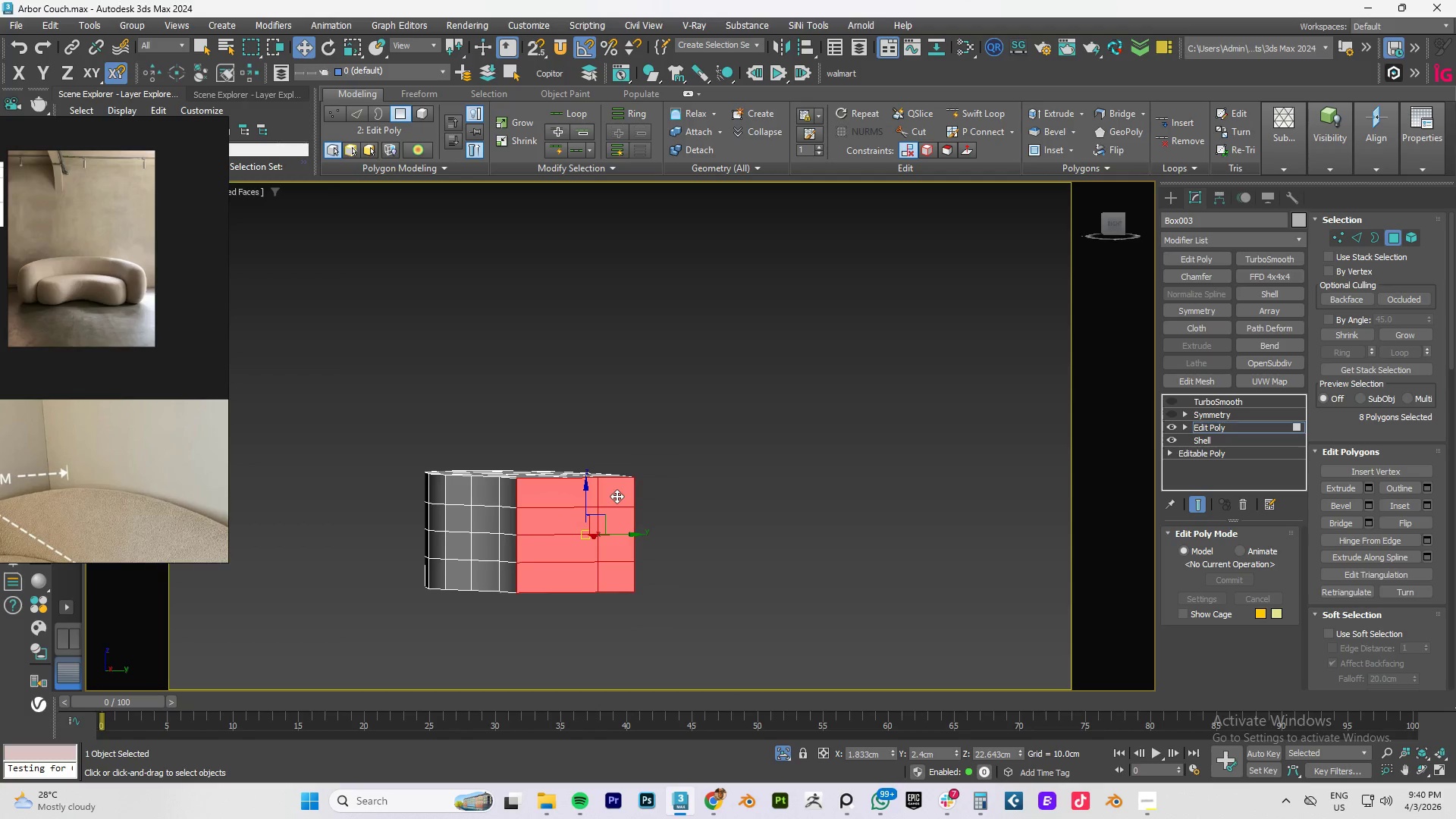 
key(Delete)
 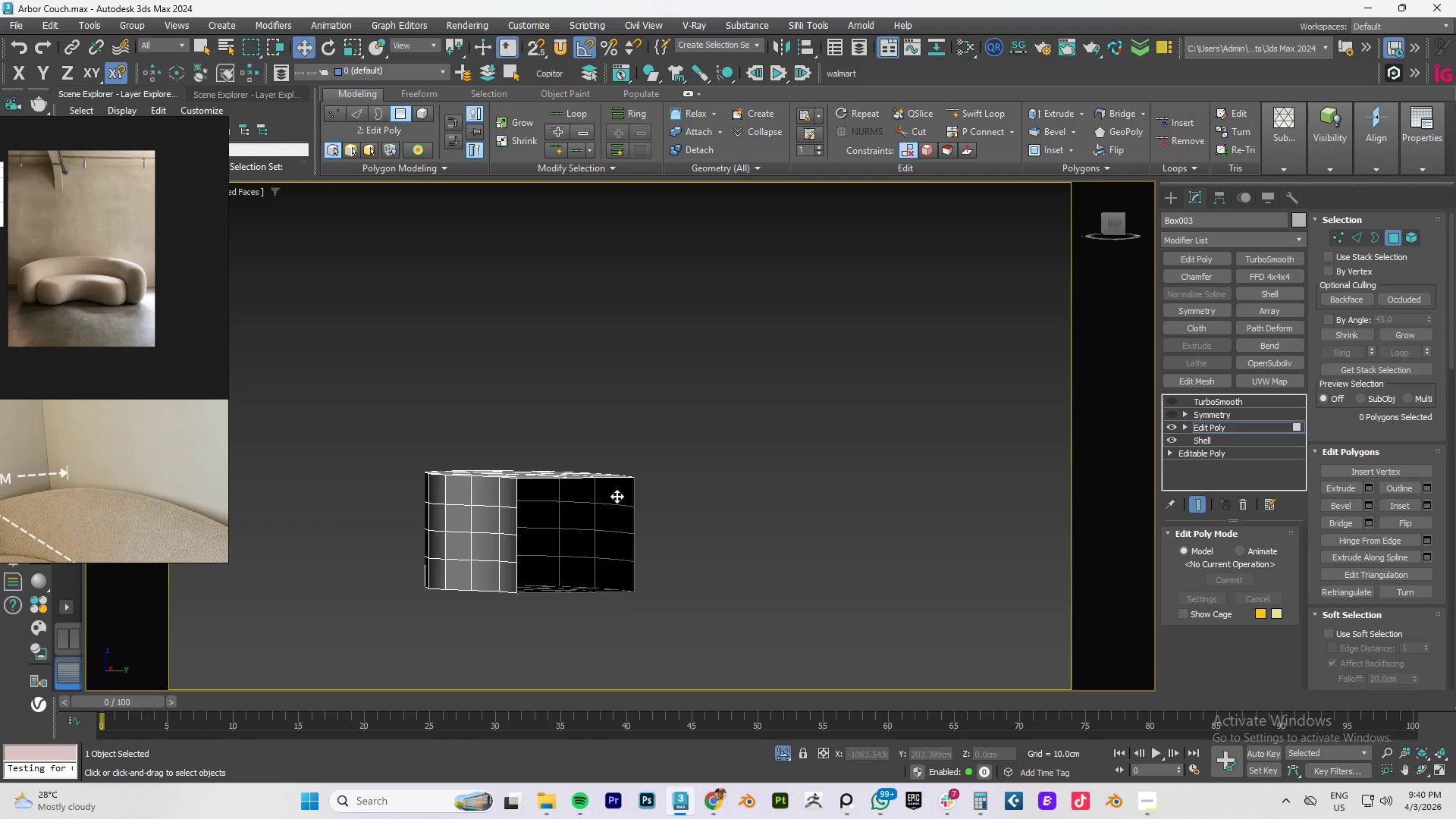 
hold_key(key=AltLeft, duration=1.52)
 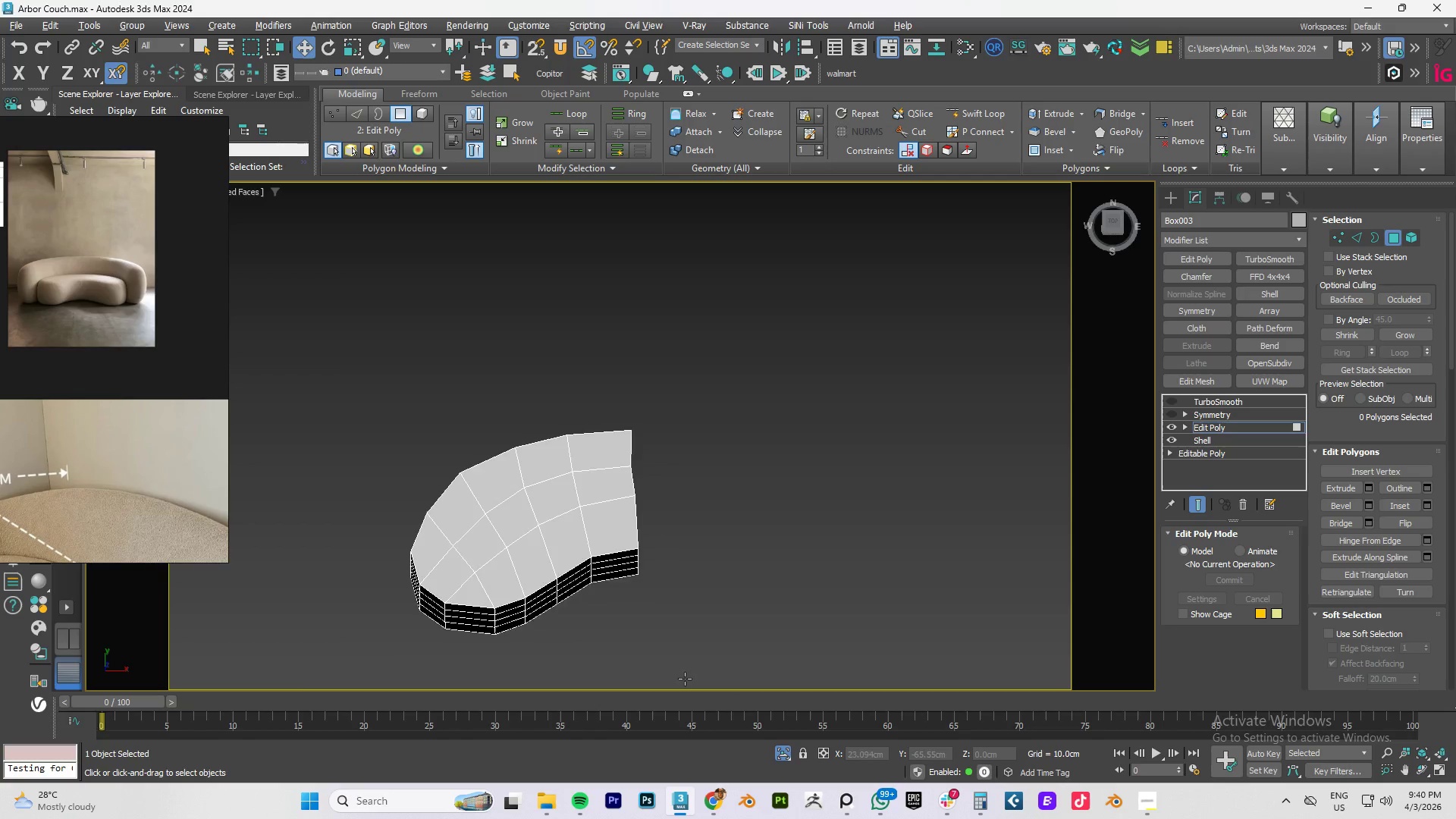 
hold_key(key=AltLeft, duration=0.92)
 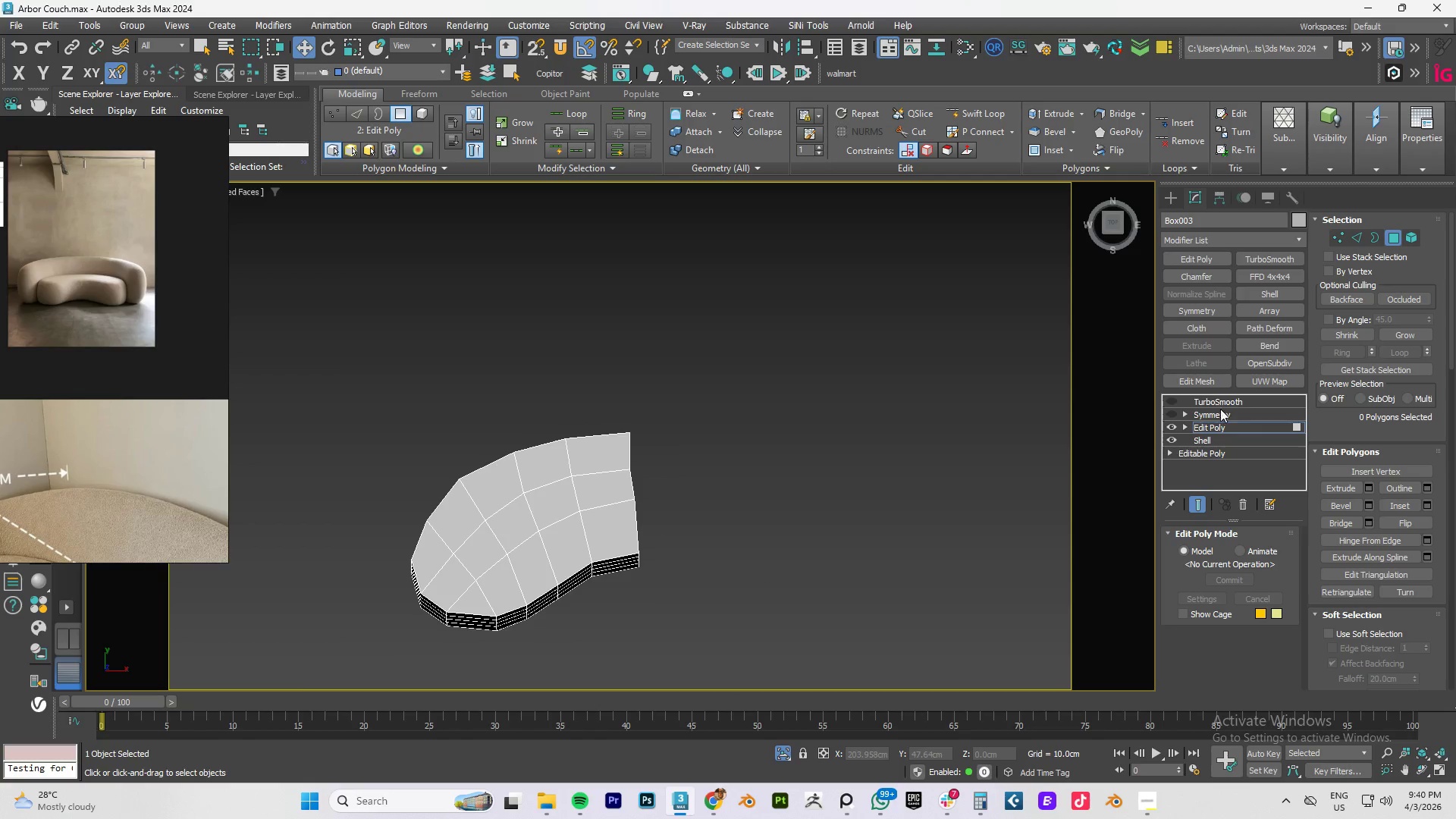 
left_click([1210, 428])
 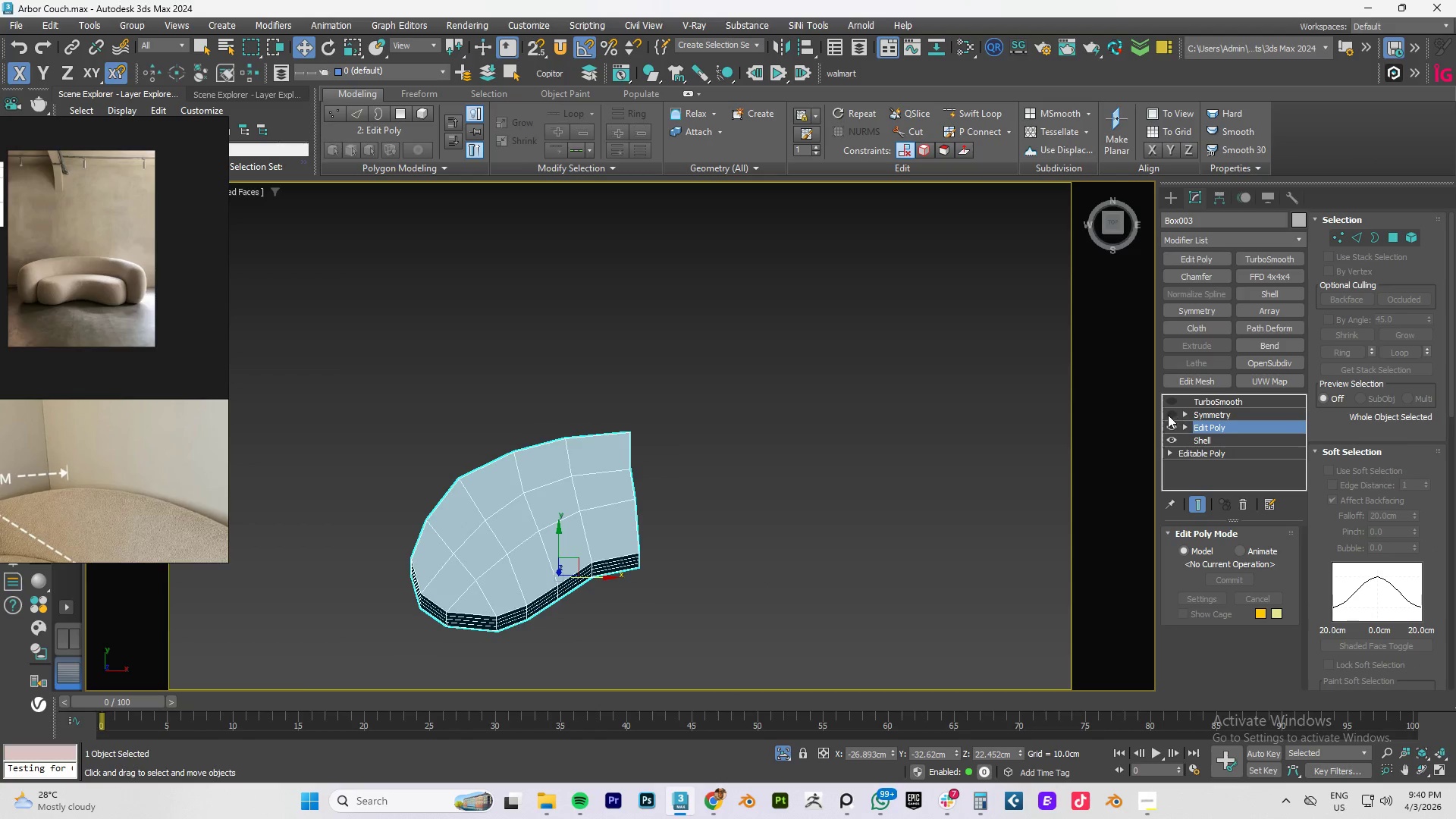 
left_click([1166, 415])
 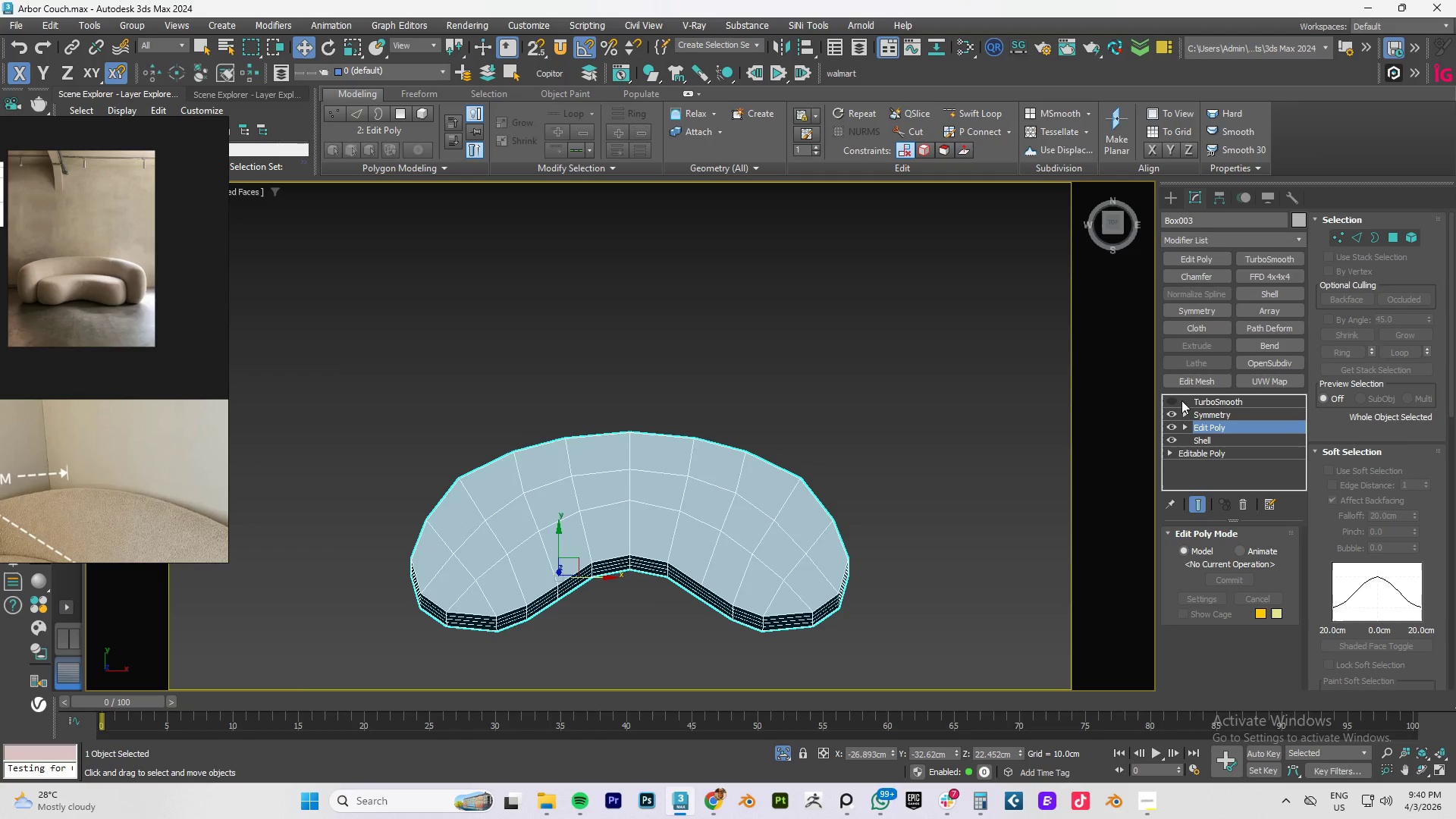 
left_click([1173, 403])
 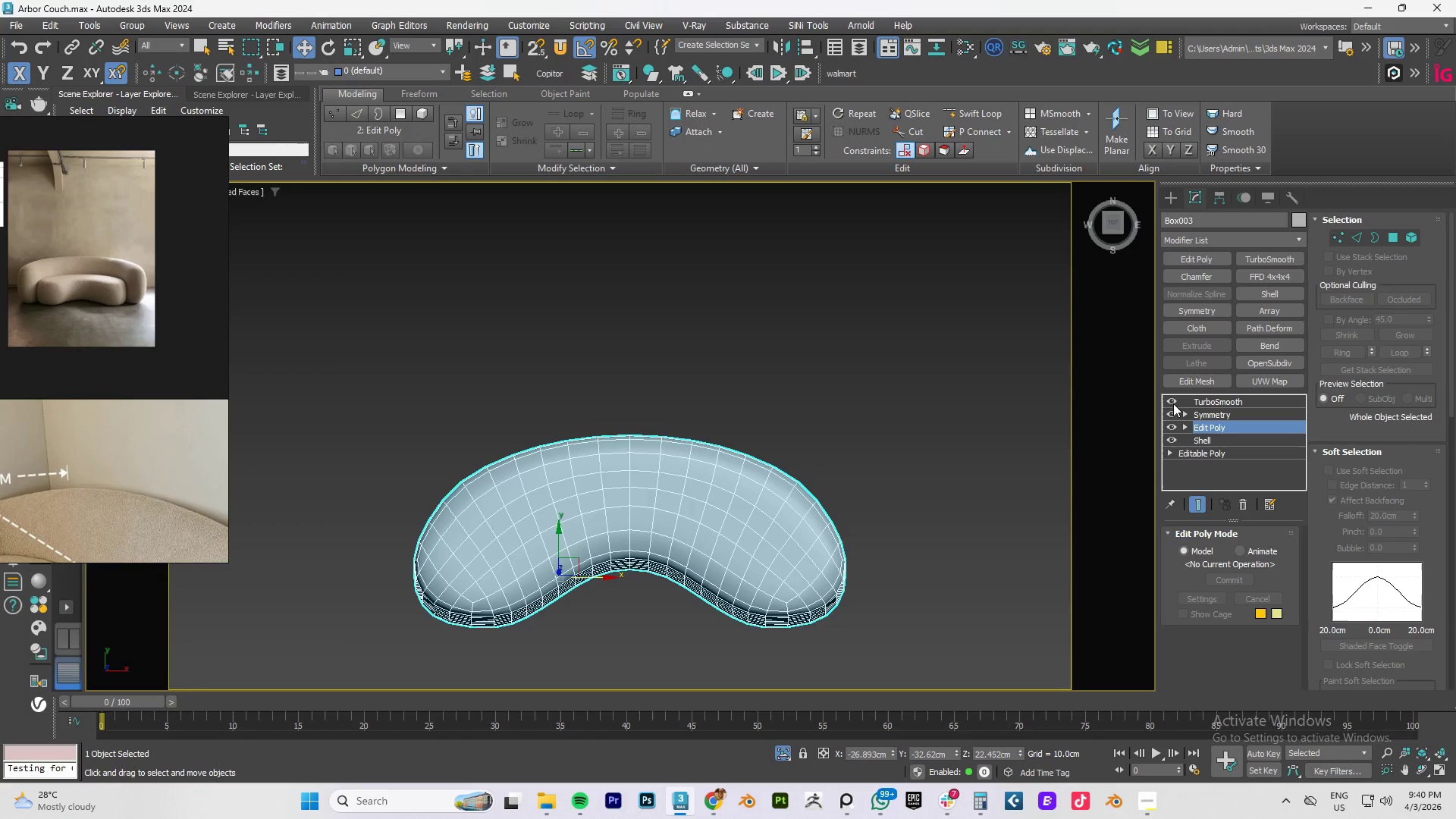 
left_click([1171, 403])
 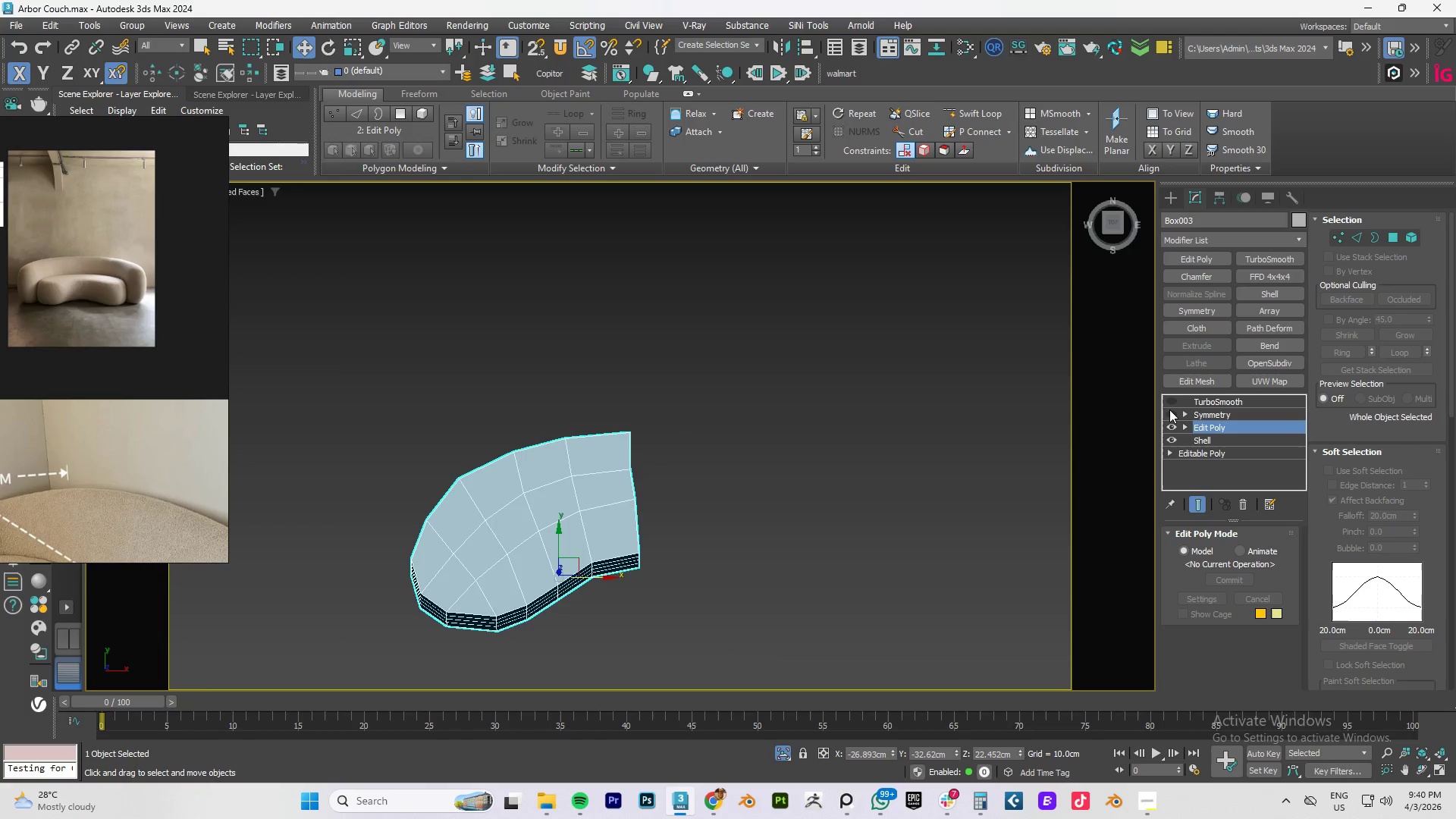 
double_click([1169, 401])
 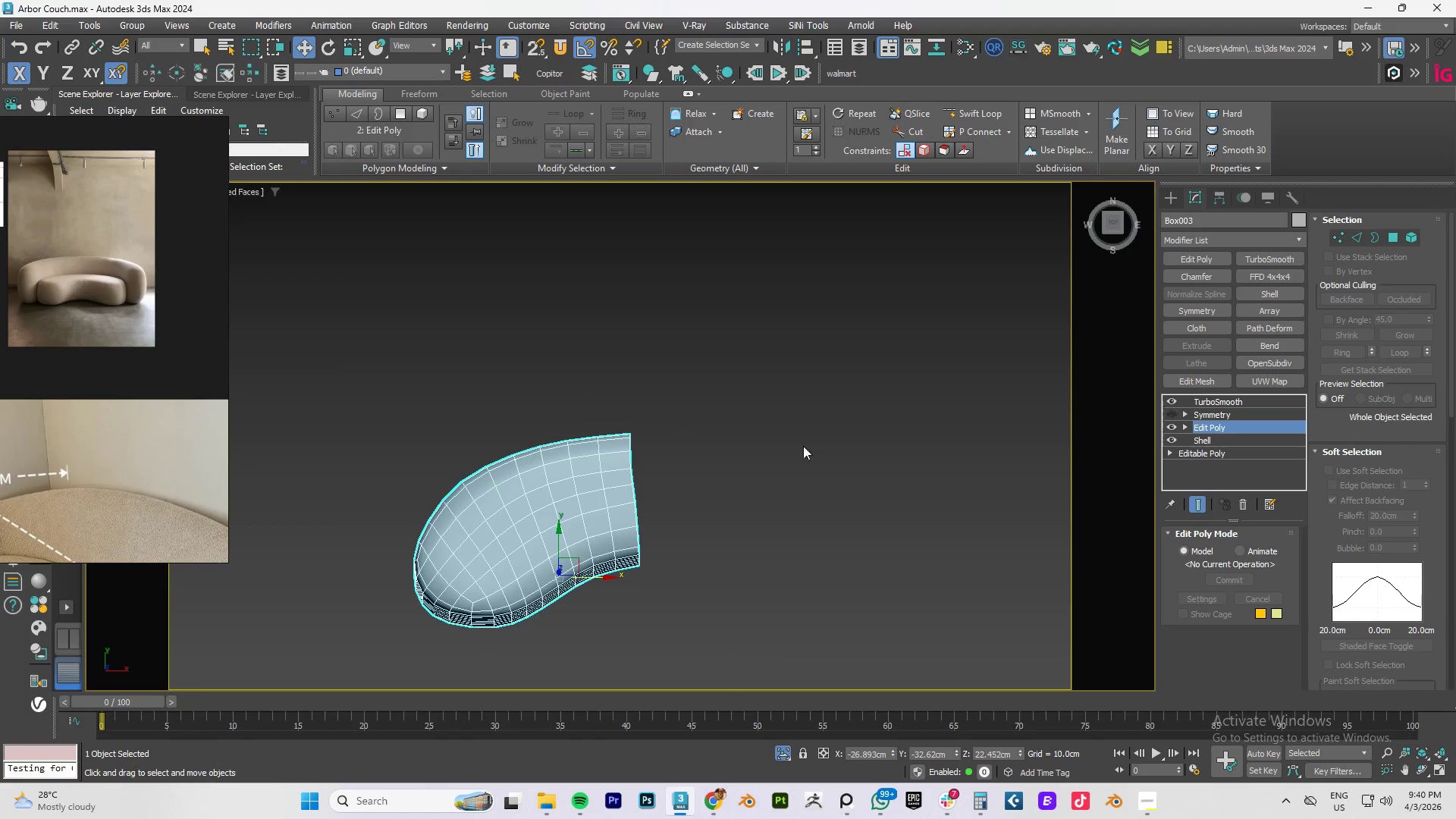 
hold_key(key=AltLeft, duration=1.52)
 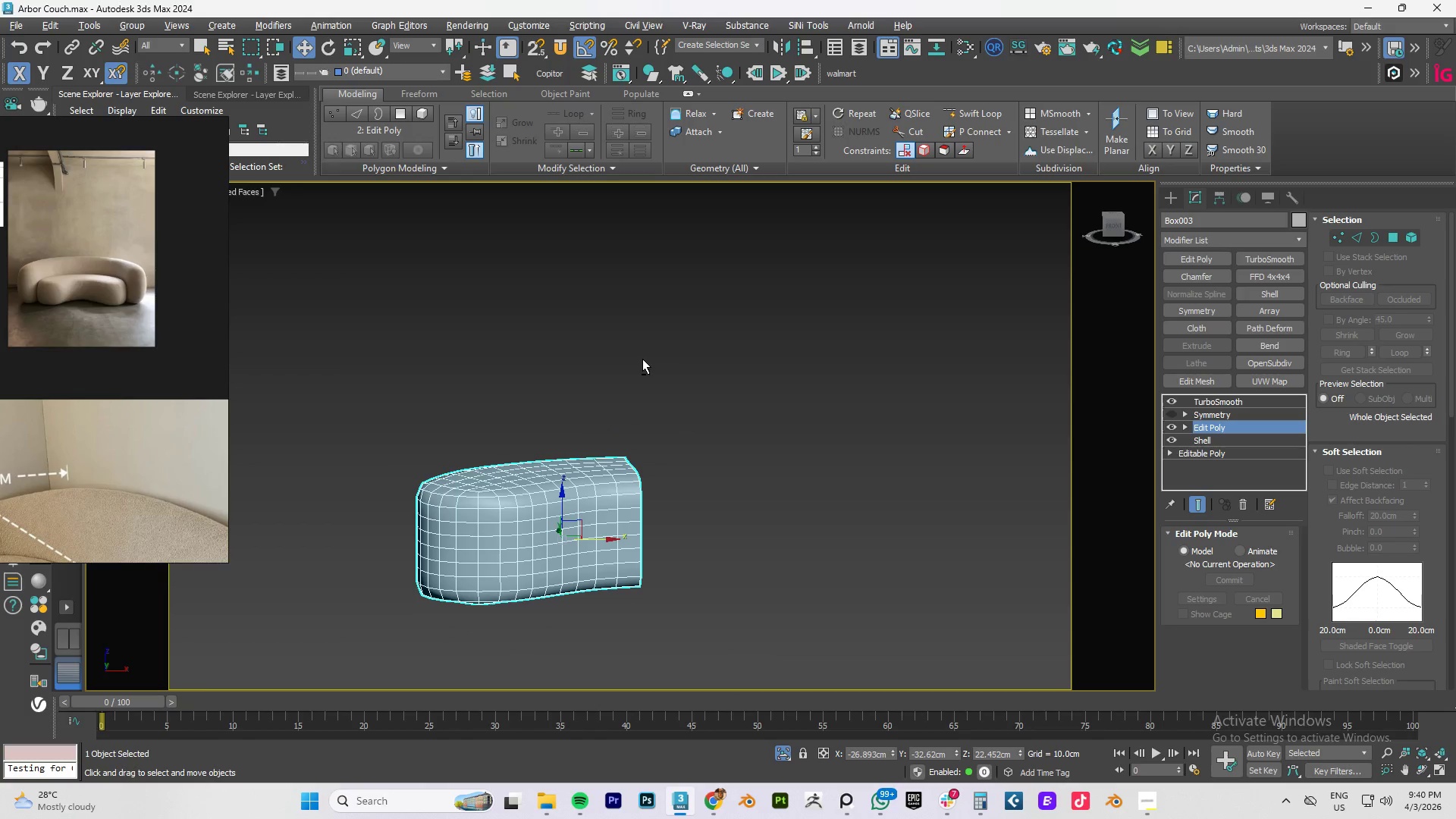 
key(Alt+AltLeft)
 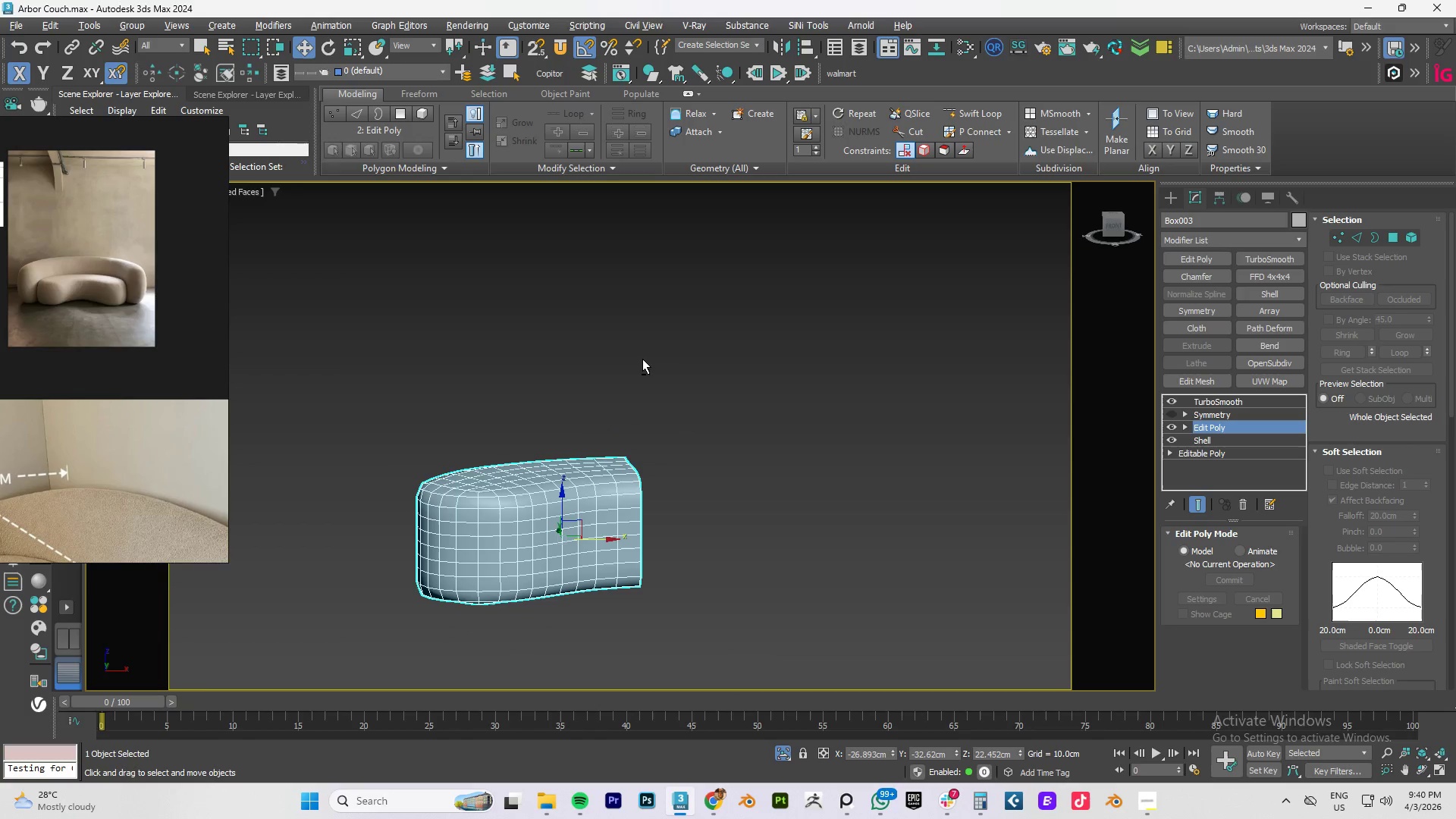 
key(Alt+AltLeft)
 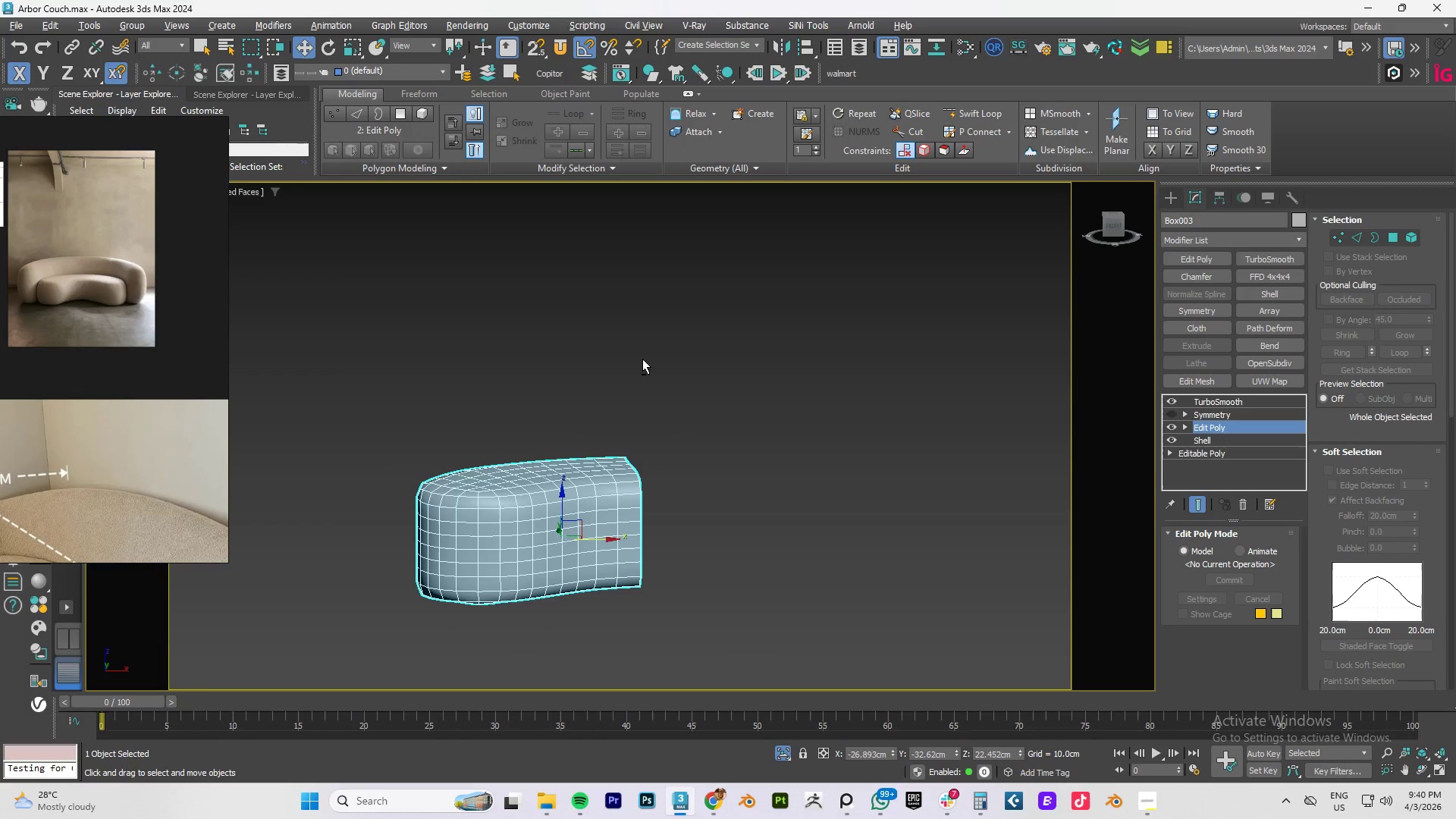 
key(Alt+AltLeft)
 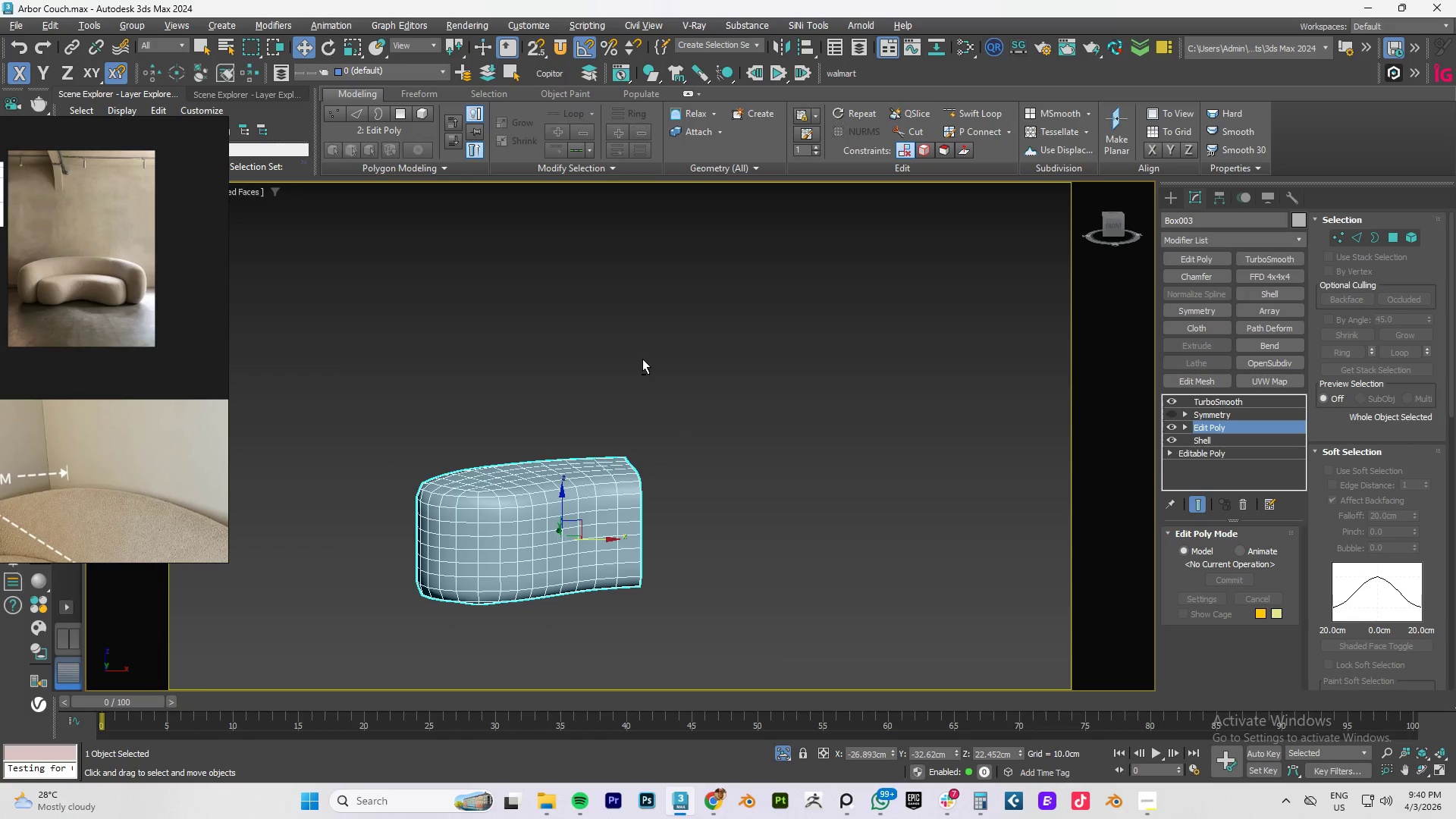 
key(Alt+AltLeft)
 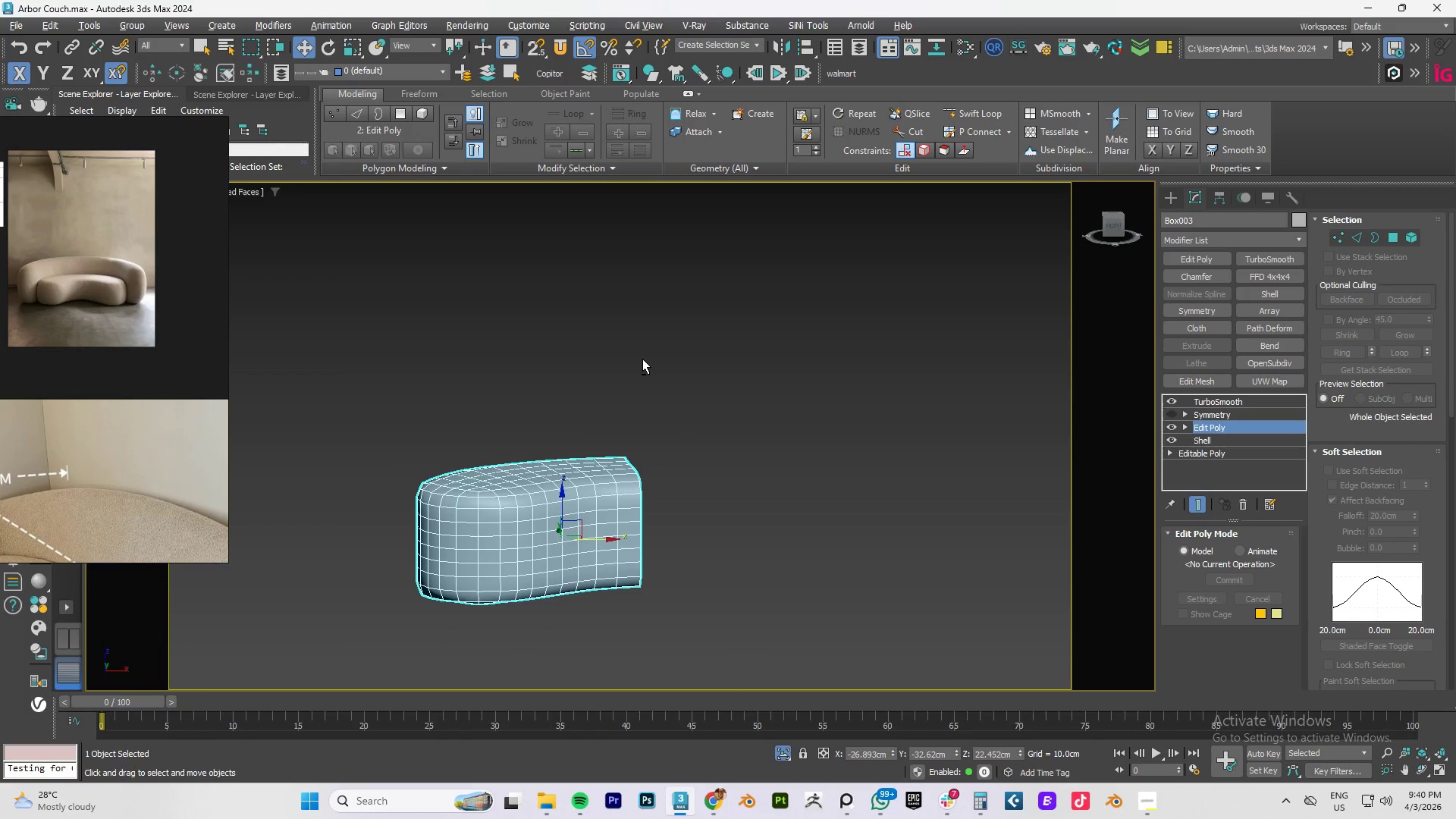 
hold_key(key=AltLeft, duration=1.53)
 